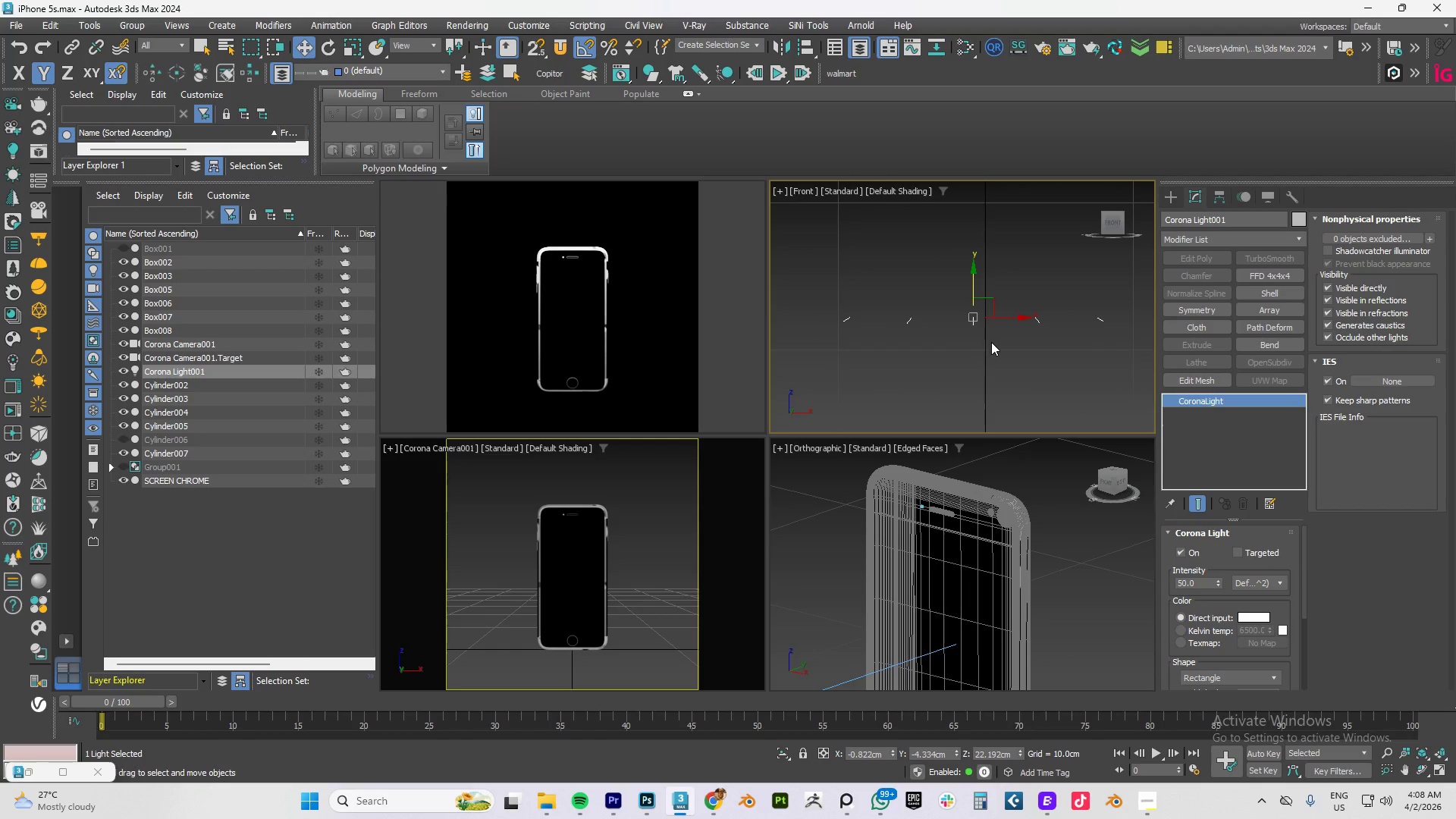 
scroll: coordinate [1022, 340], scroll_direction: down, amount: 6.0
 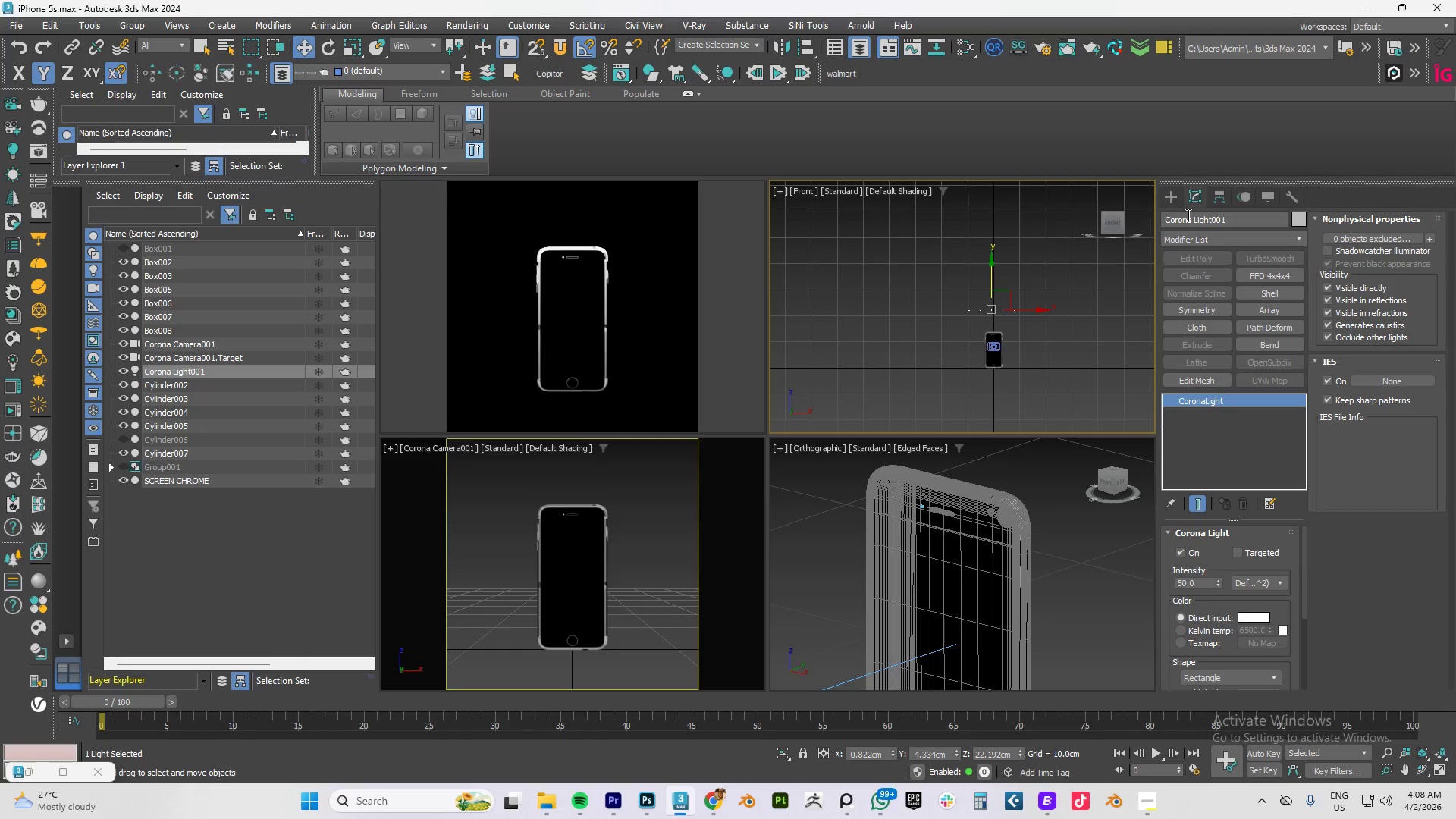 
left_click([1176, 196])
 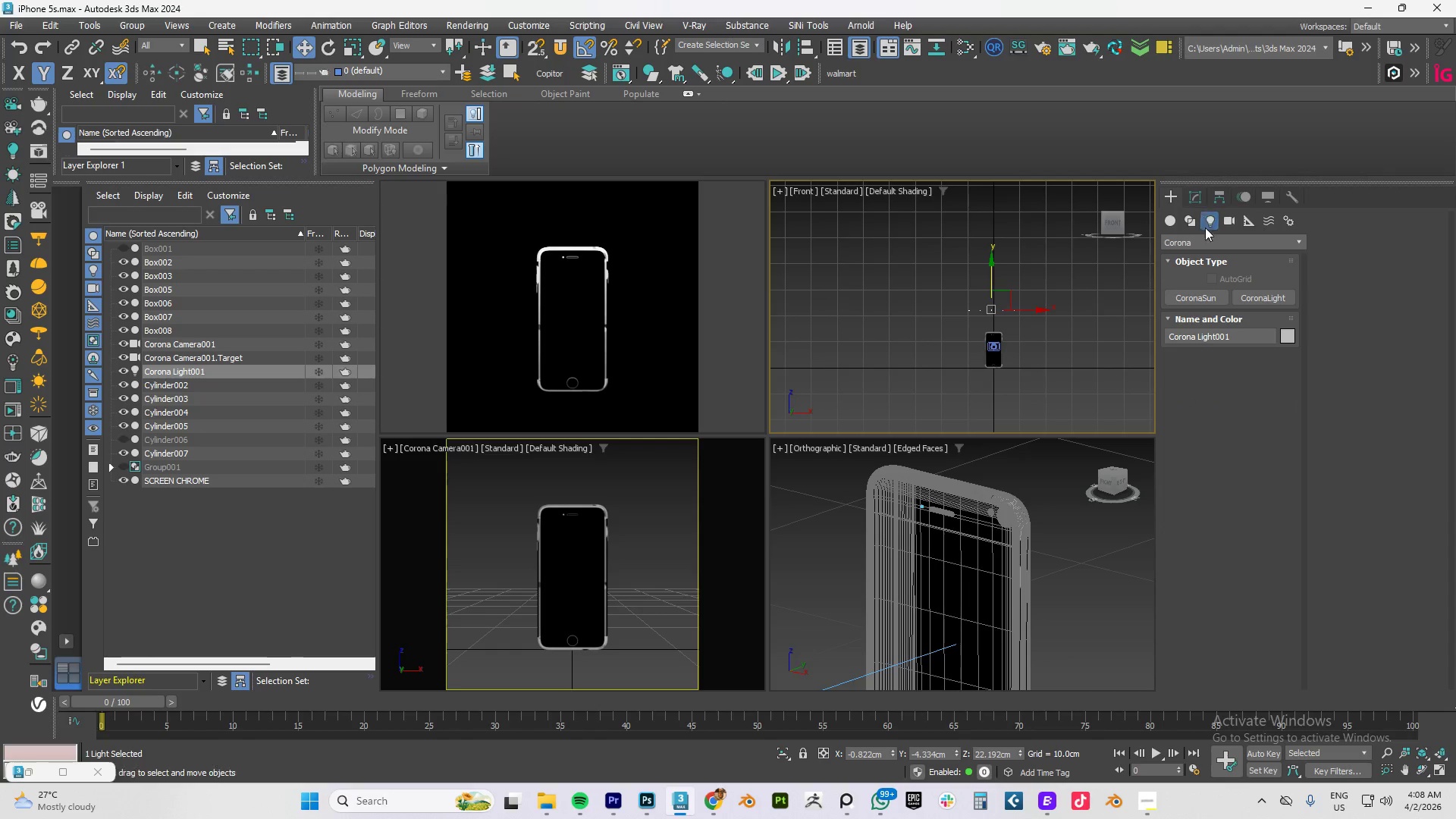 
left_click([1260, 301])
 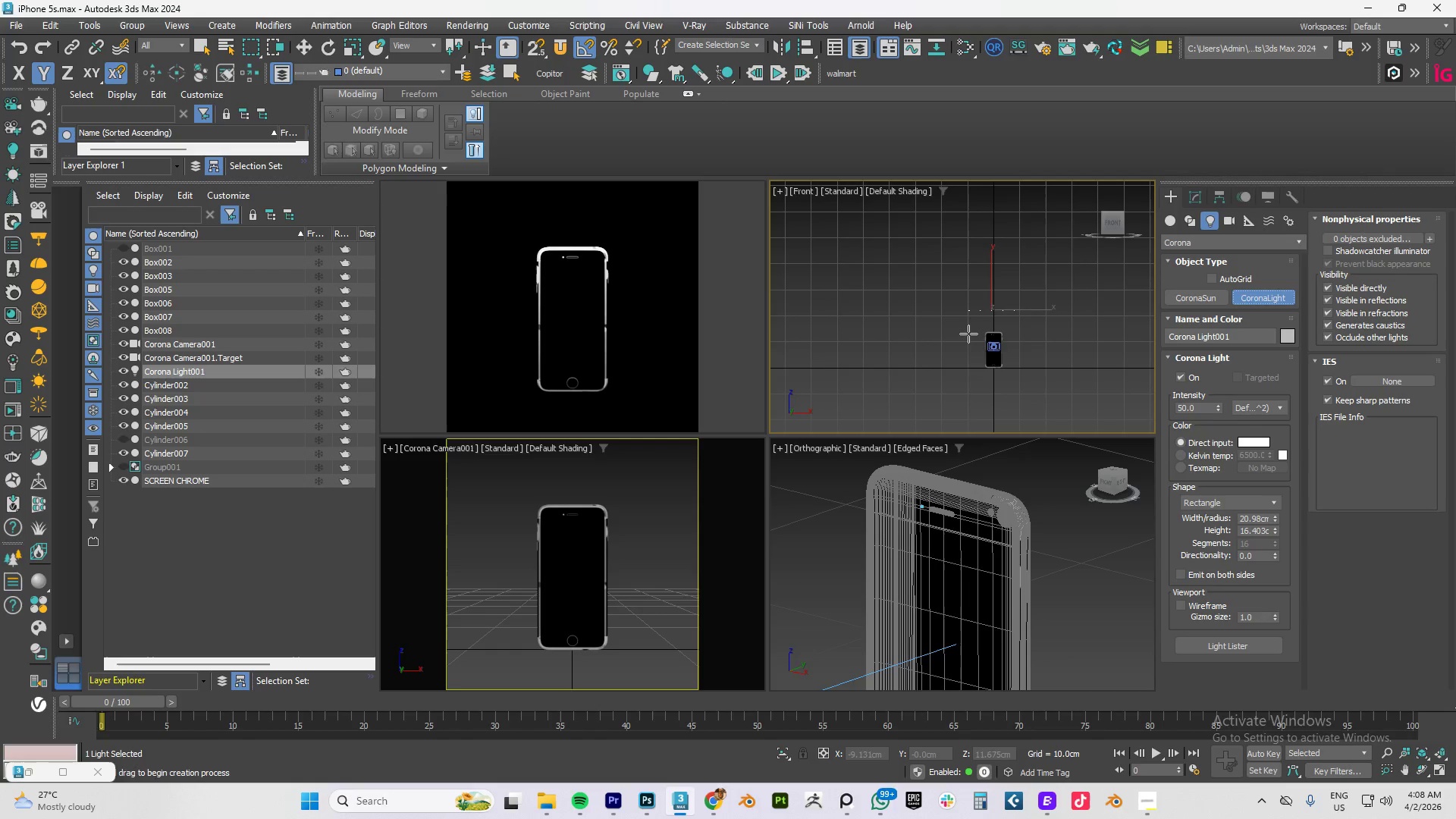 
left_click_drag(start_coordinate=[968, 333], to_coordinate=[1021, 369])
 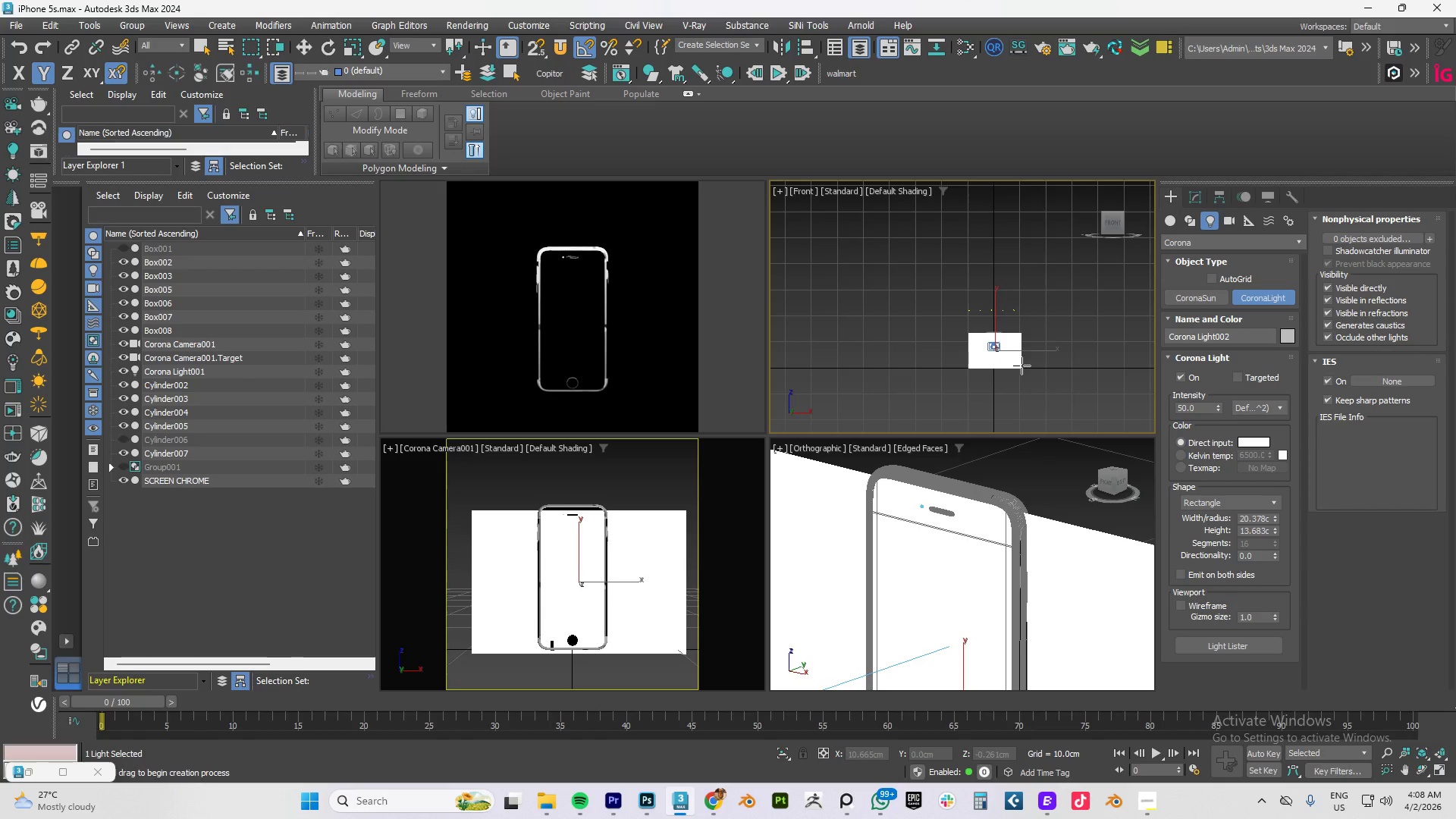 
right_click([1021, 366])
 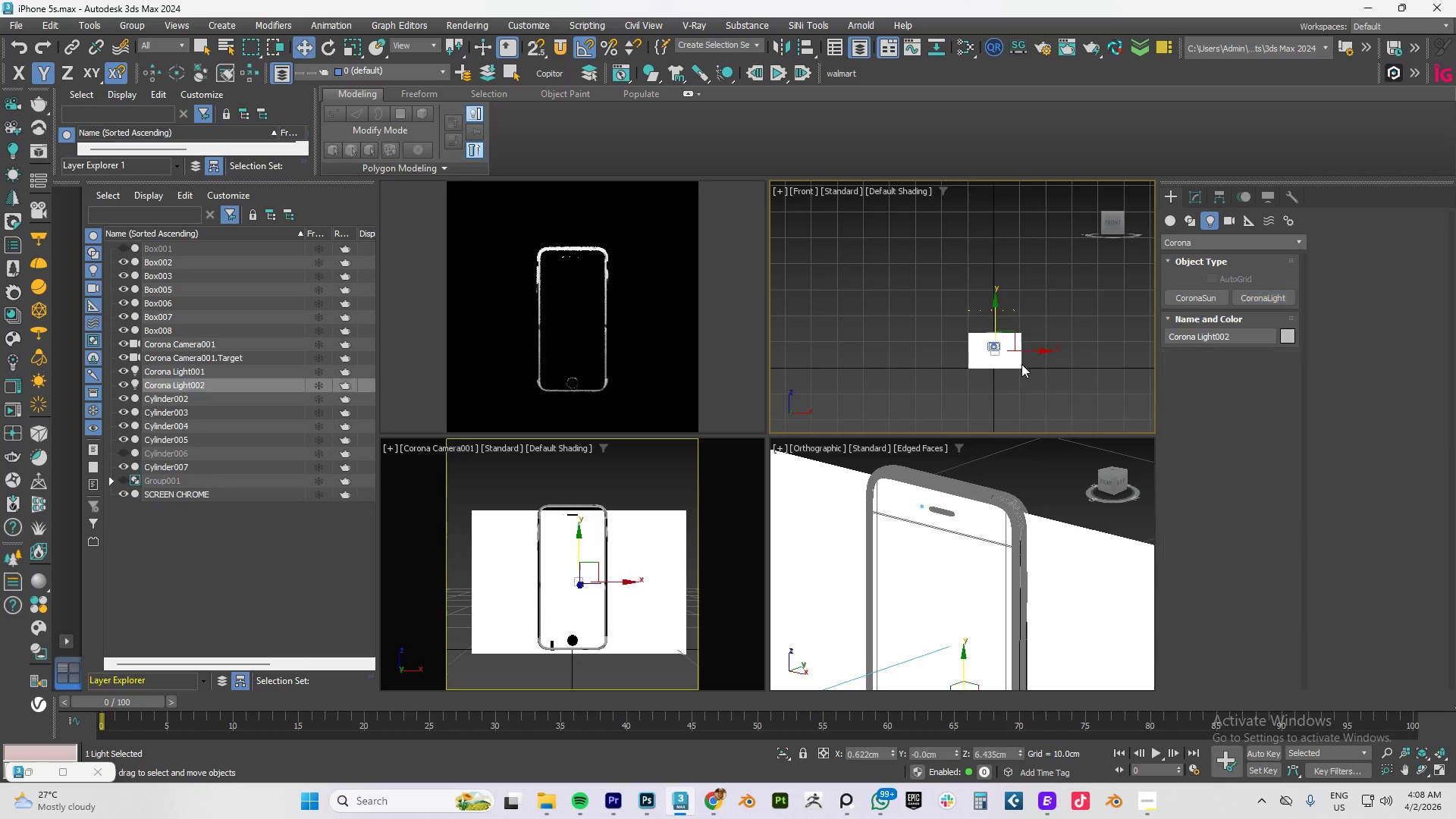 
hold_key(key=AltLeft, duration=0.91)
 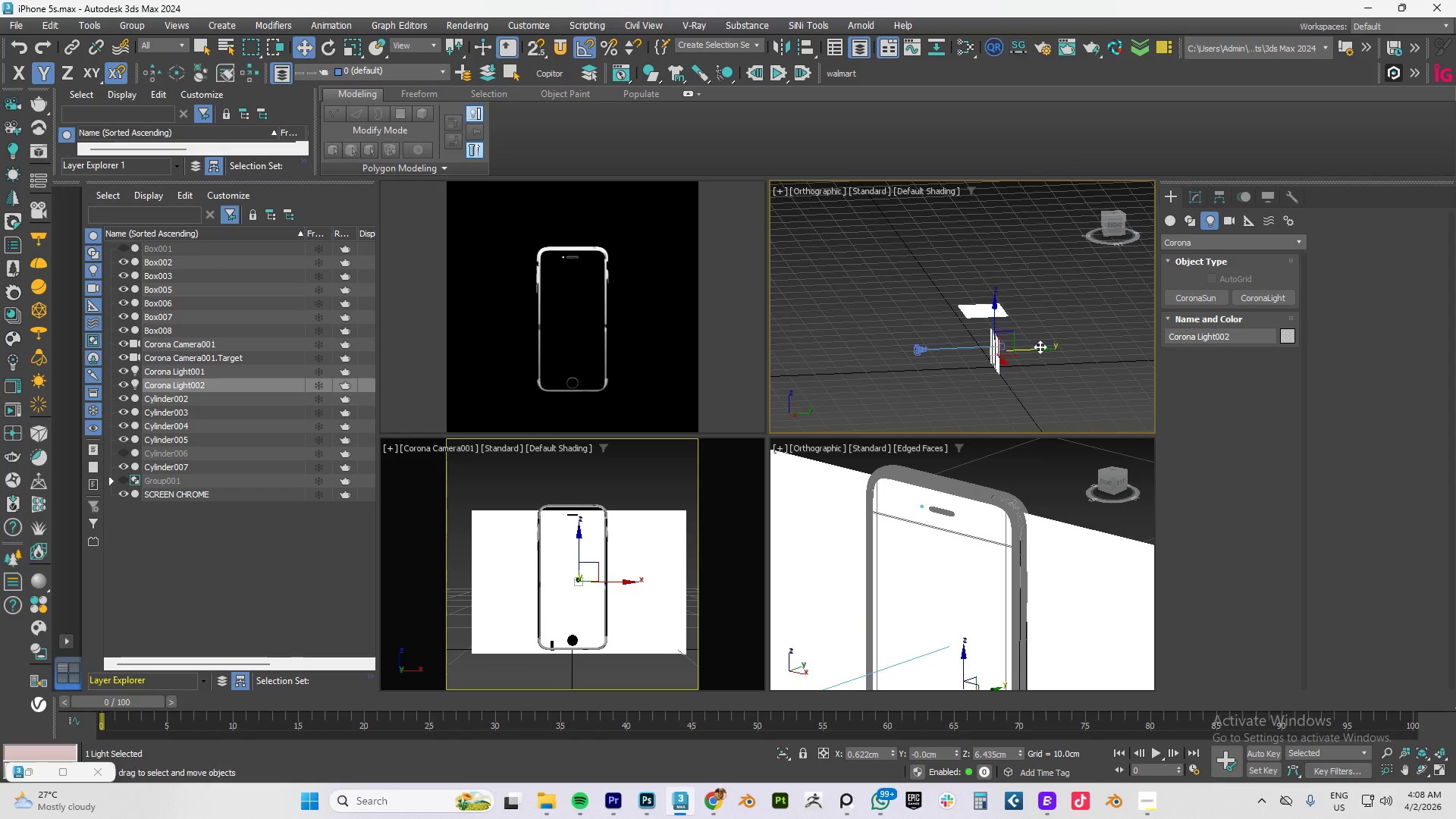 
left_click_drag(start_coordinate=[1037, 348], to_coordinate=[927, 349])
 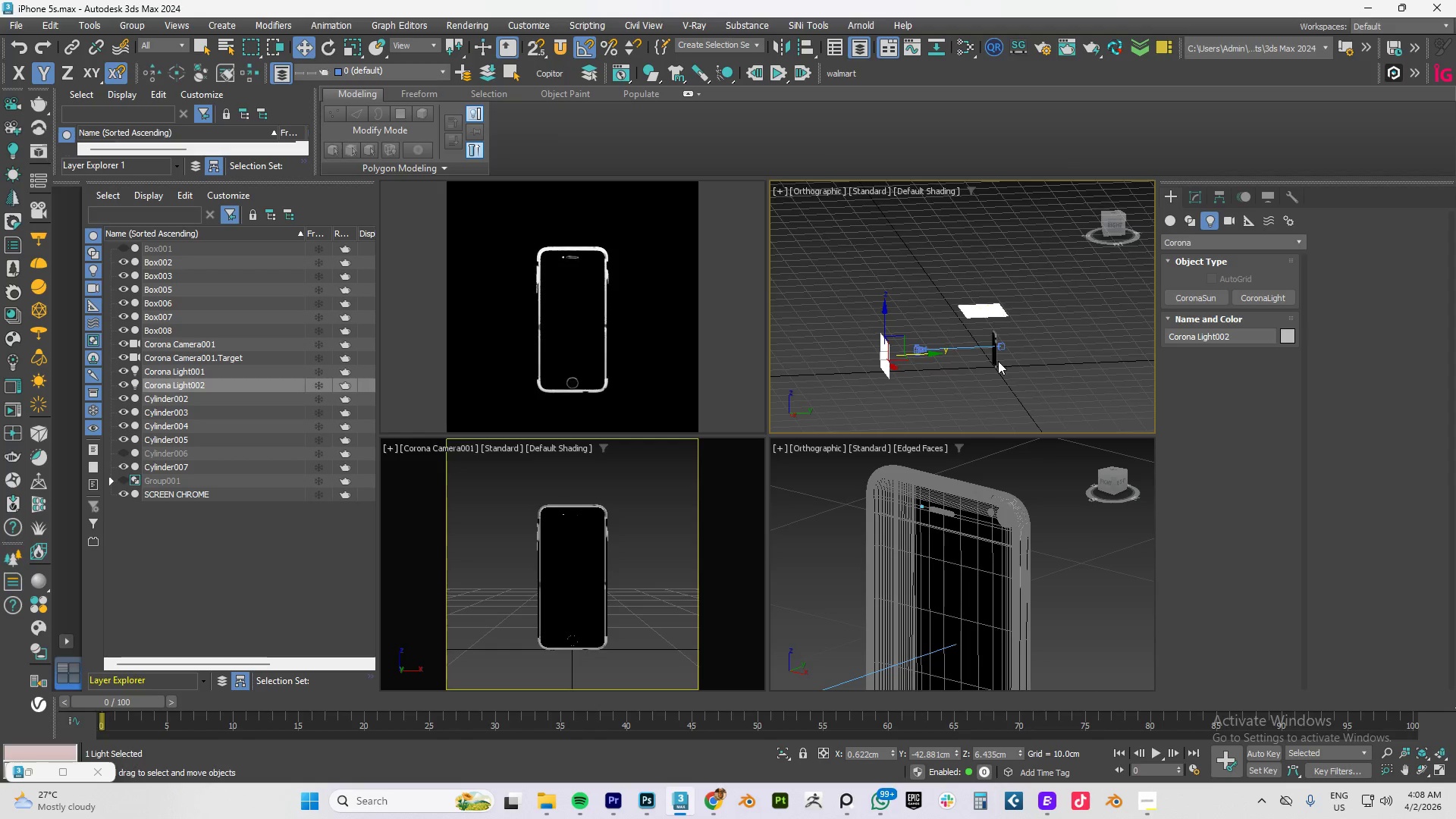 
scroll: coordinate [998, 361], scroll_direction: down, amount: 1.0
 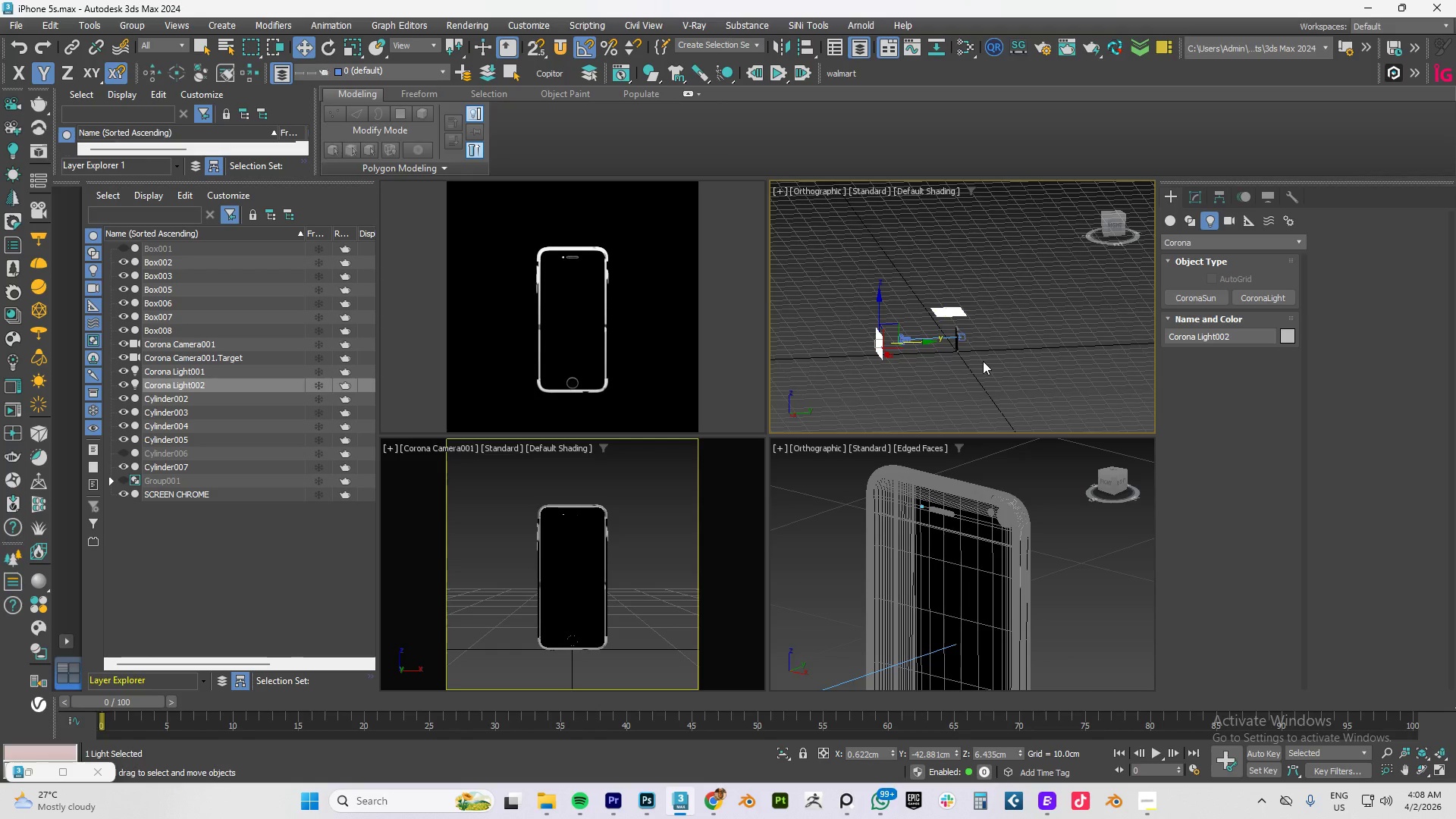 
type(tz)
 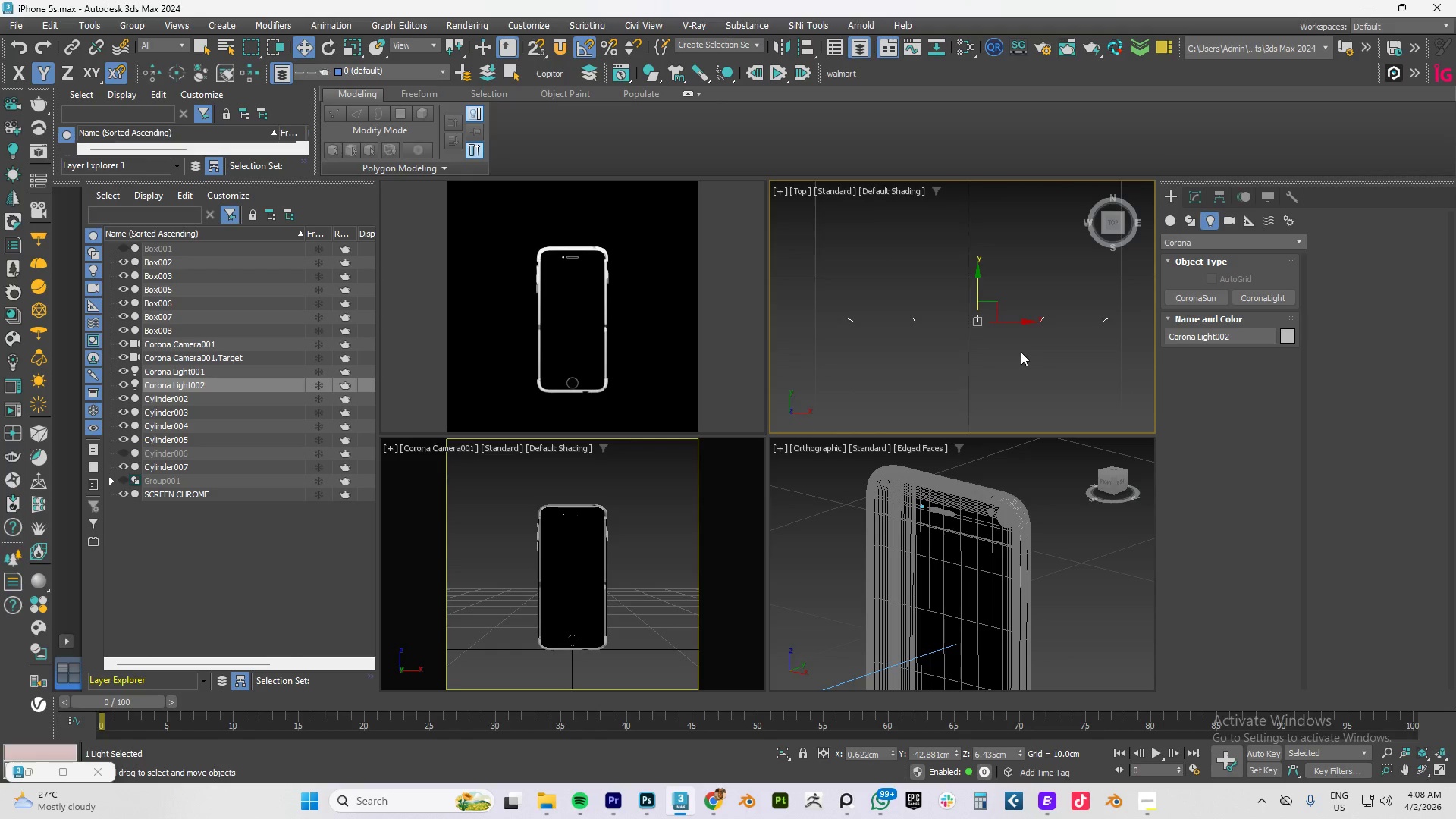 
scroll: coordinate [1012, 349], scroll_direction: down, amount: 6.0
 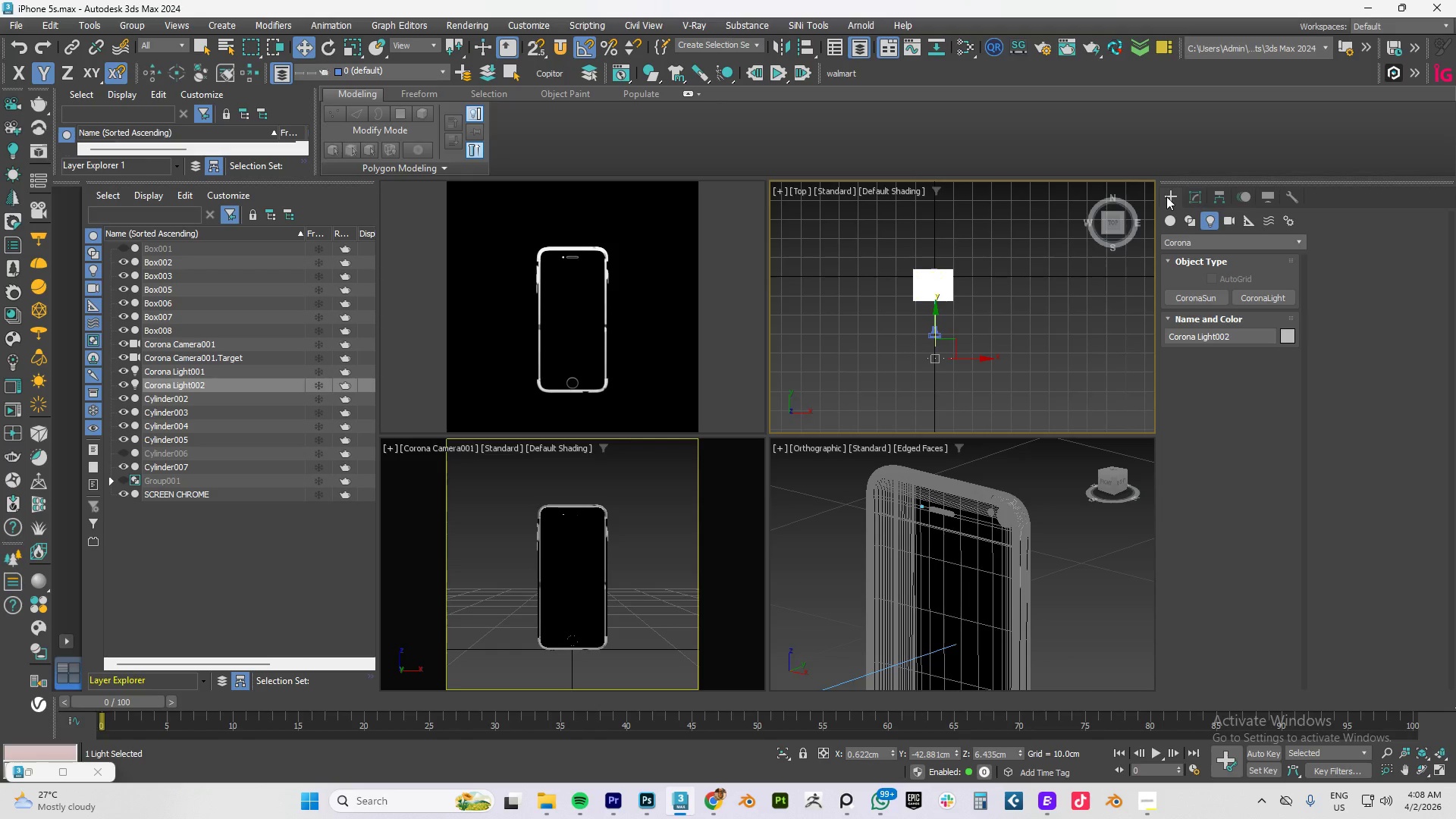 
left_click([1174, 196])
 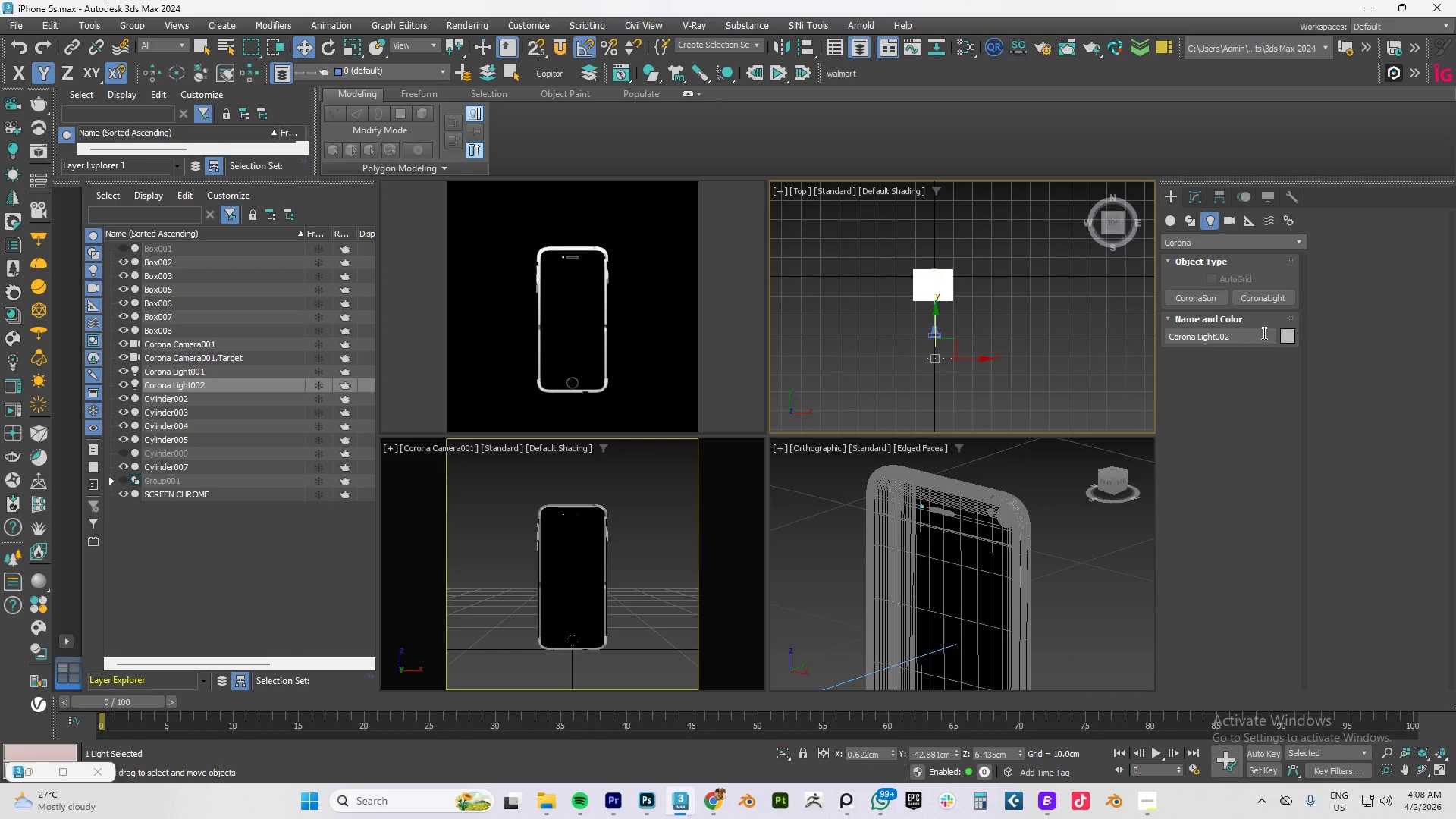 
left_click([1169, 224])
 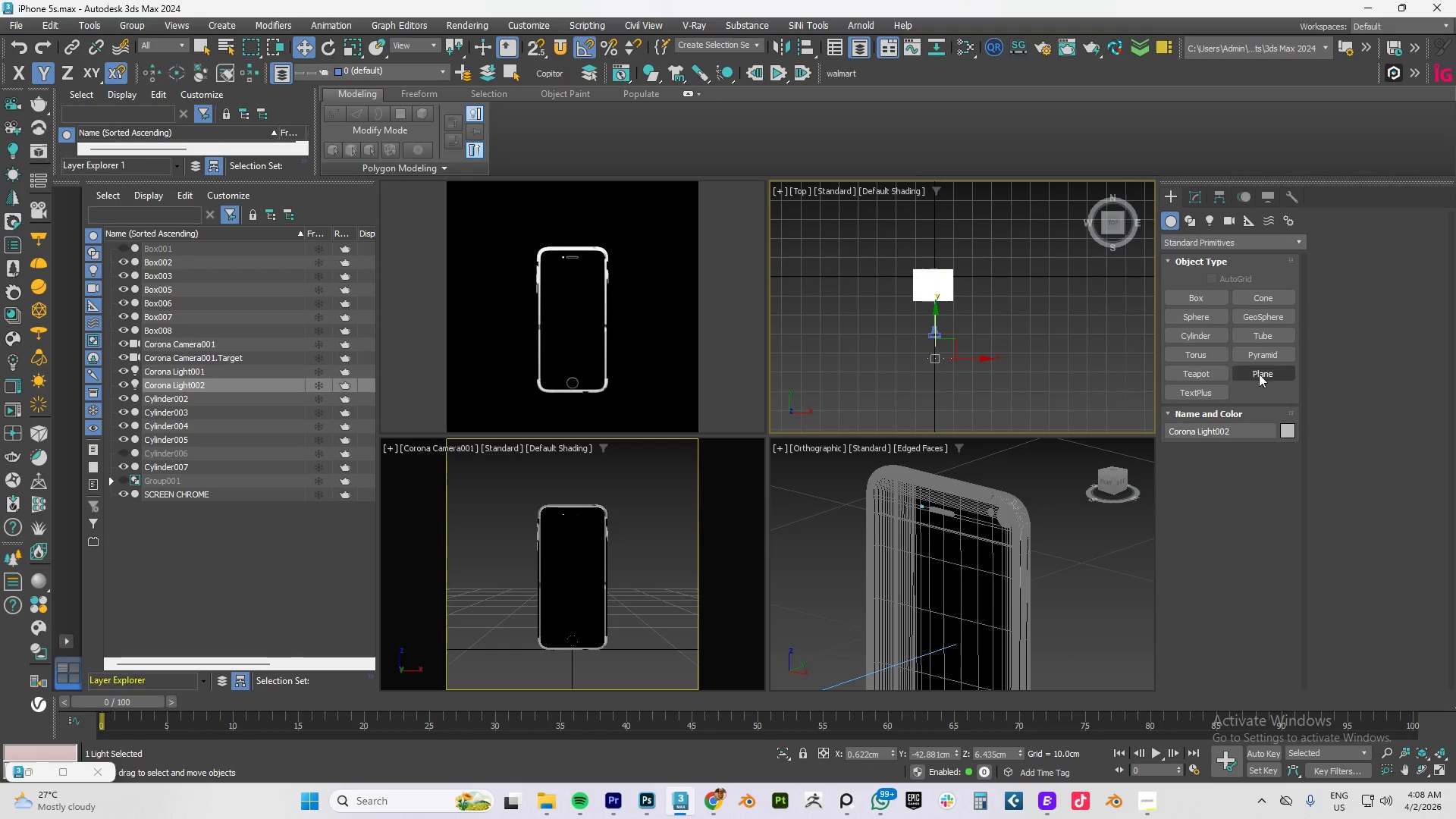 
left_click([1259, 373])
 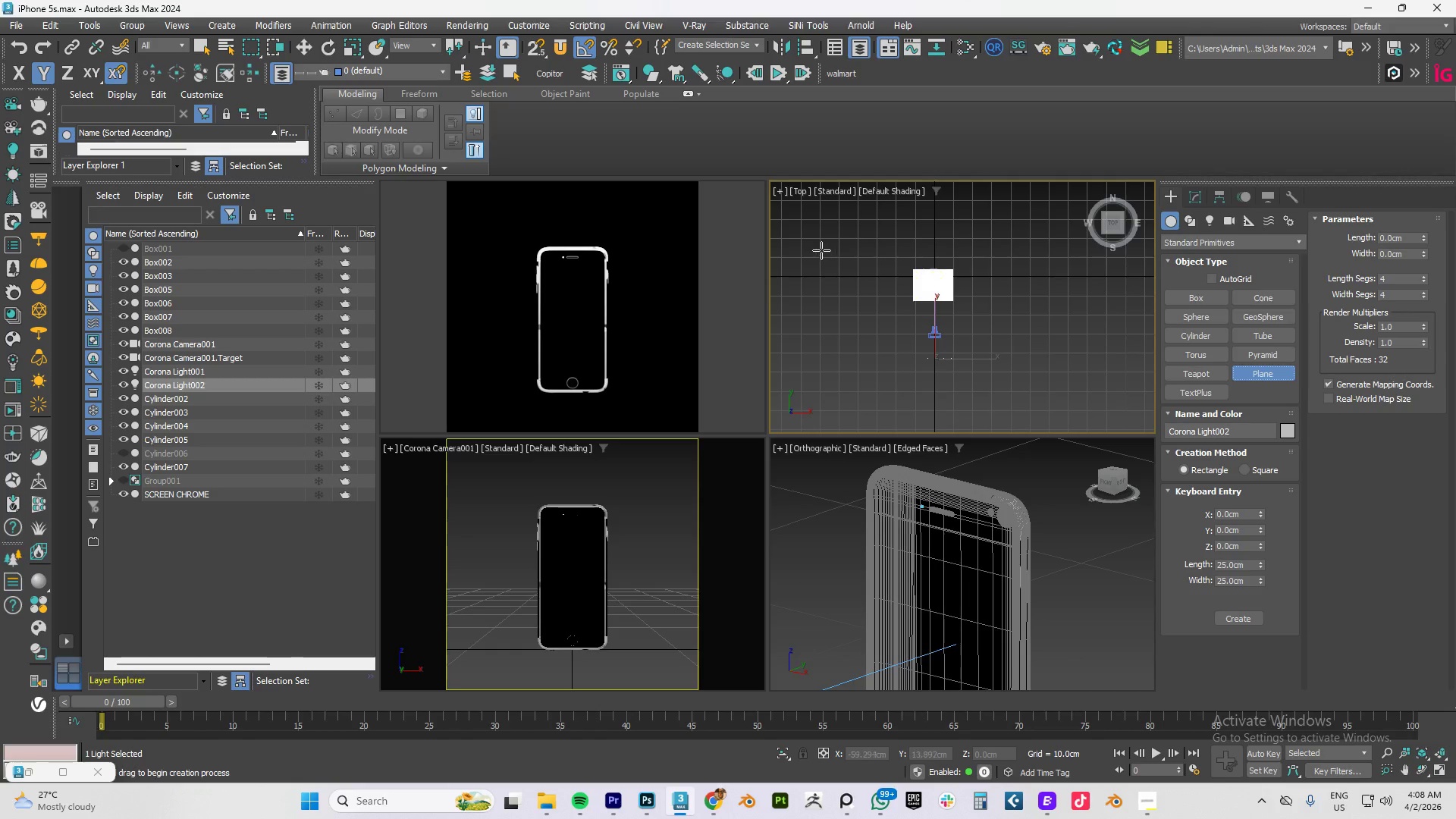 
scroll: coordinate [947, 300], scroll_direction: down, amount: 4.0
 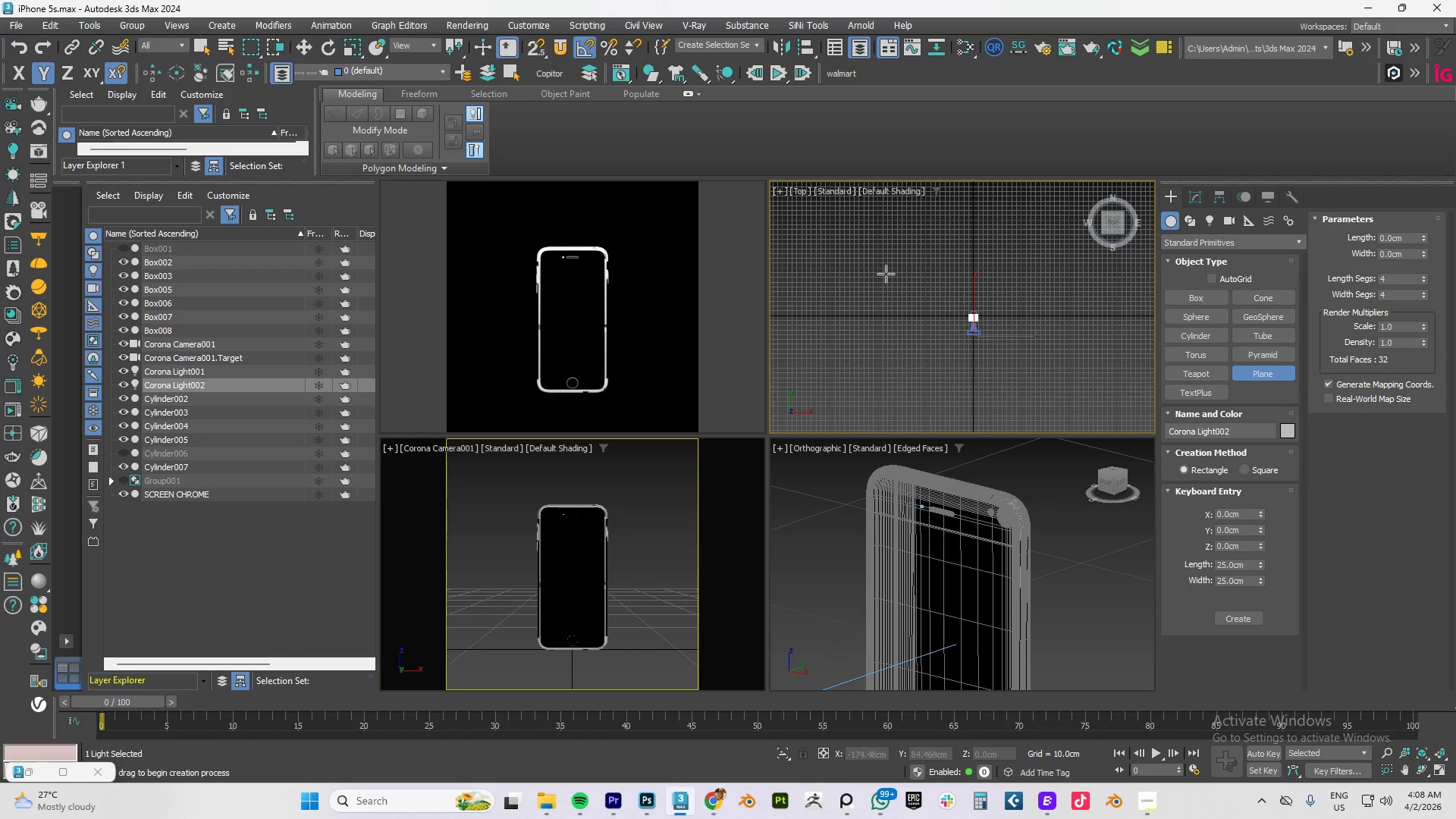 
left_click_drag(start_coordinate=[818, 218], to_coordinate=[1133, 406])
 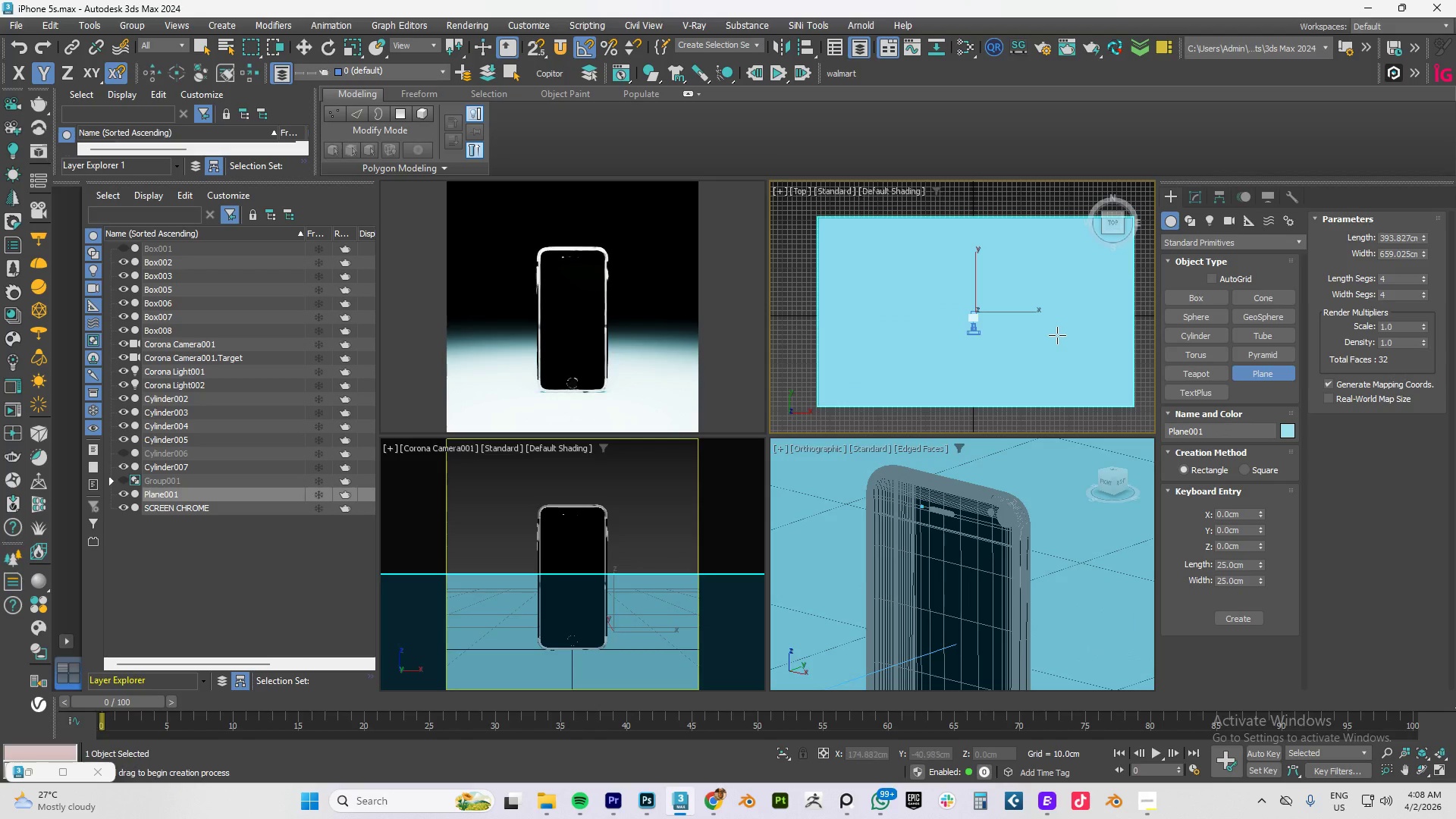 
right_click([1057, 335])
 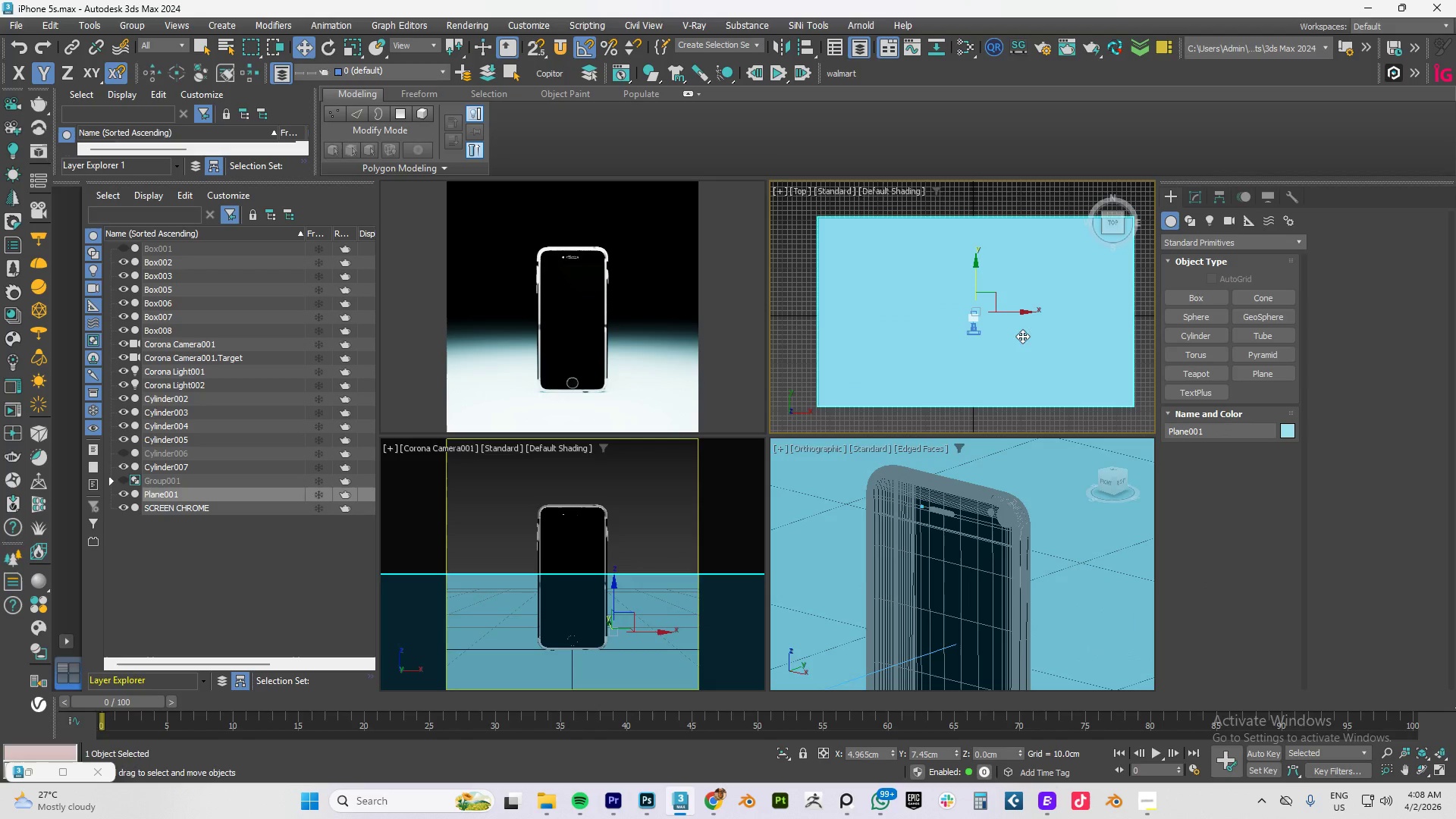 
hold_key(key=AltLeft, duration=1.02)
 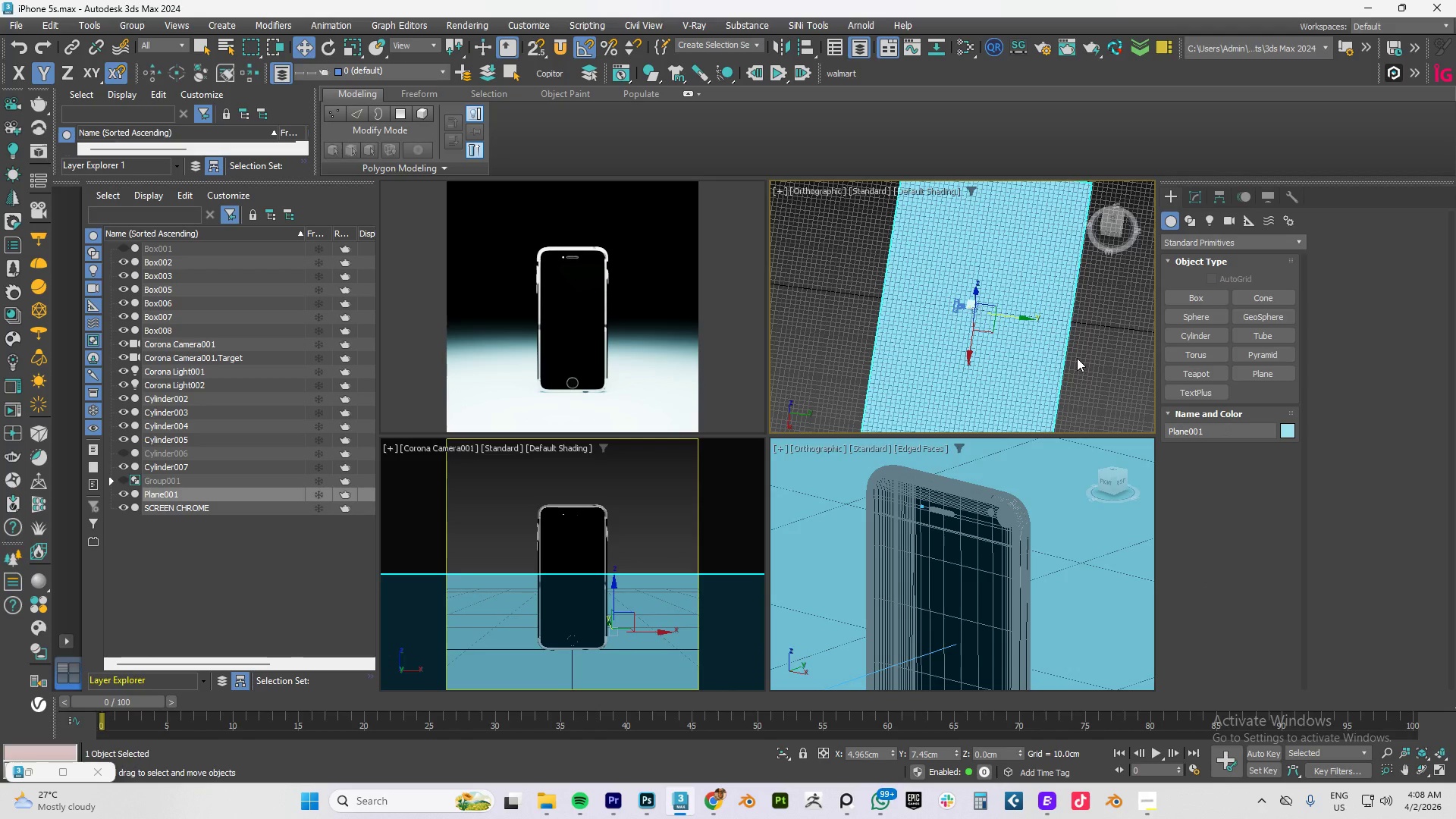 
right_click([1044, 362])
 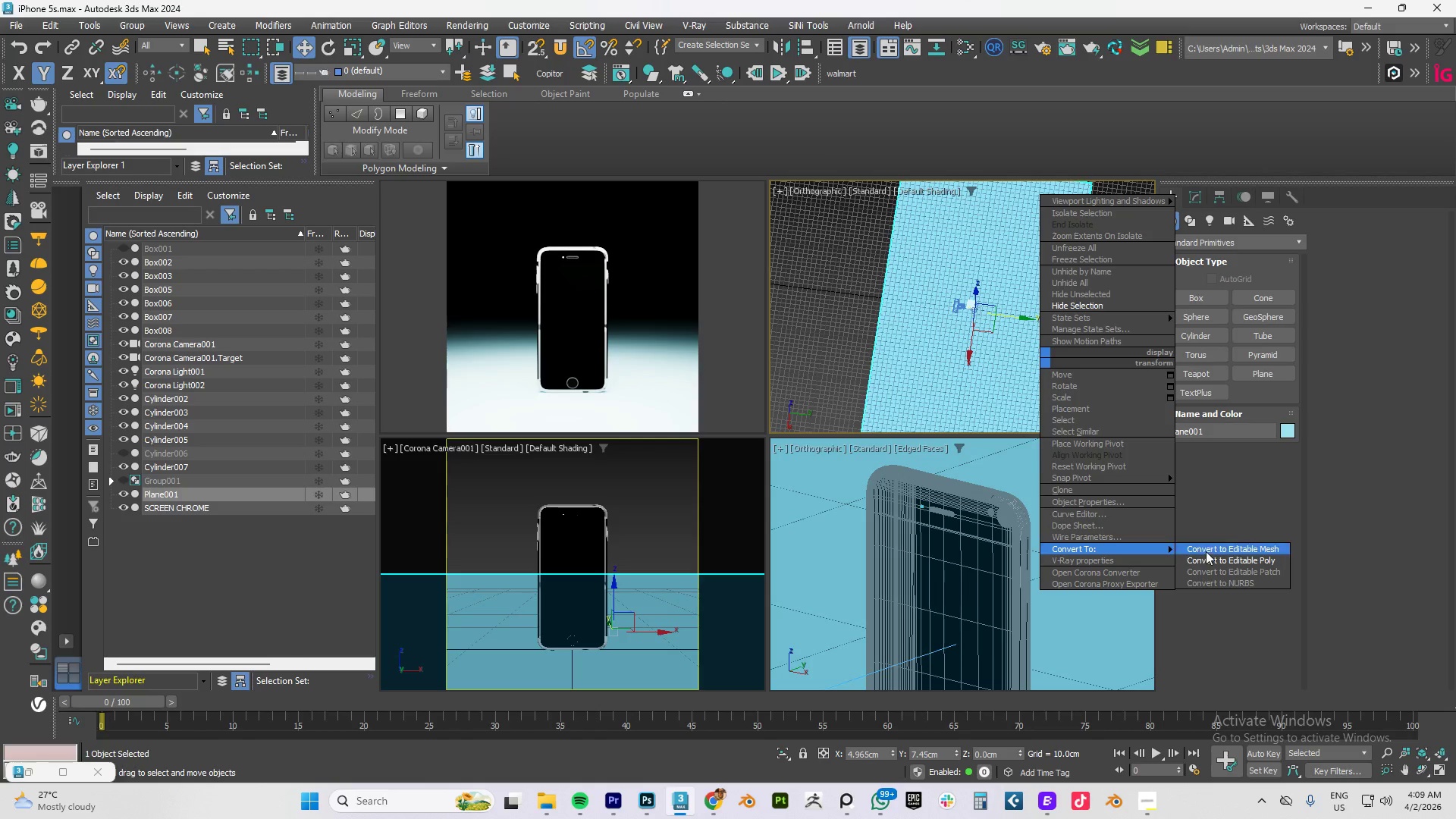 
left_click([1208, 559])
 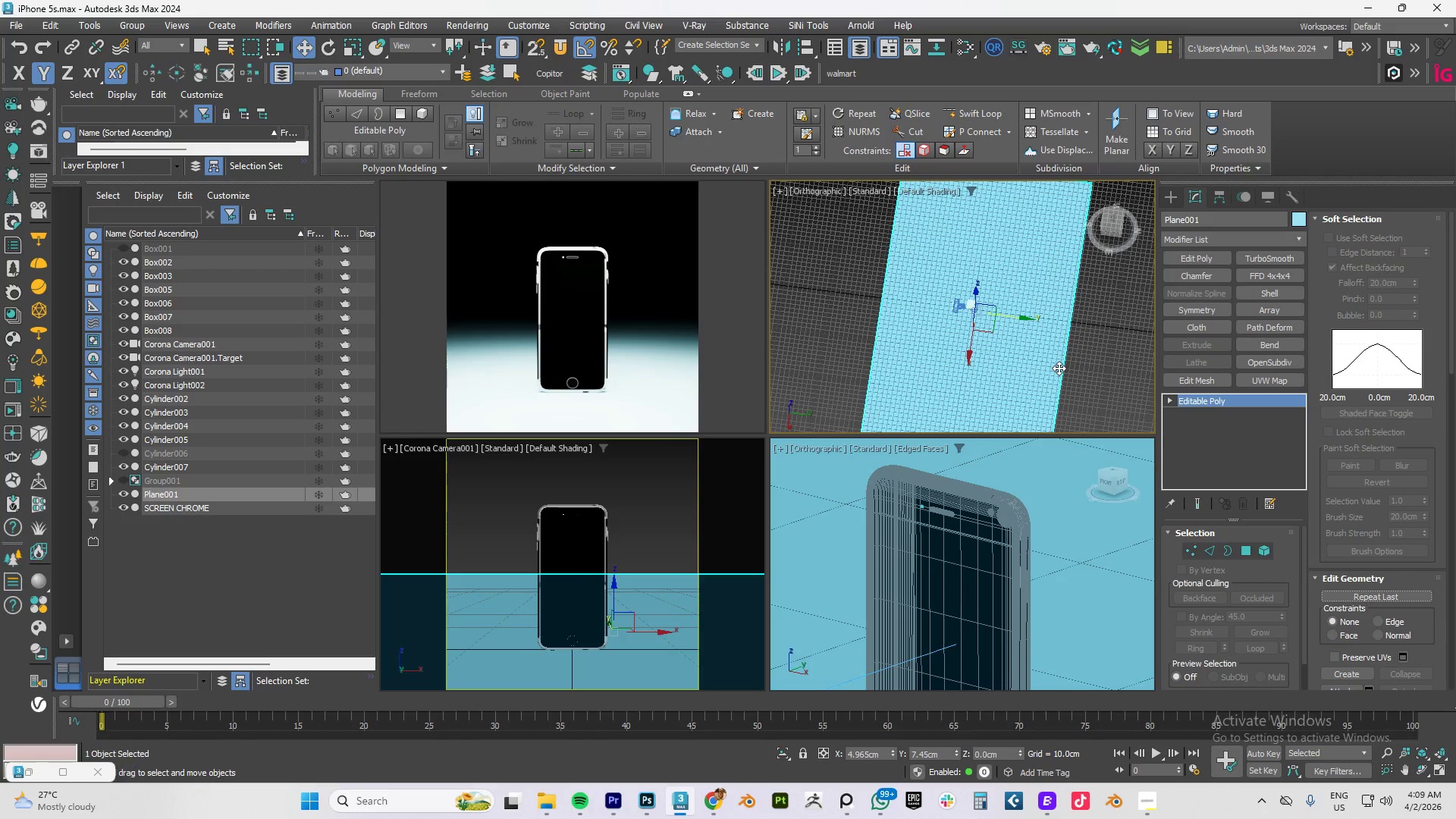 
key(2)
 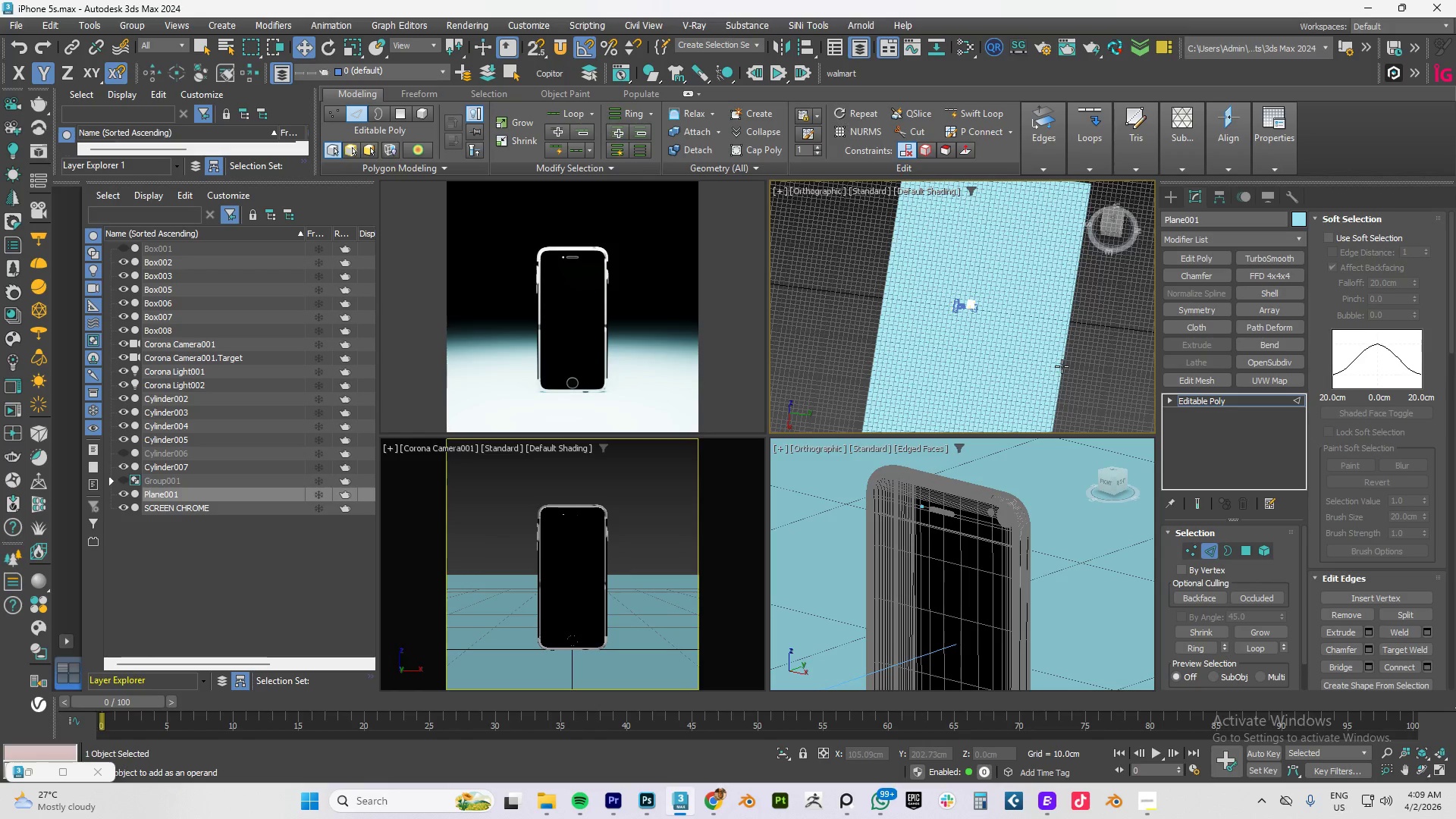 
double_click([1062, 366])
 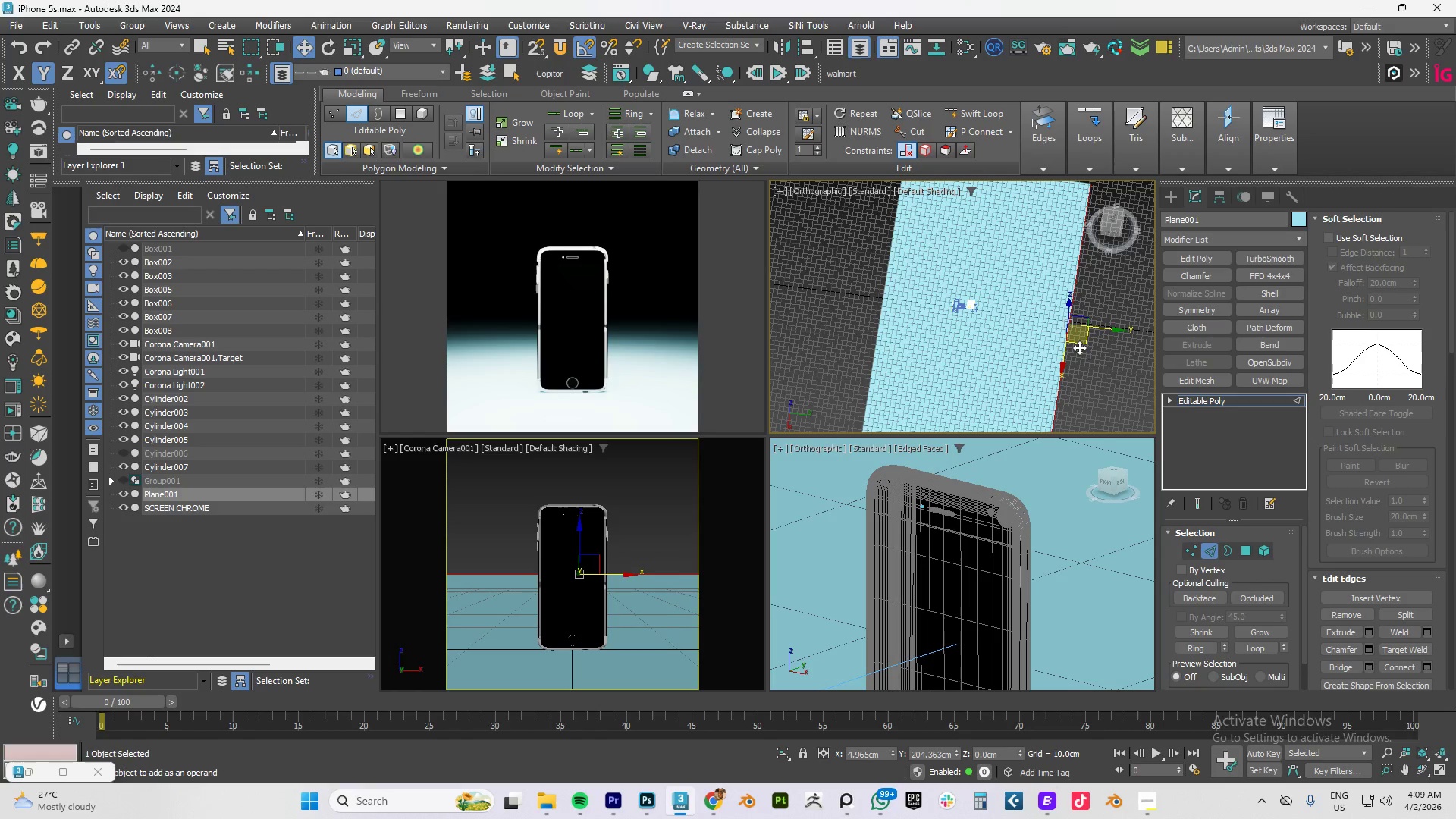 
hold_key(key=AltLeft, duration=0.58)
 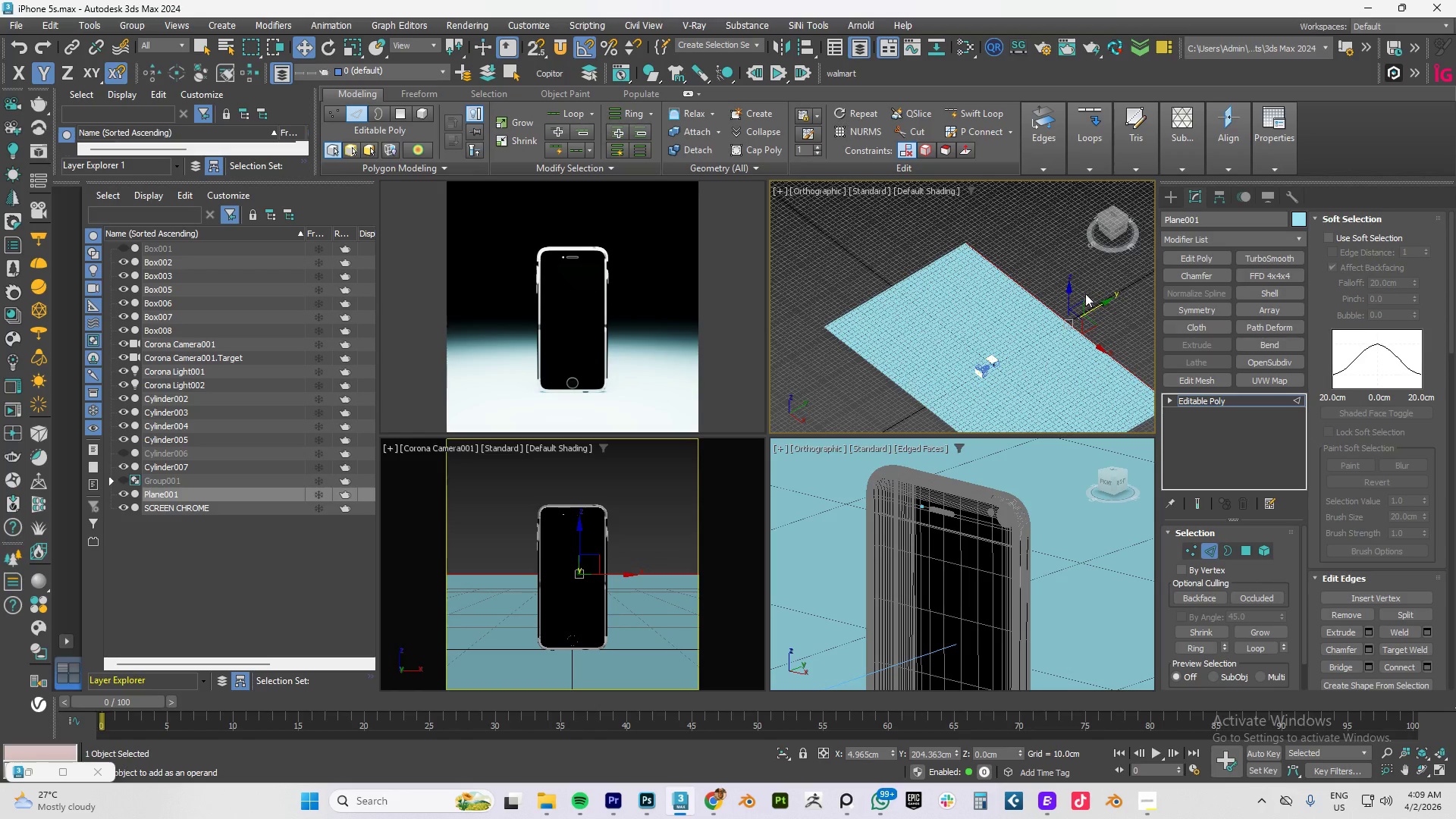 
hold_key(key=ShiftLeft, duration=1.5)
left_click_drag(start_coordinate=[1071, 297], to_coordinate=[1075, 270])
 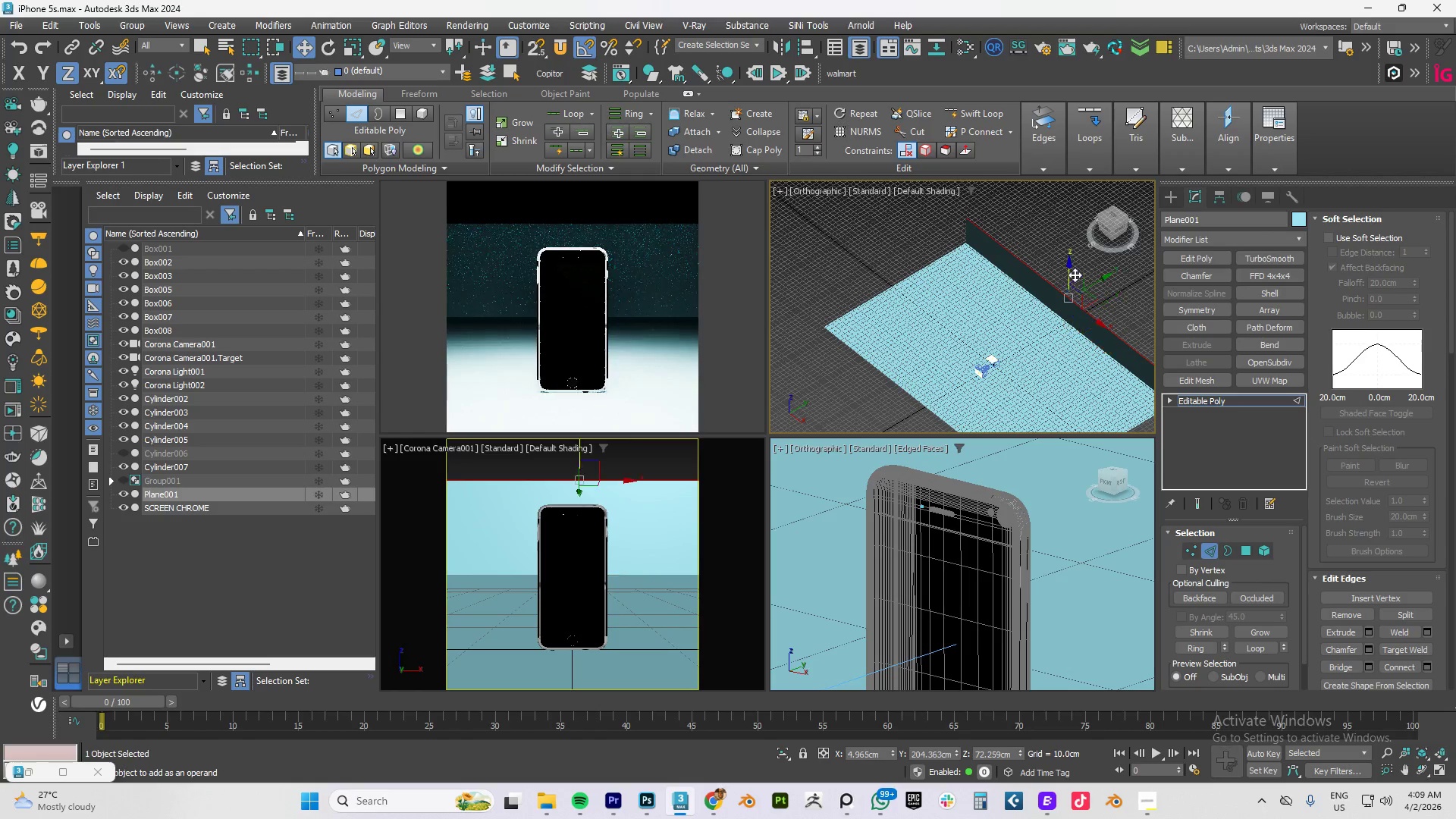 
key(Shift+ShiftLeft)
 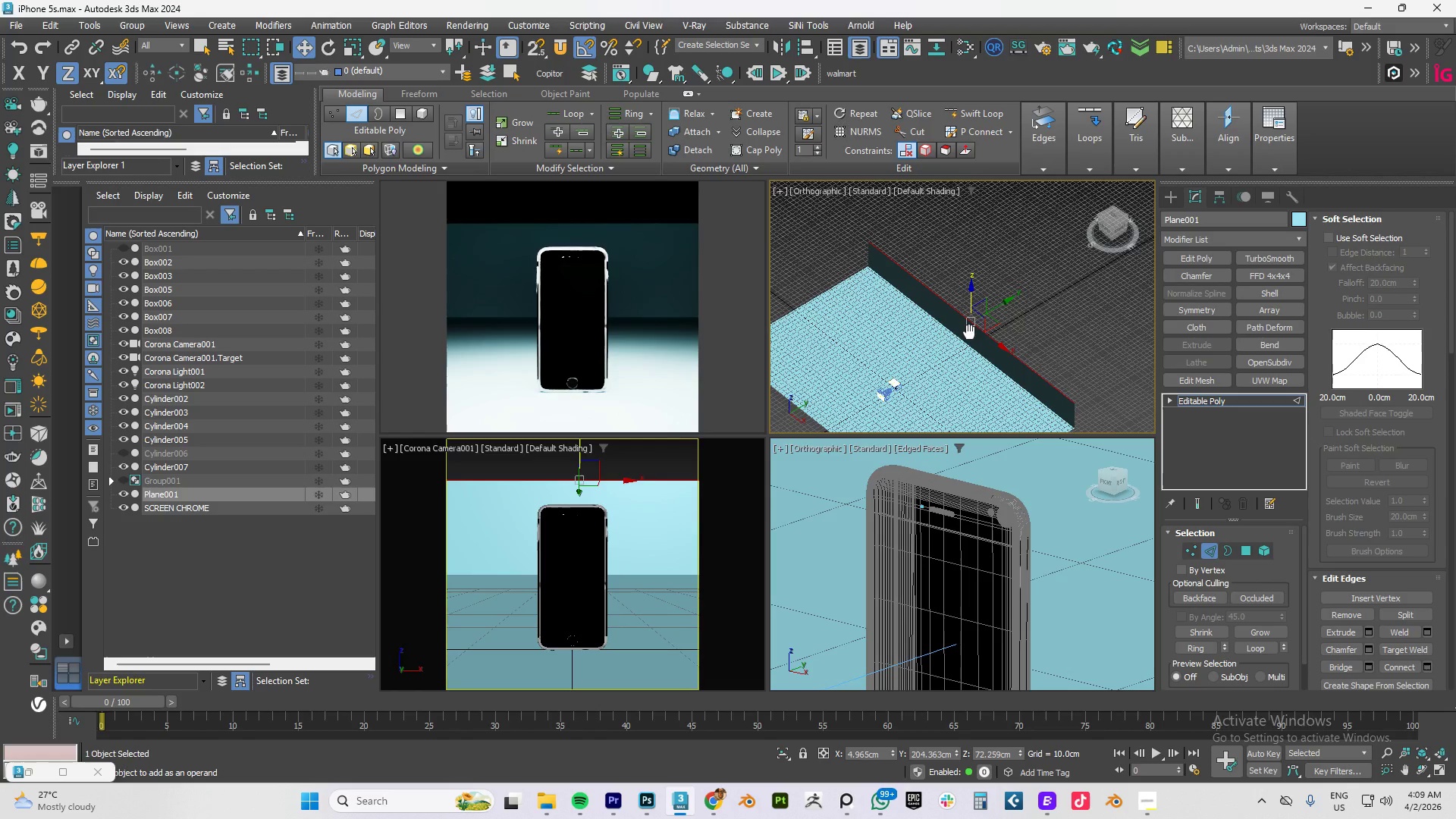 
hold_key(key=ShiftLeft, duration=1.23)
left_click_drag(start_coordinate=[969, 297], to_coordinate=[981, 254])
 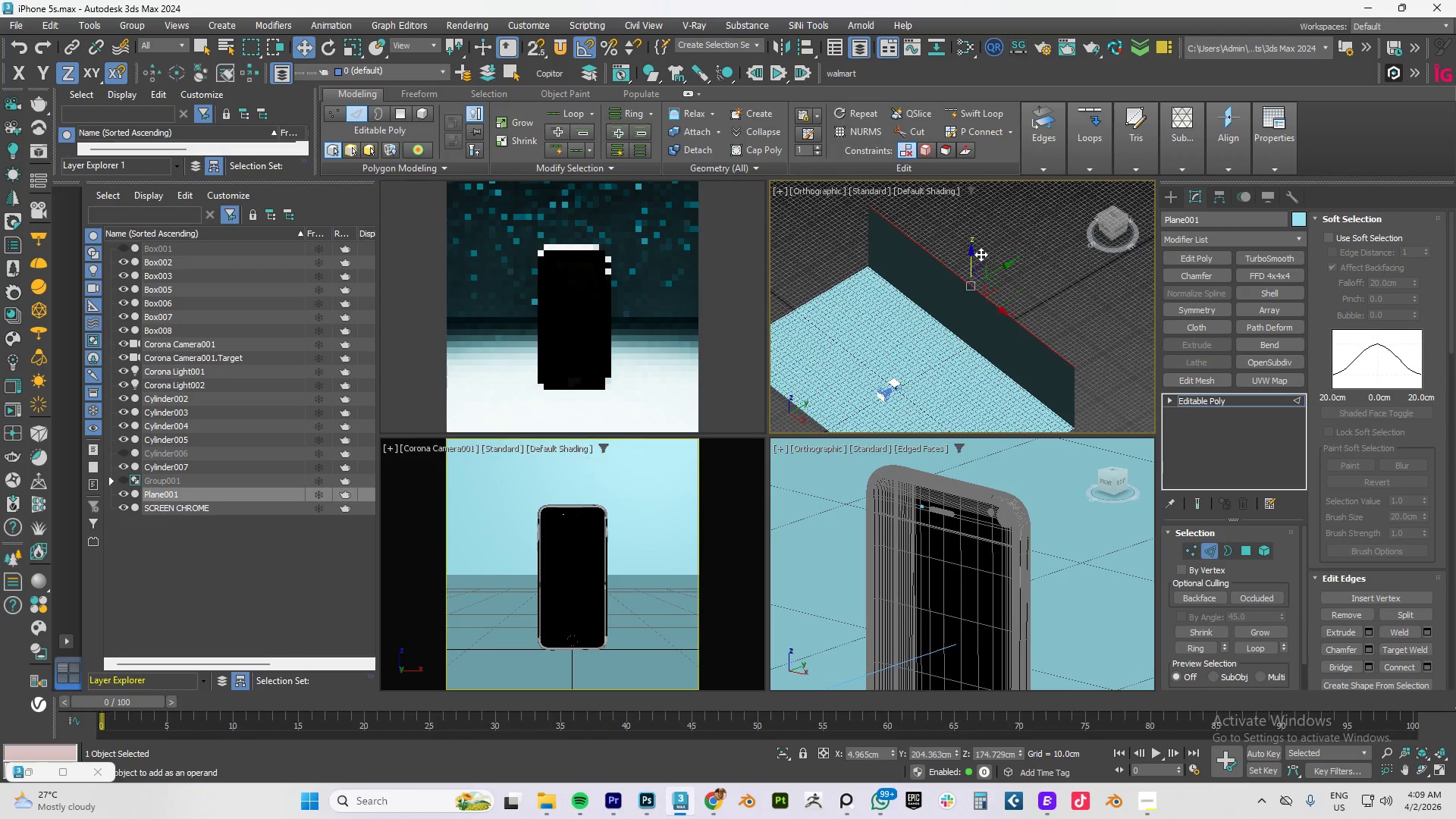 
hold_key(key=ShiftLeft, duration=1.53)
left_click_drag(start_coordinate=[972, 262], to_coordinate=[987, 222])
 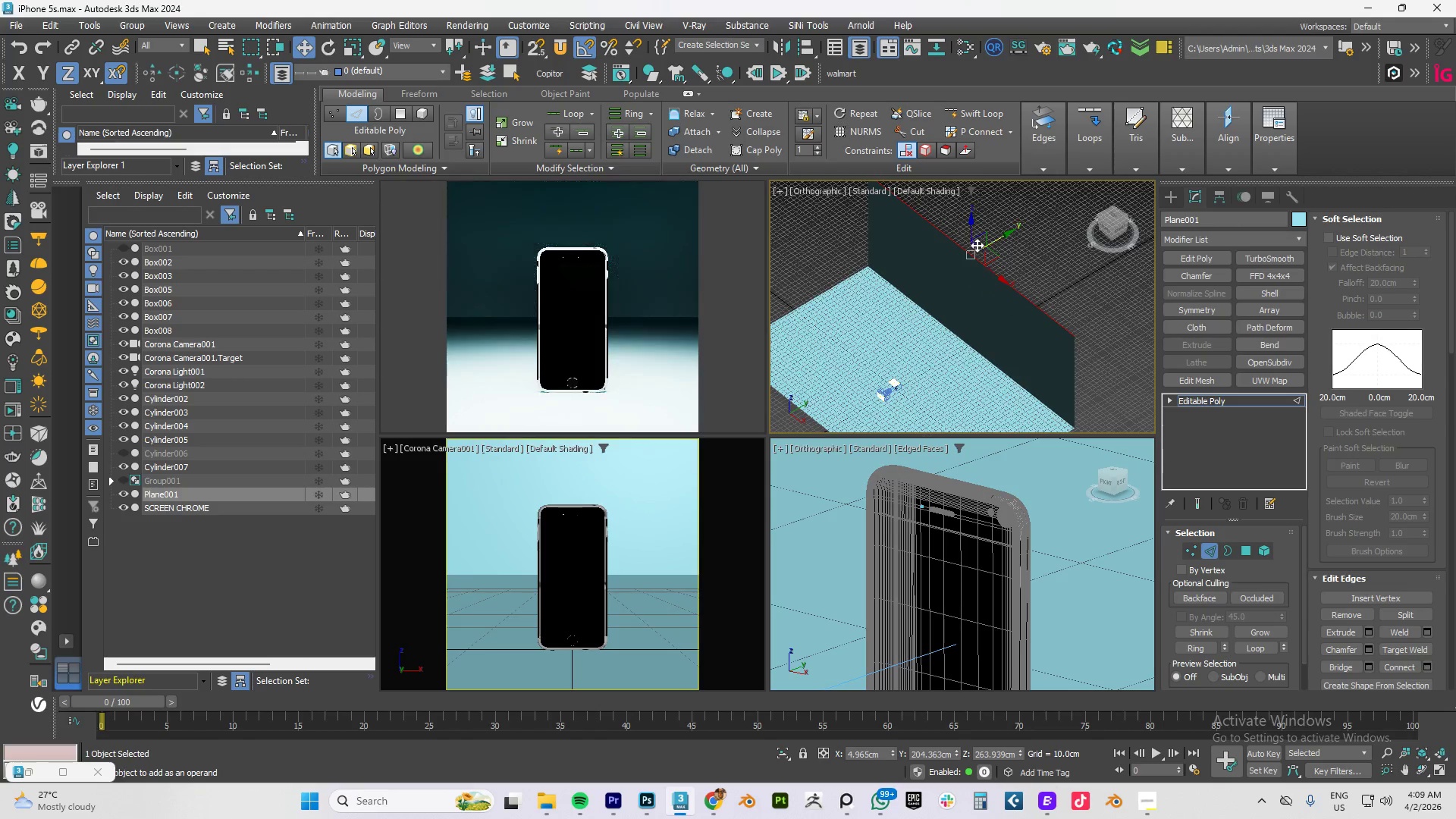 
hold_key(key=ShiftLeft, duration=1.25)
 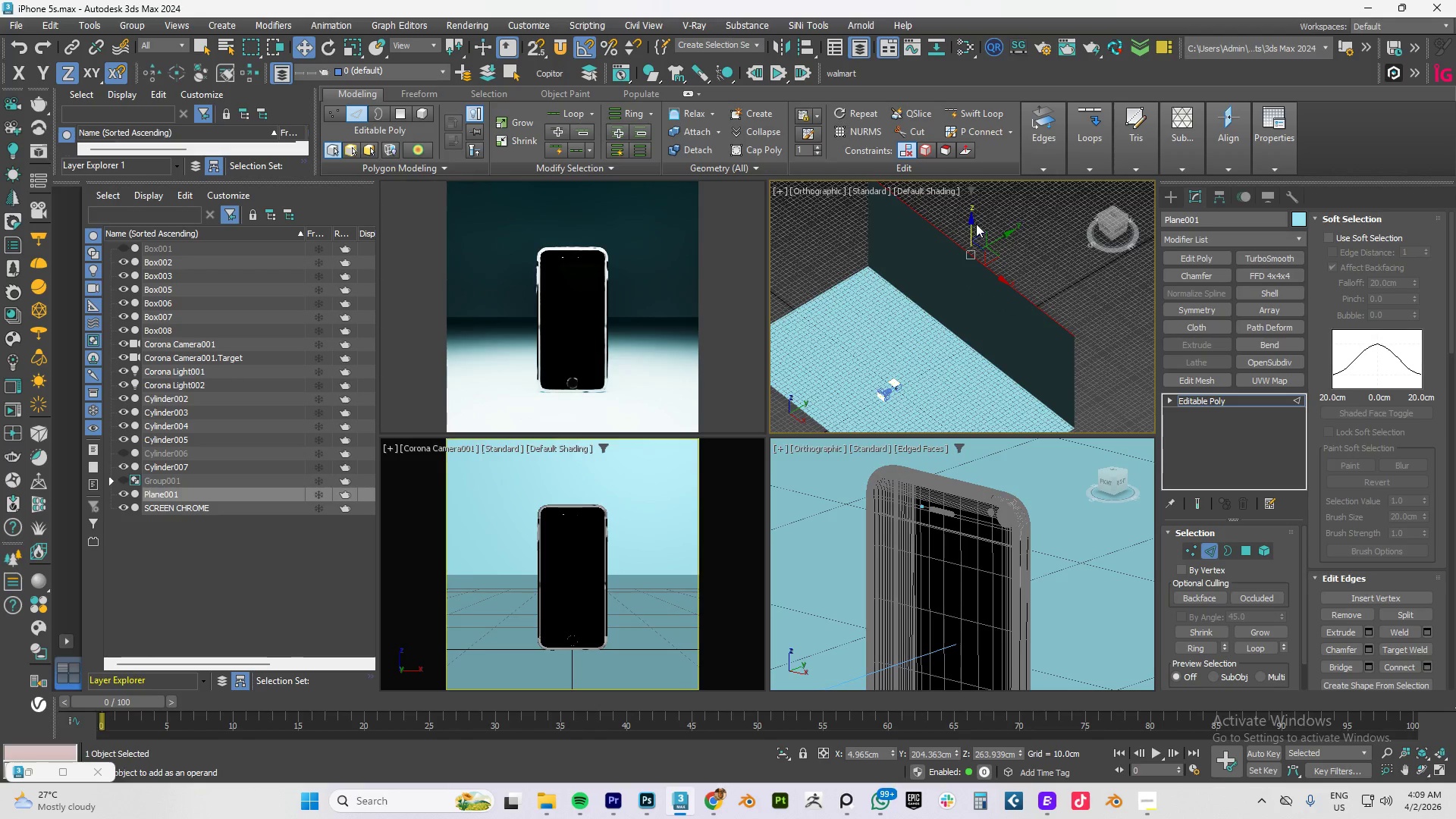 
hold_key(key=ShiftLeft, duration=1.5)
left_click_drag(start_coordinate=[972, 227], to_coordinate=[1009, 115])
 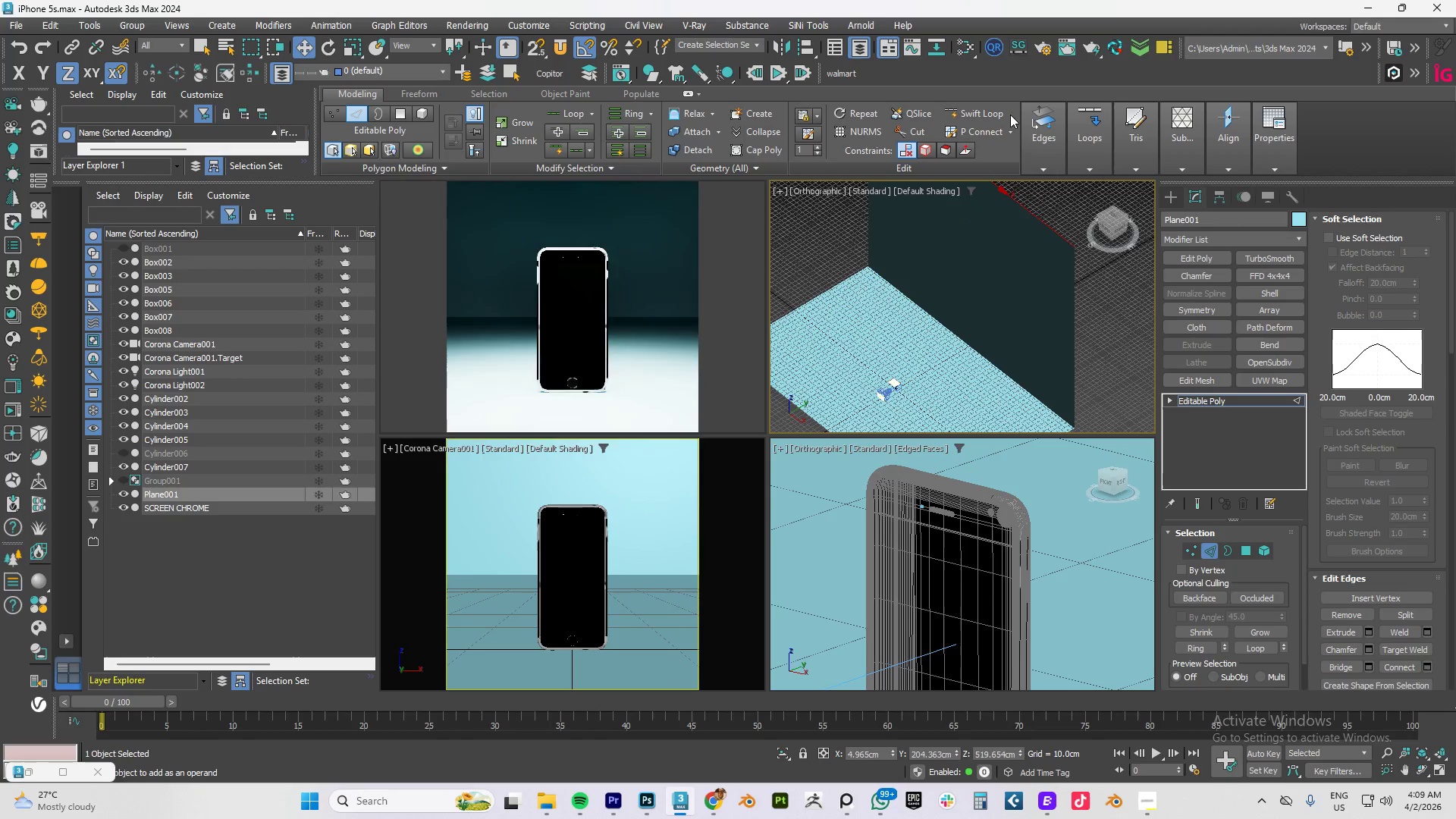 
key(Shift+ShiftLeft)
 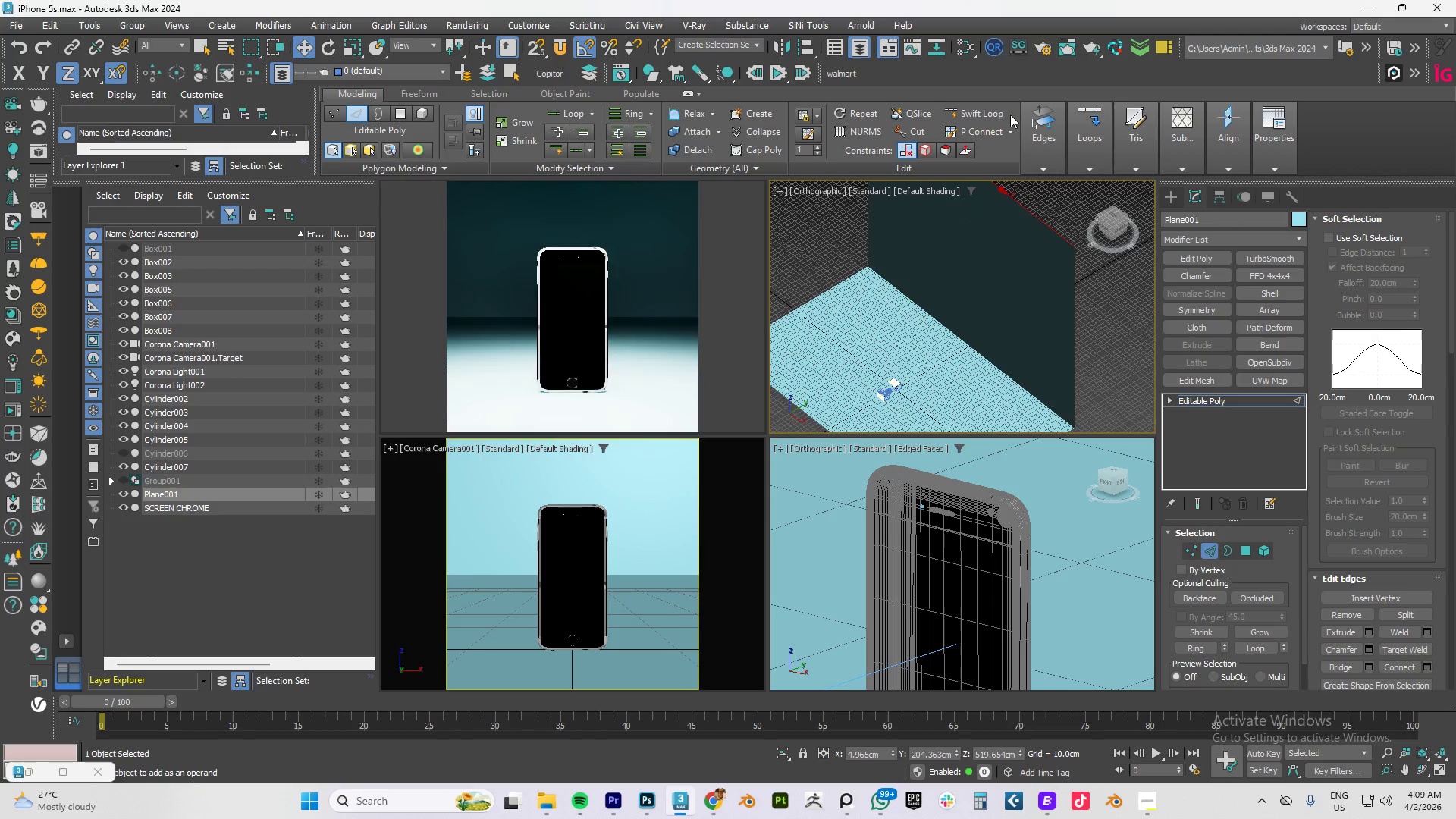 
key(Shift+ShiftLeft)
 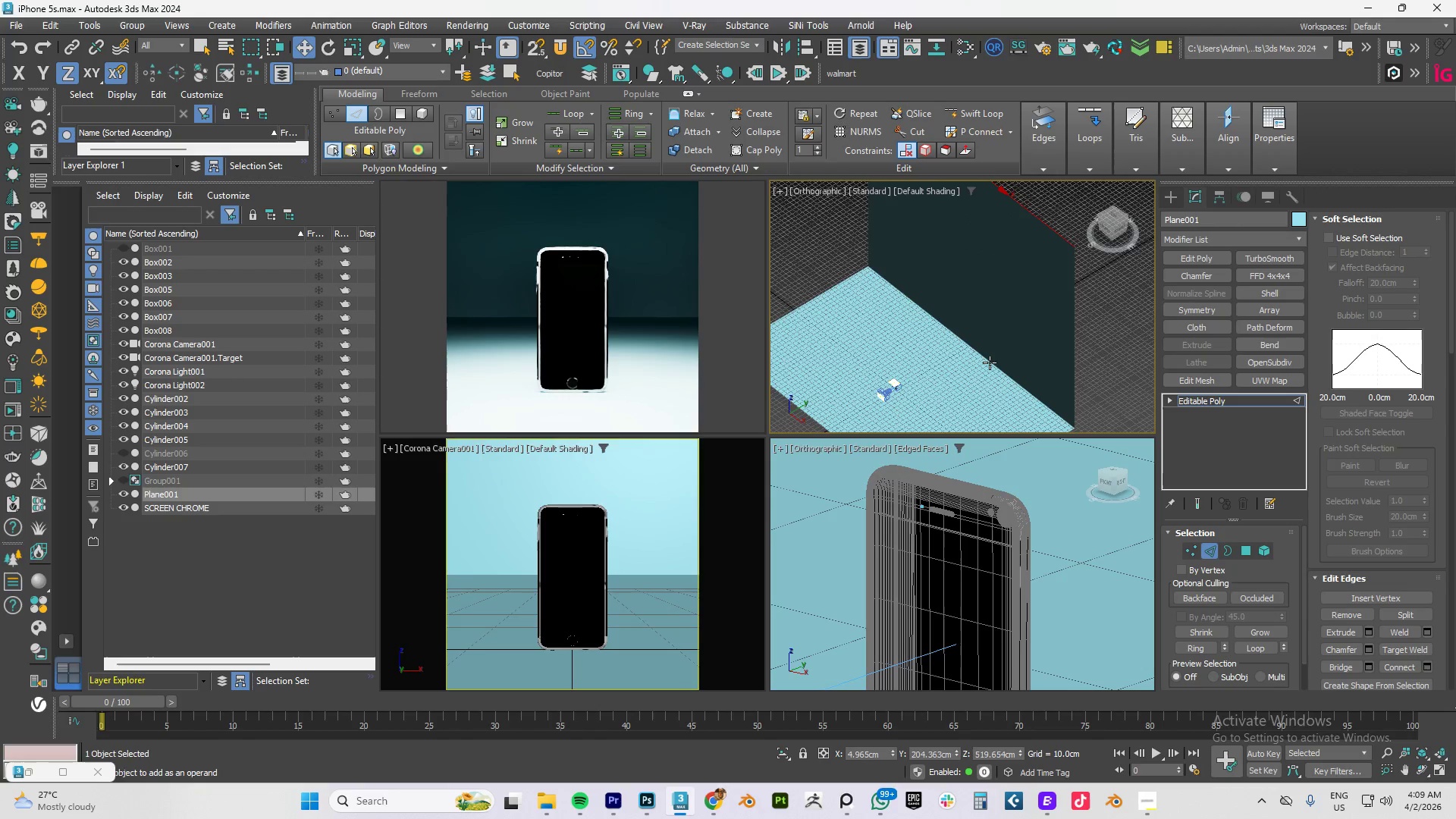 
double_click([990, 362])
 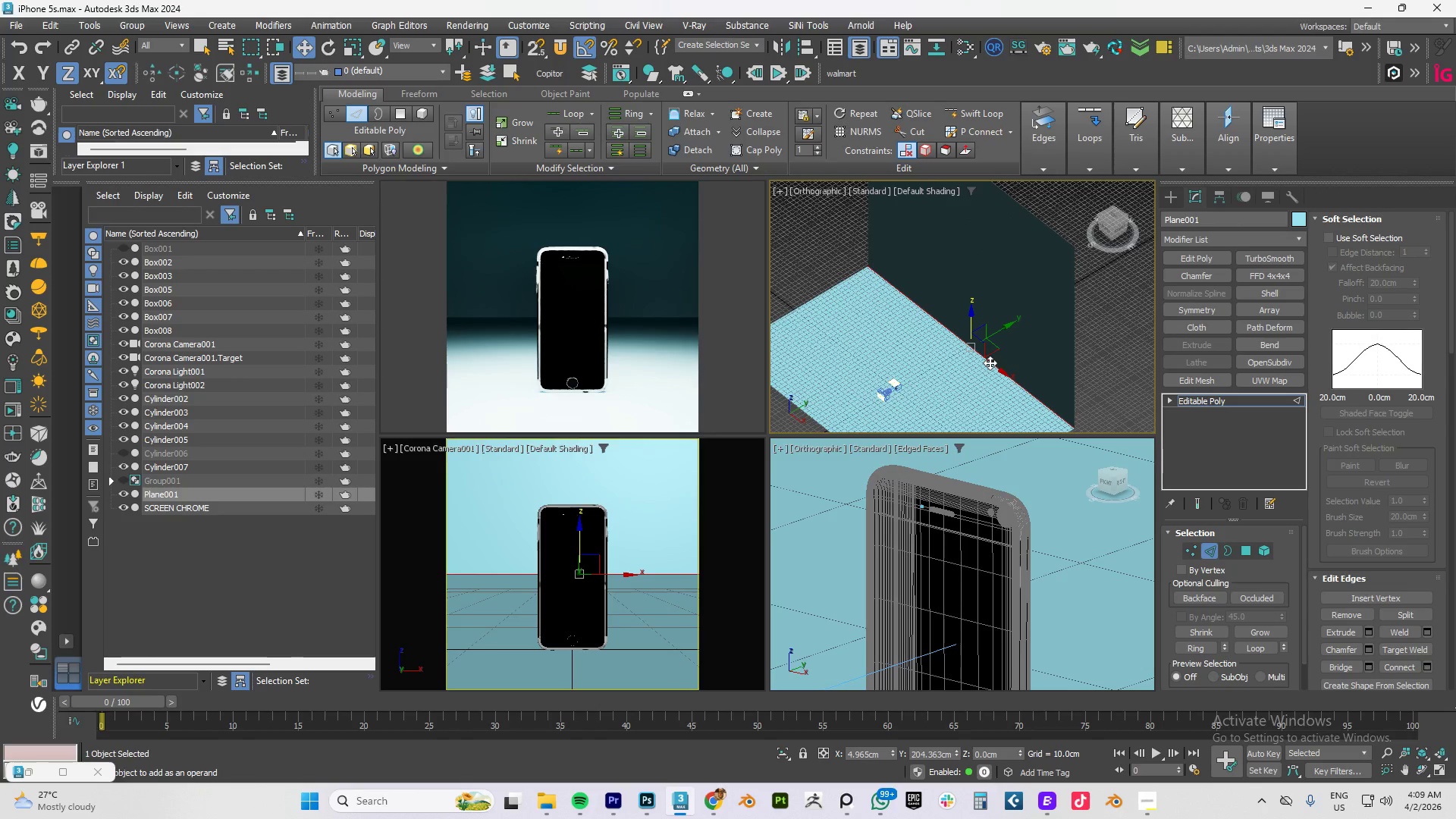 
key(F4)
 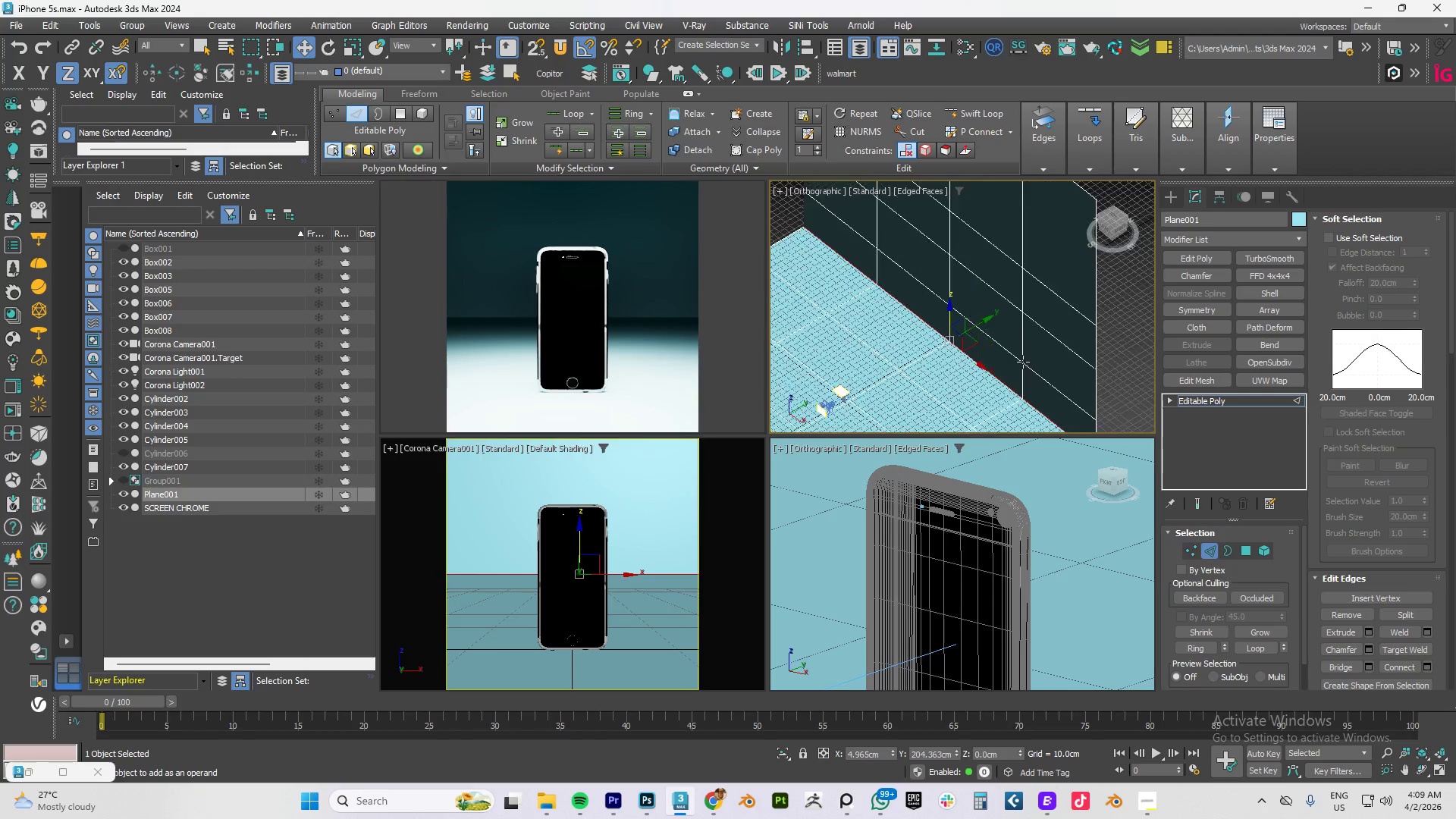 
scroll: coordinate [1023, 362], scroll_direction: up, amount: 2.0
 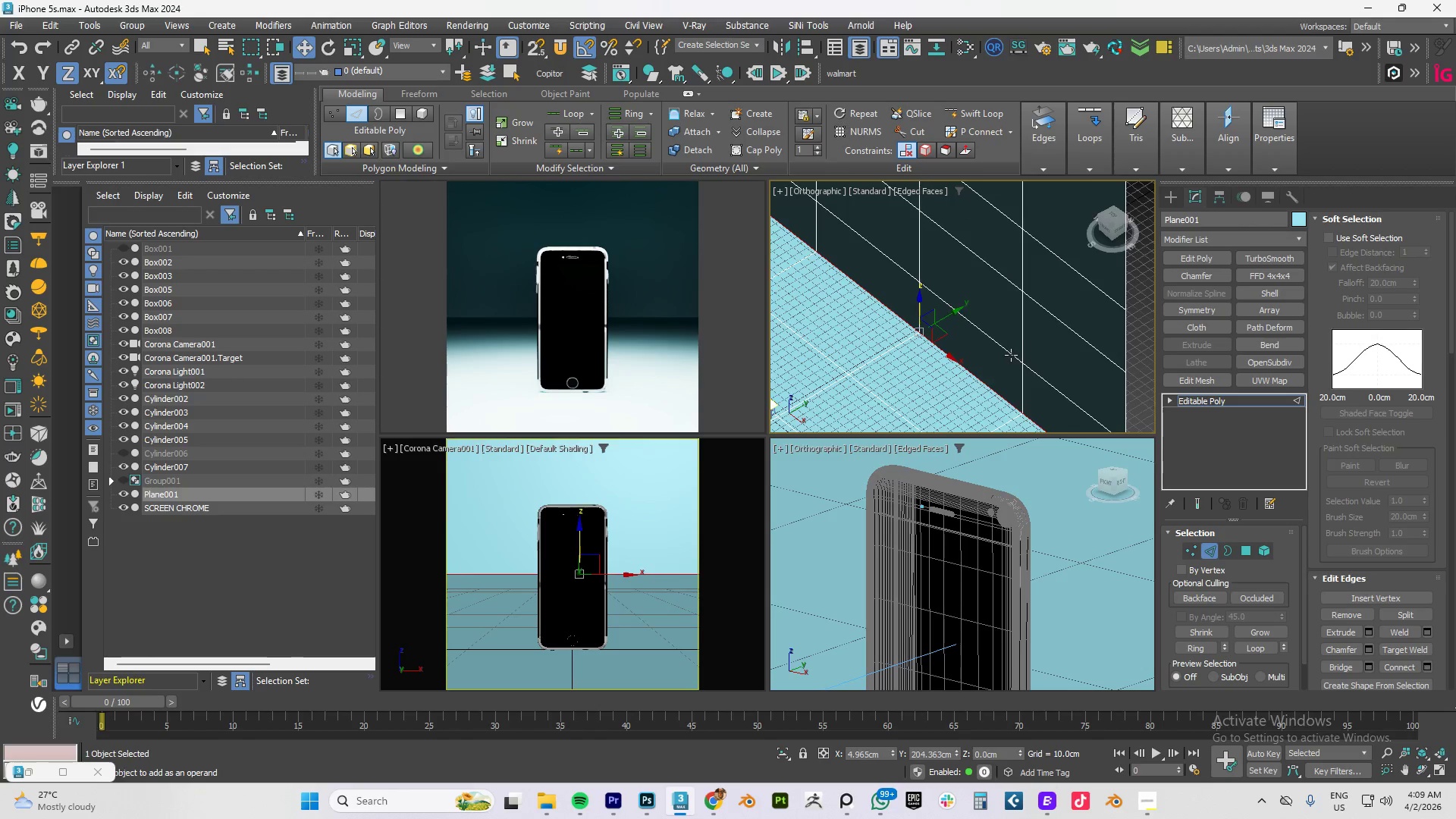 
double_click([1011, 355])
 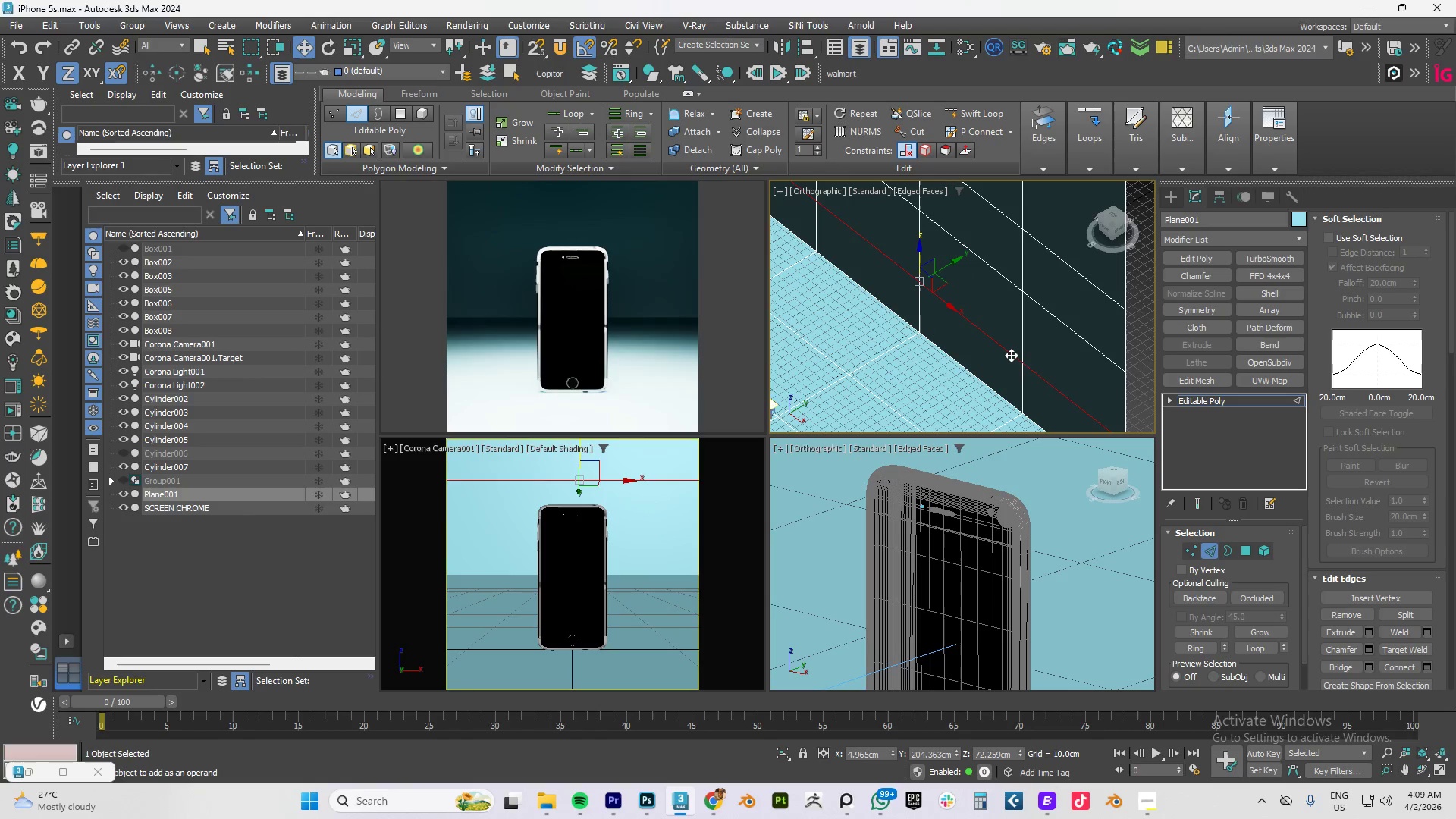 
key(Control+Backspace)
 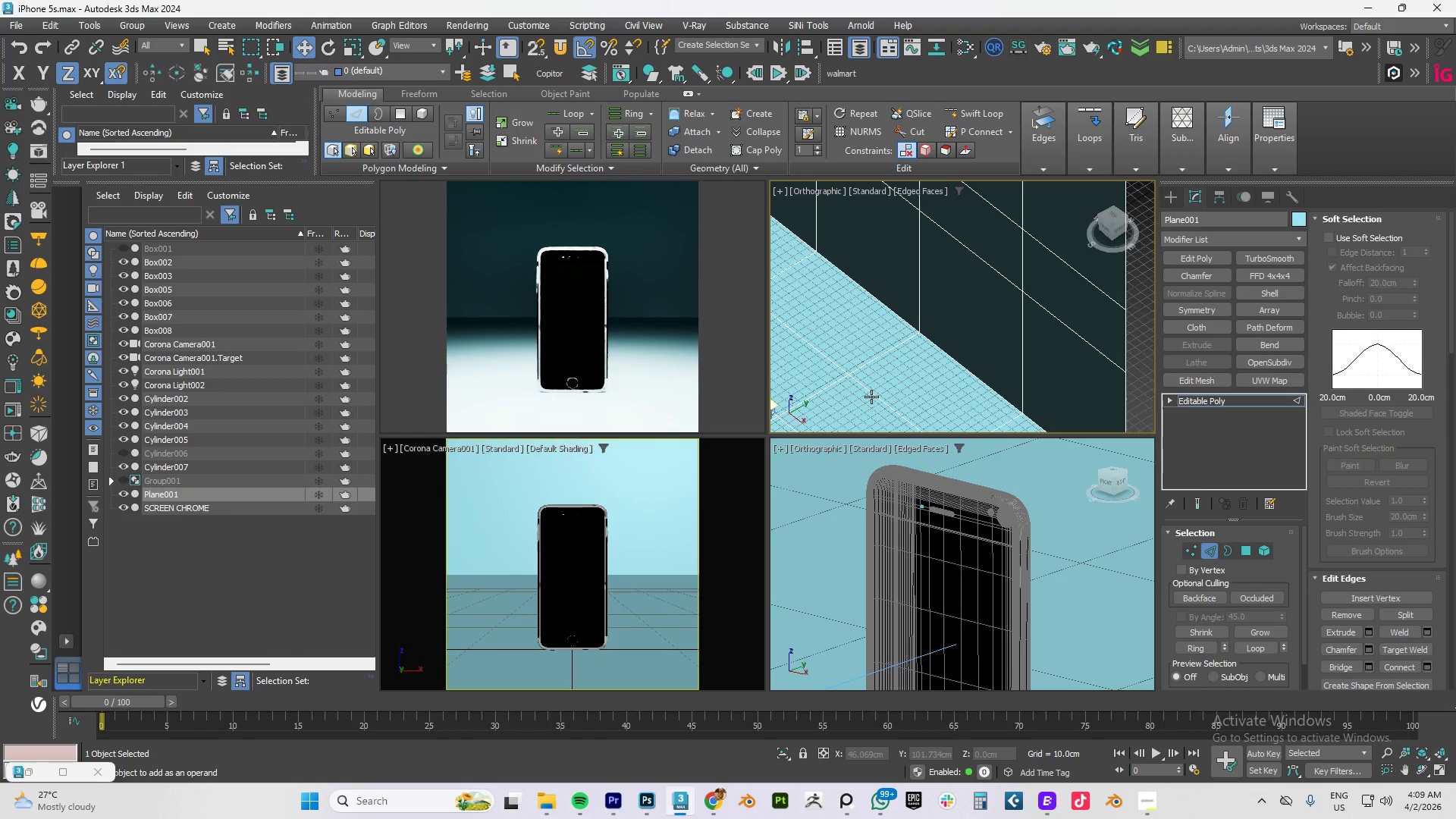 
double_click([873, 397])
 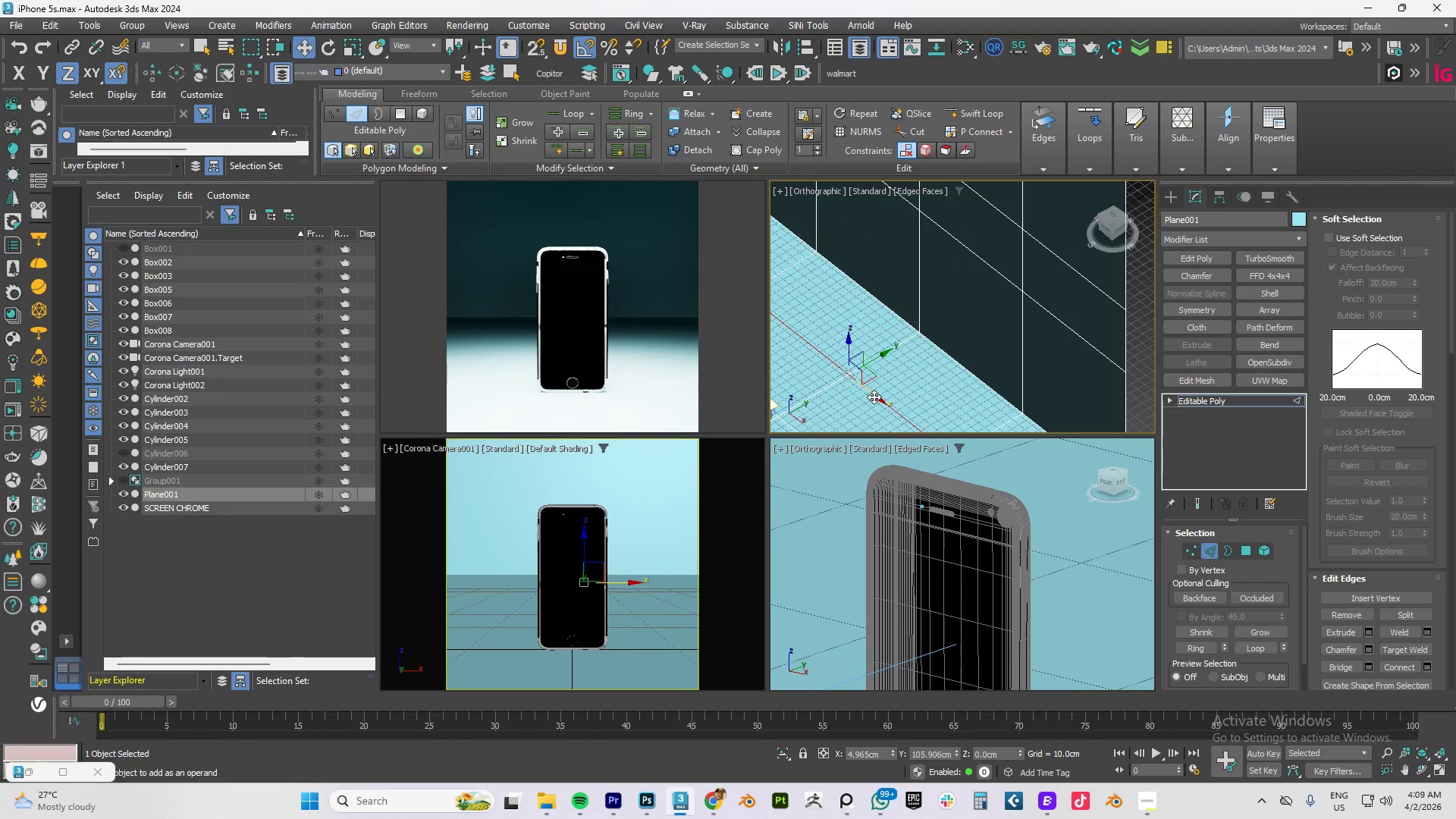 
key(Control+Backspace)
 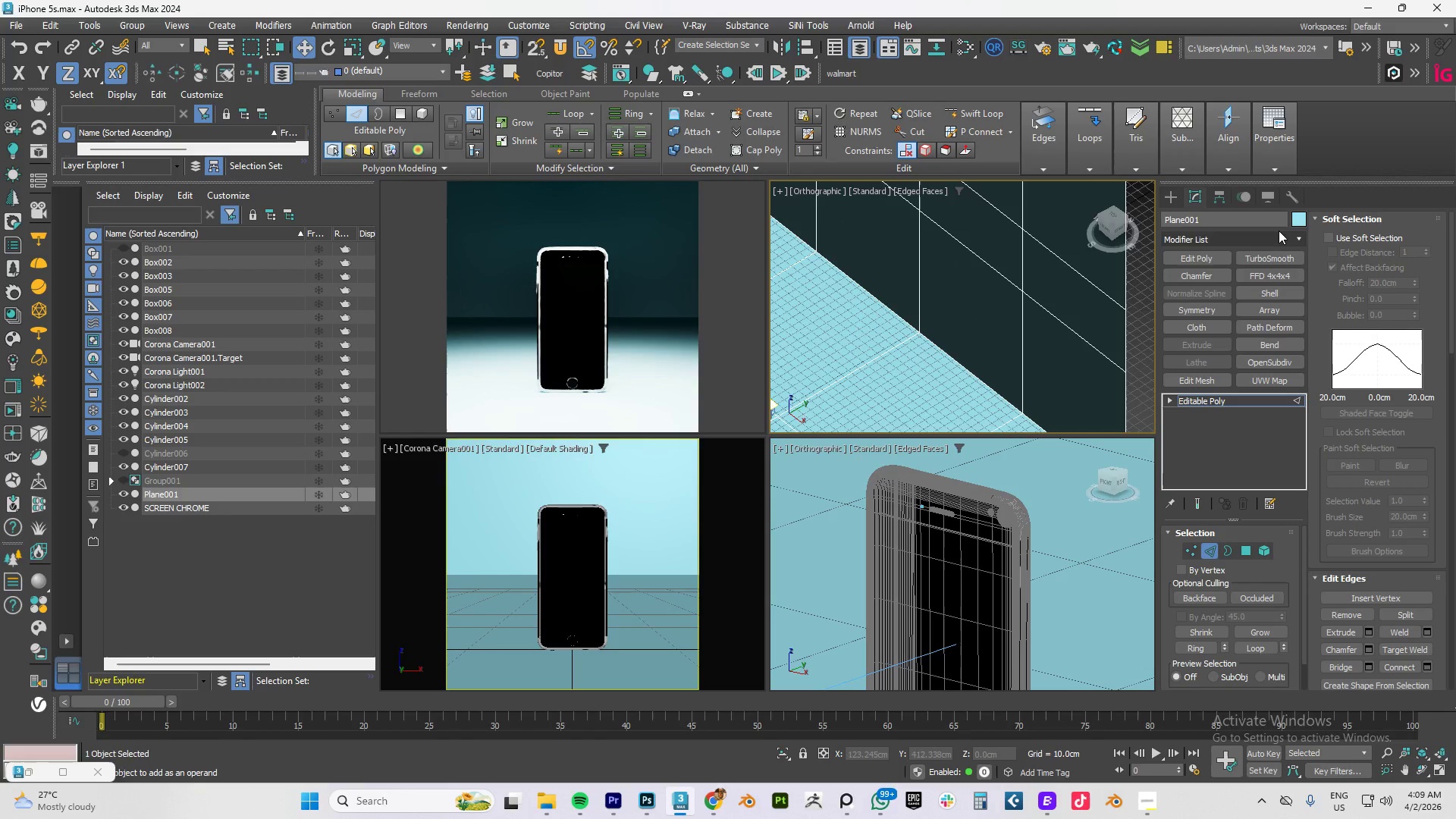 
left_click([1295, 221])
 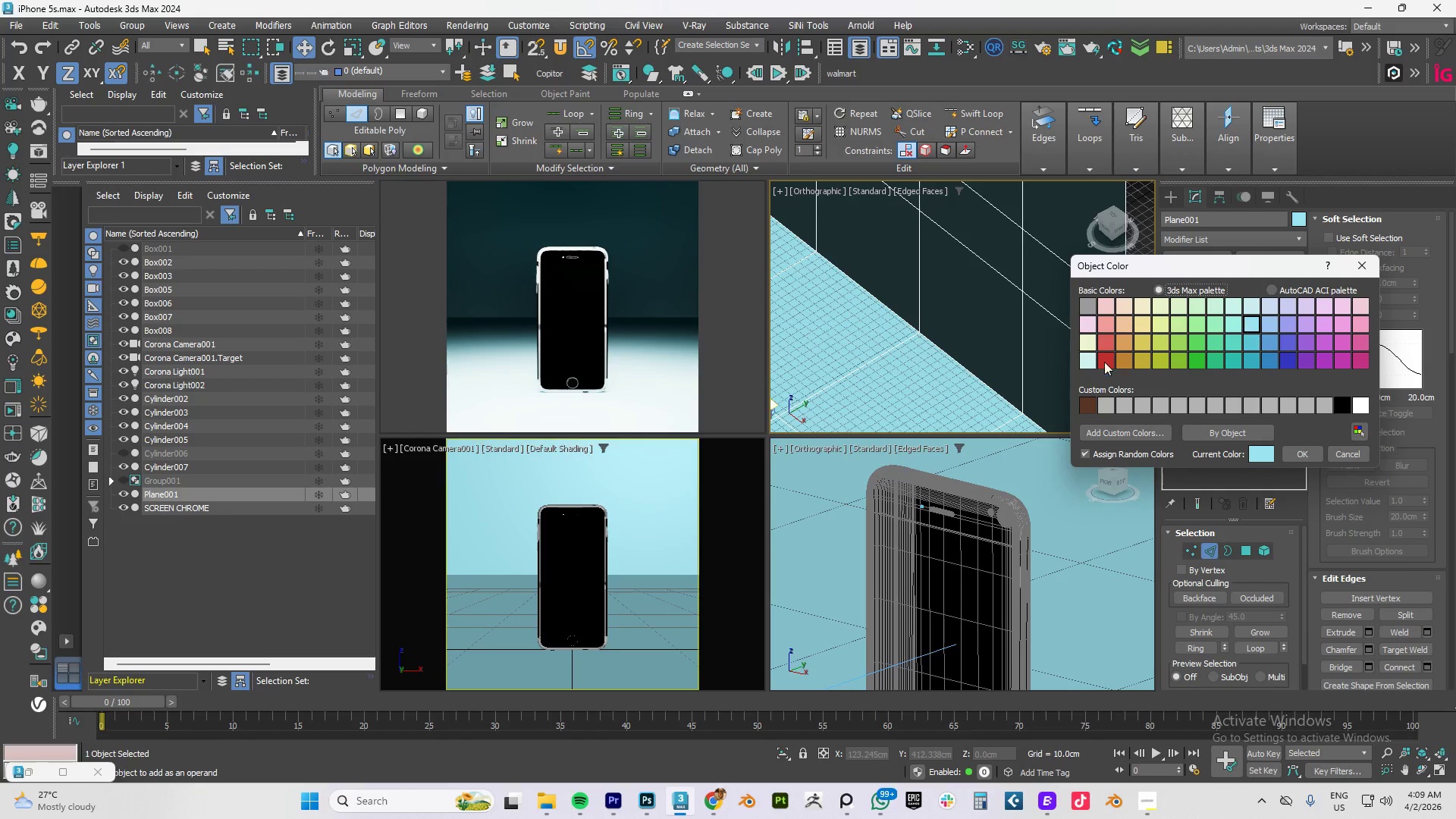 
left_click([1101, 356])
 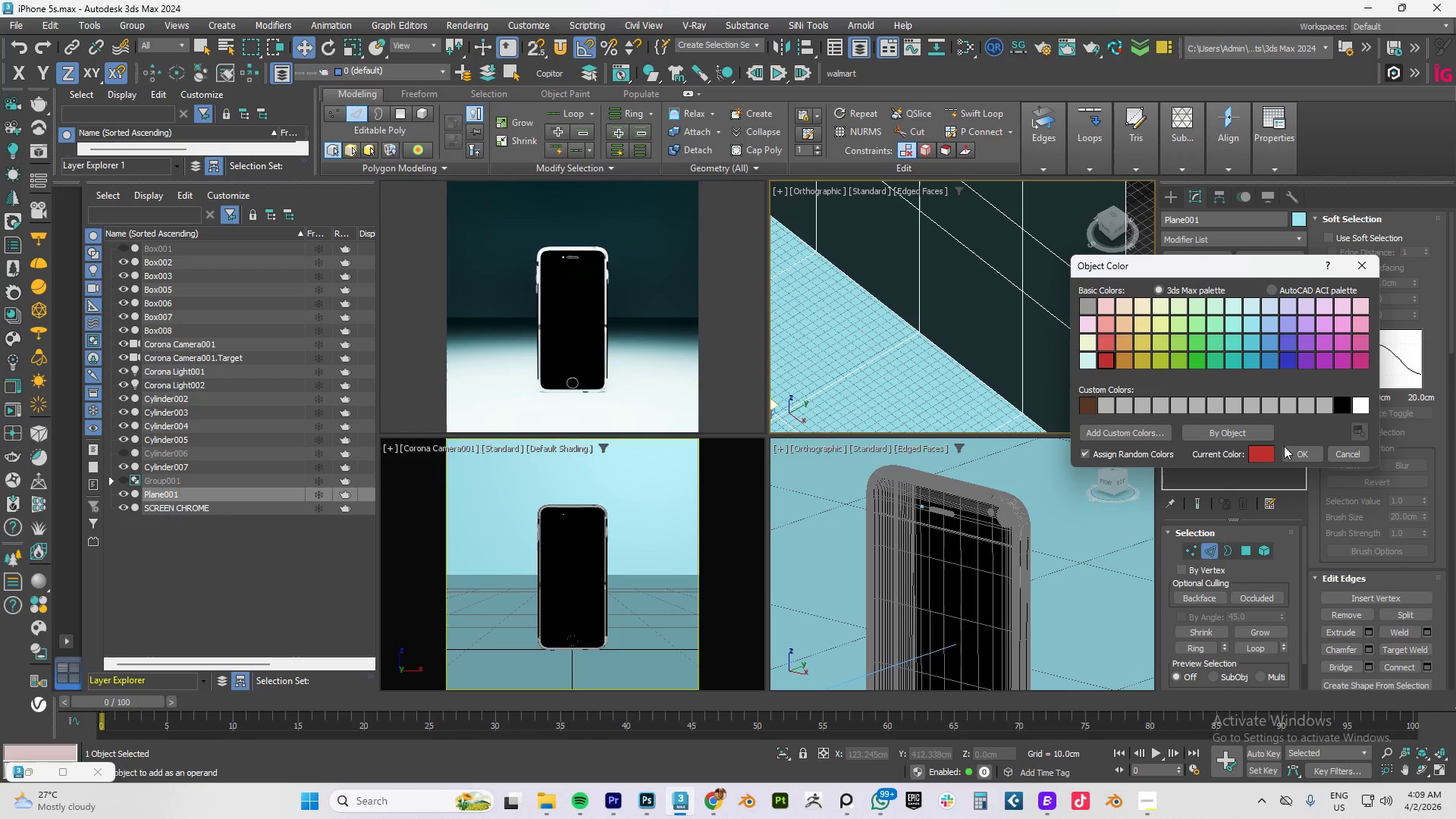 
left_click([1294, 452])
 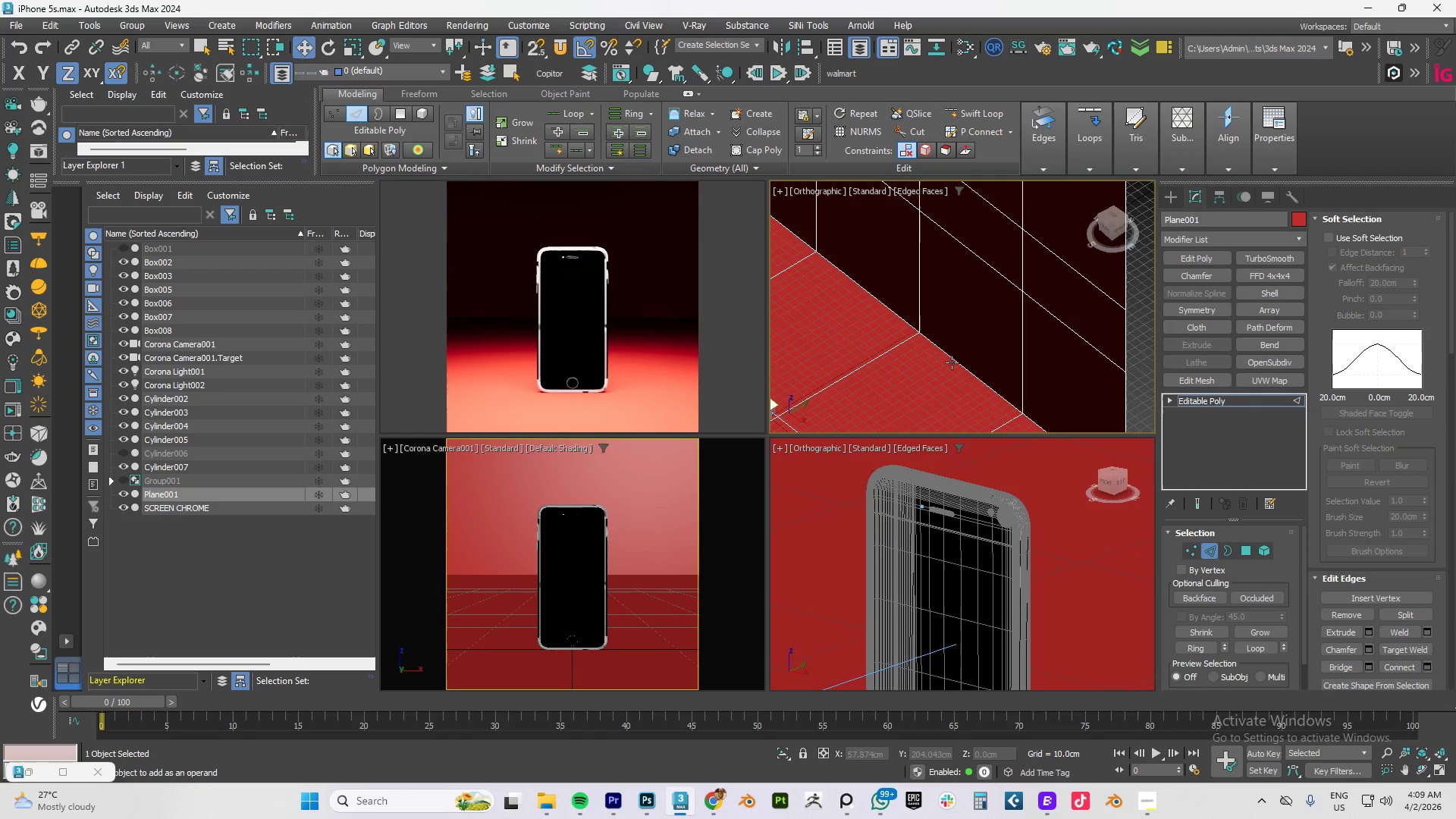 
double_click([963, 363])
 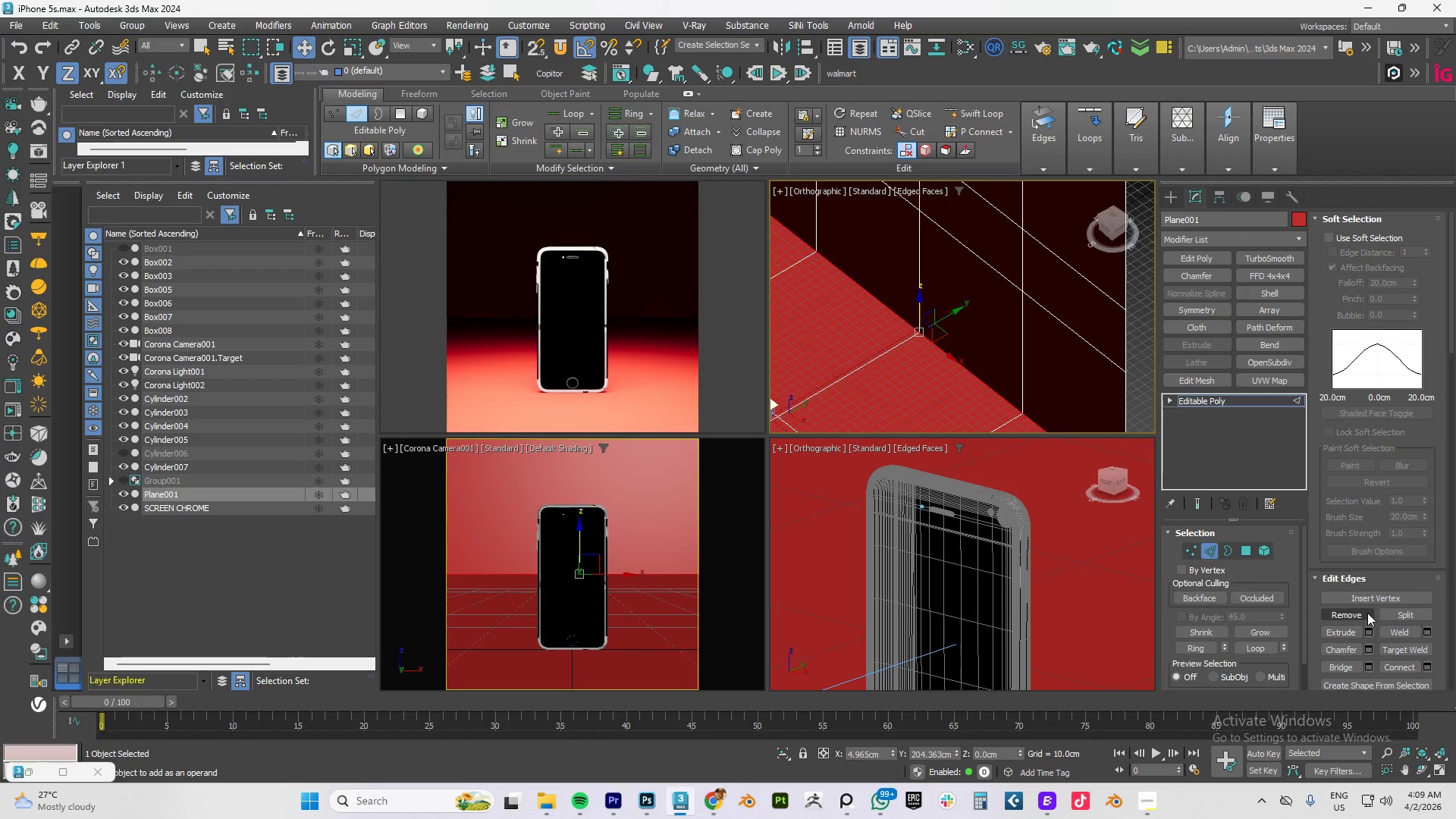 
left_click([1366, 648])
 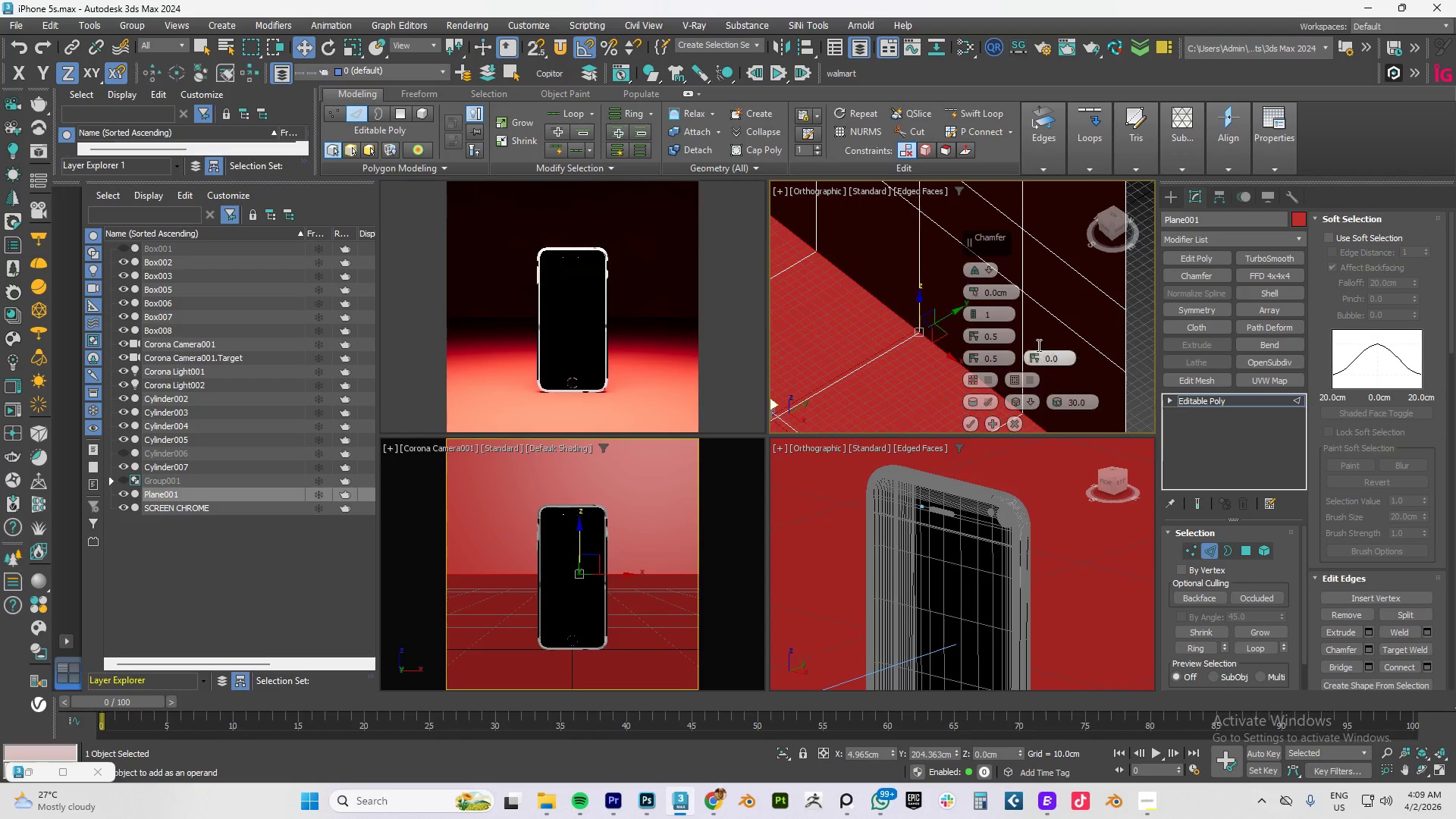 
left_click_drag(start_coordinate=[973, 290], to_coordinate=[1051, 190])
 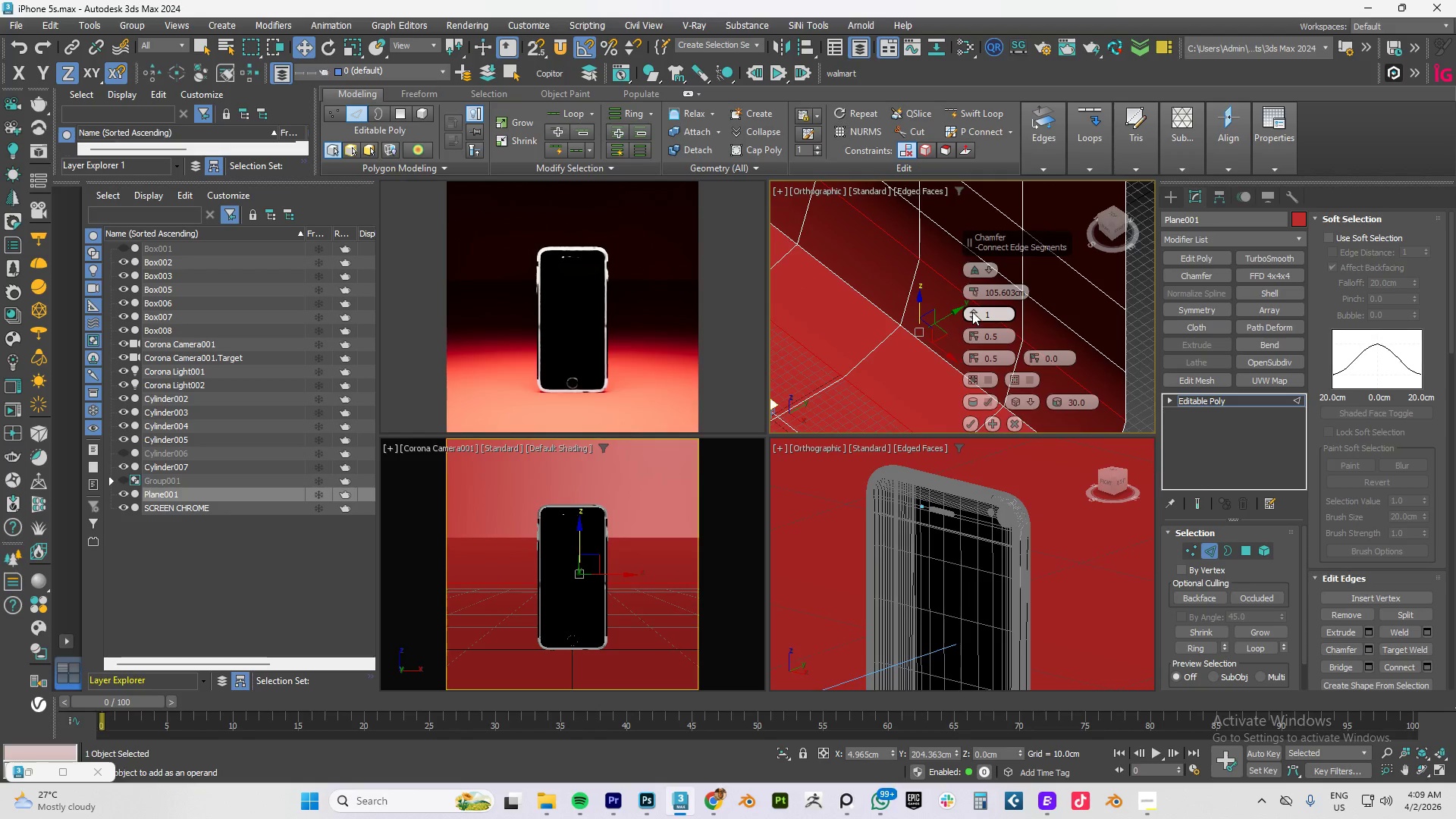 
double_click([972, 312])
 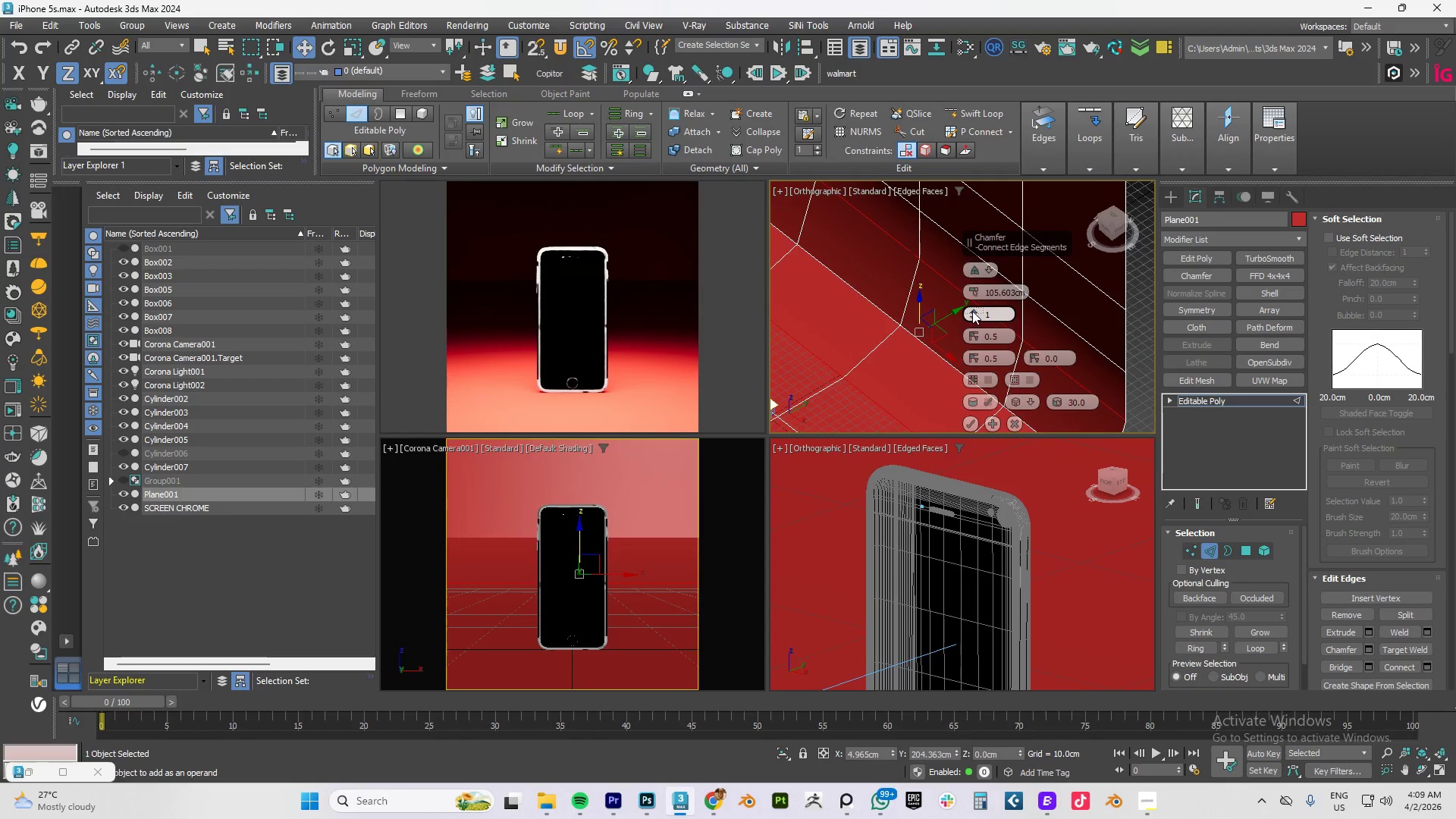 
triple_click([972, 311])
 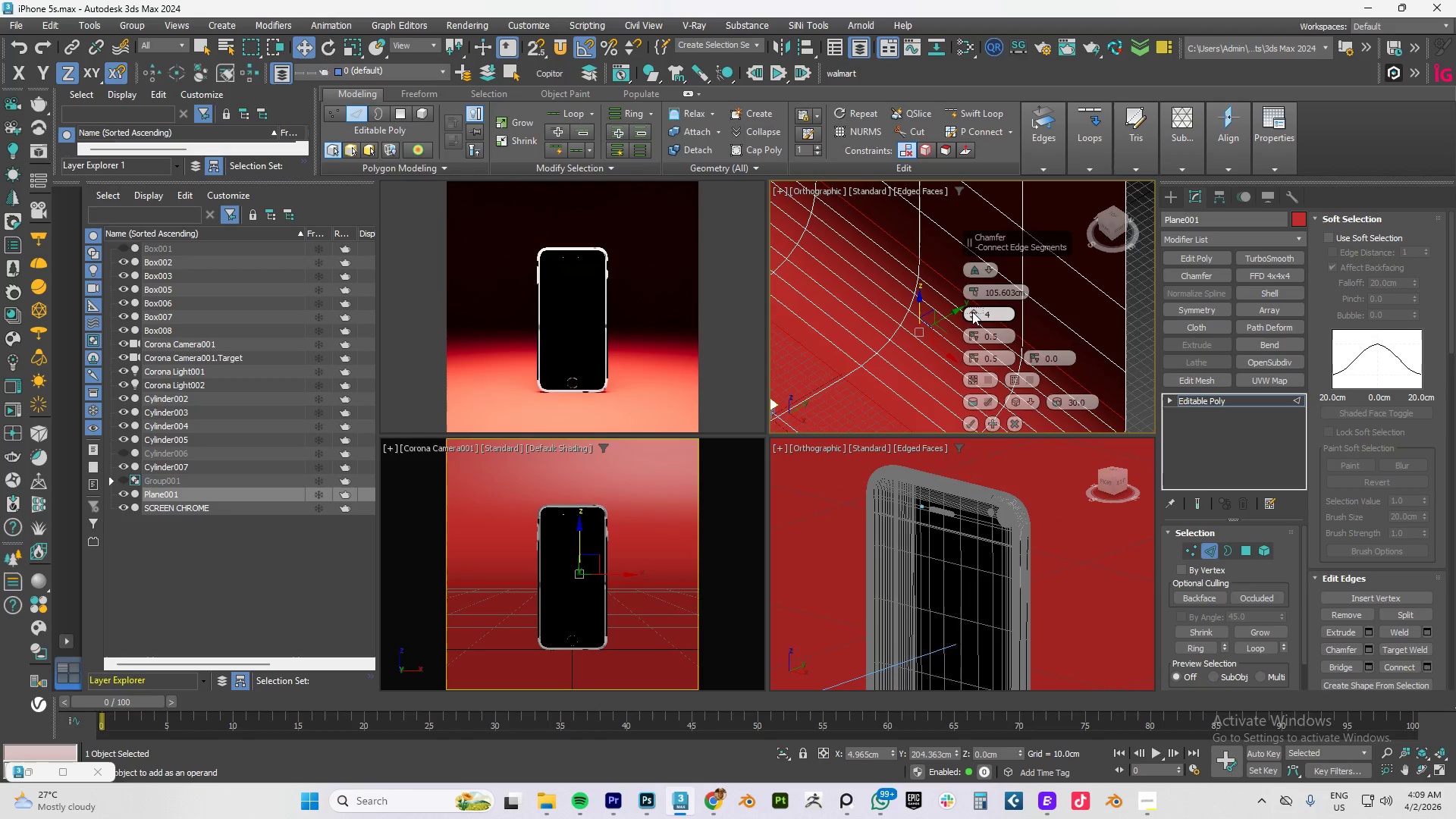 
left_click([971, 312])
 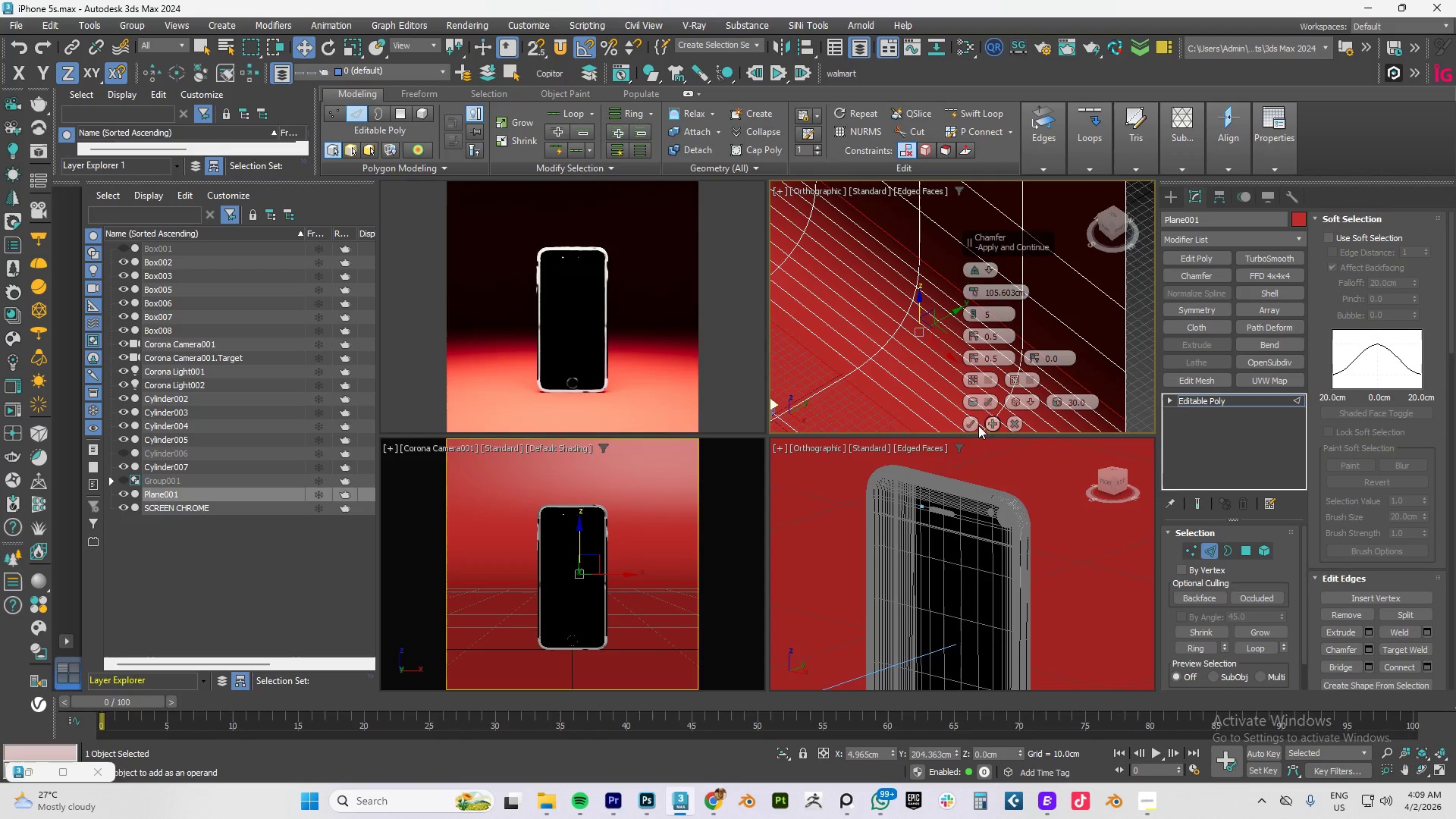 
left_click([967, 422])
 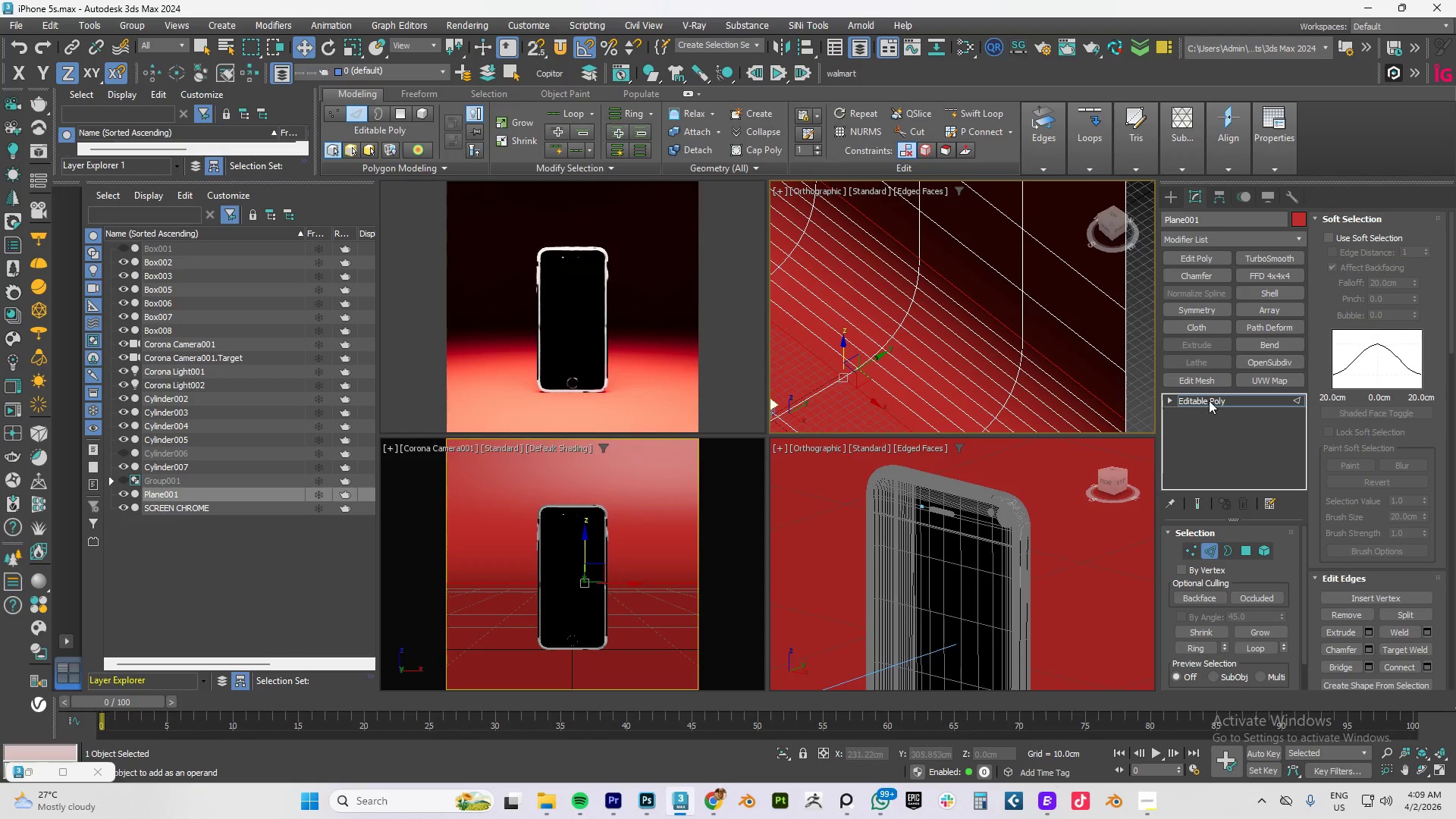 
left_click([1210, 400])
 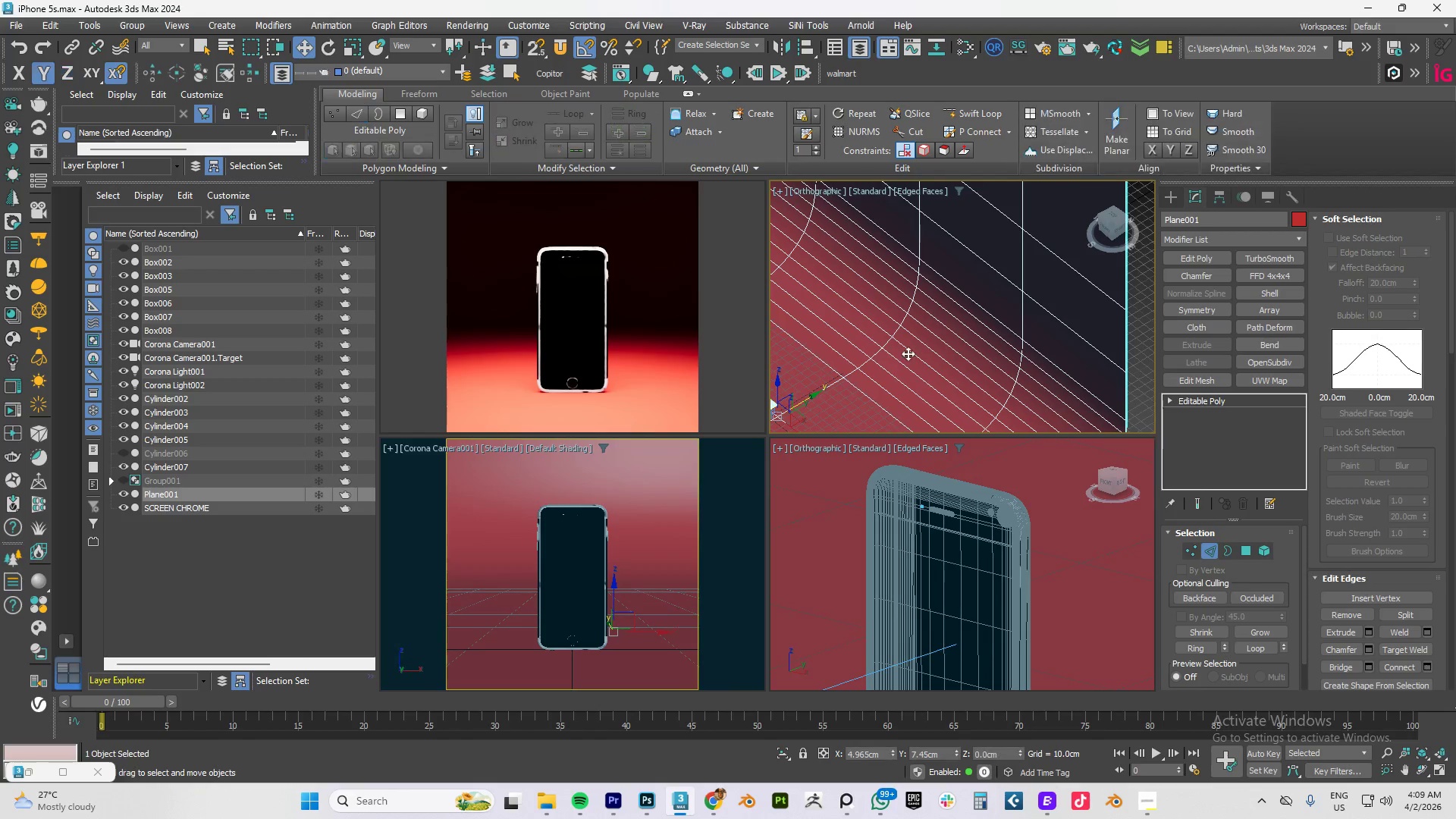 
scroll: coordinate [909, 351], scroll_direction: down, amount: 4.0
 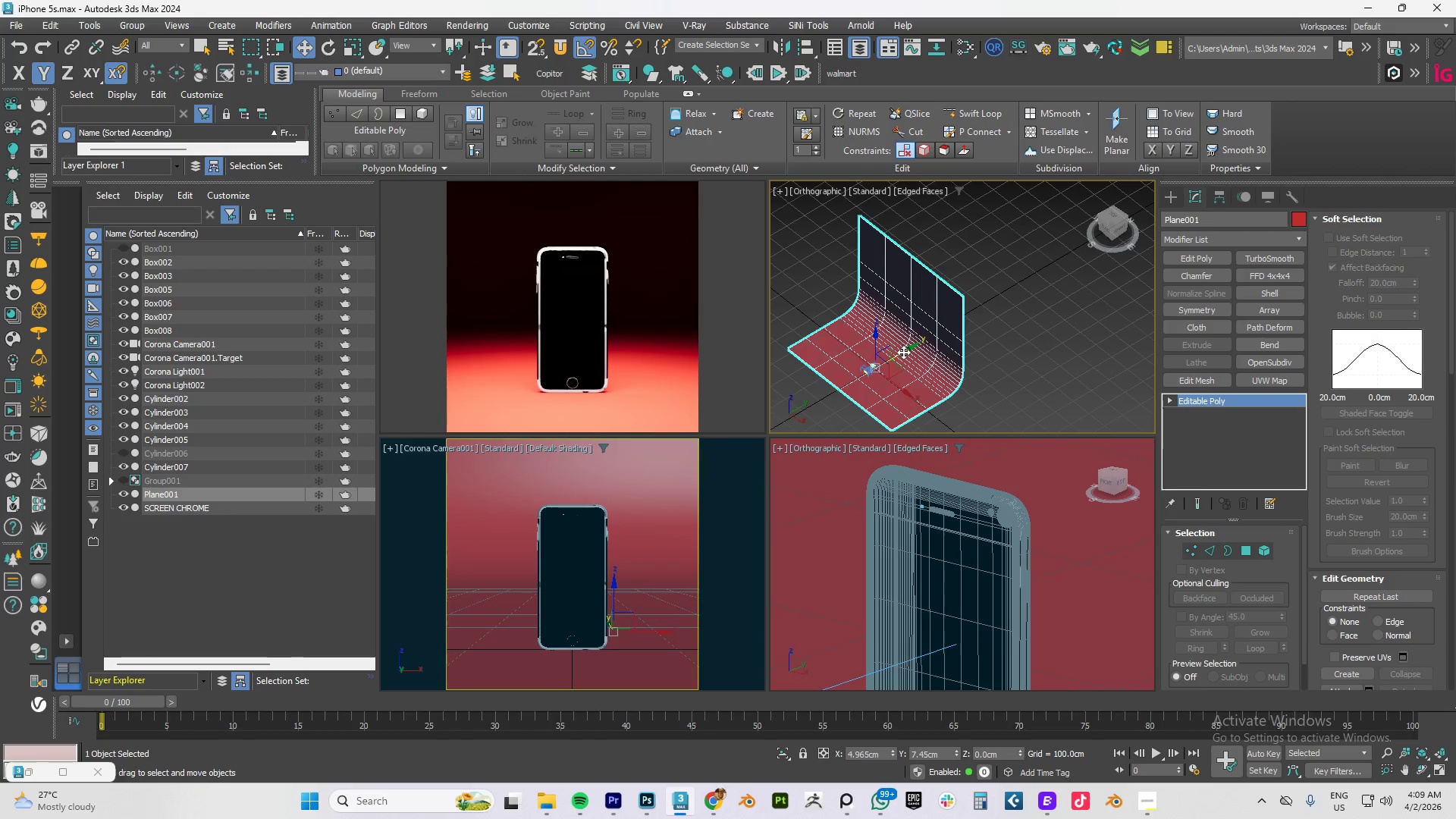 
left_click_drag(start_coordinate=[903, 352], to_coordinate=[893, 356])
 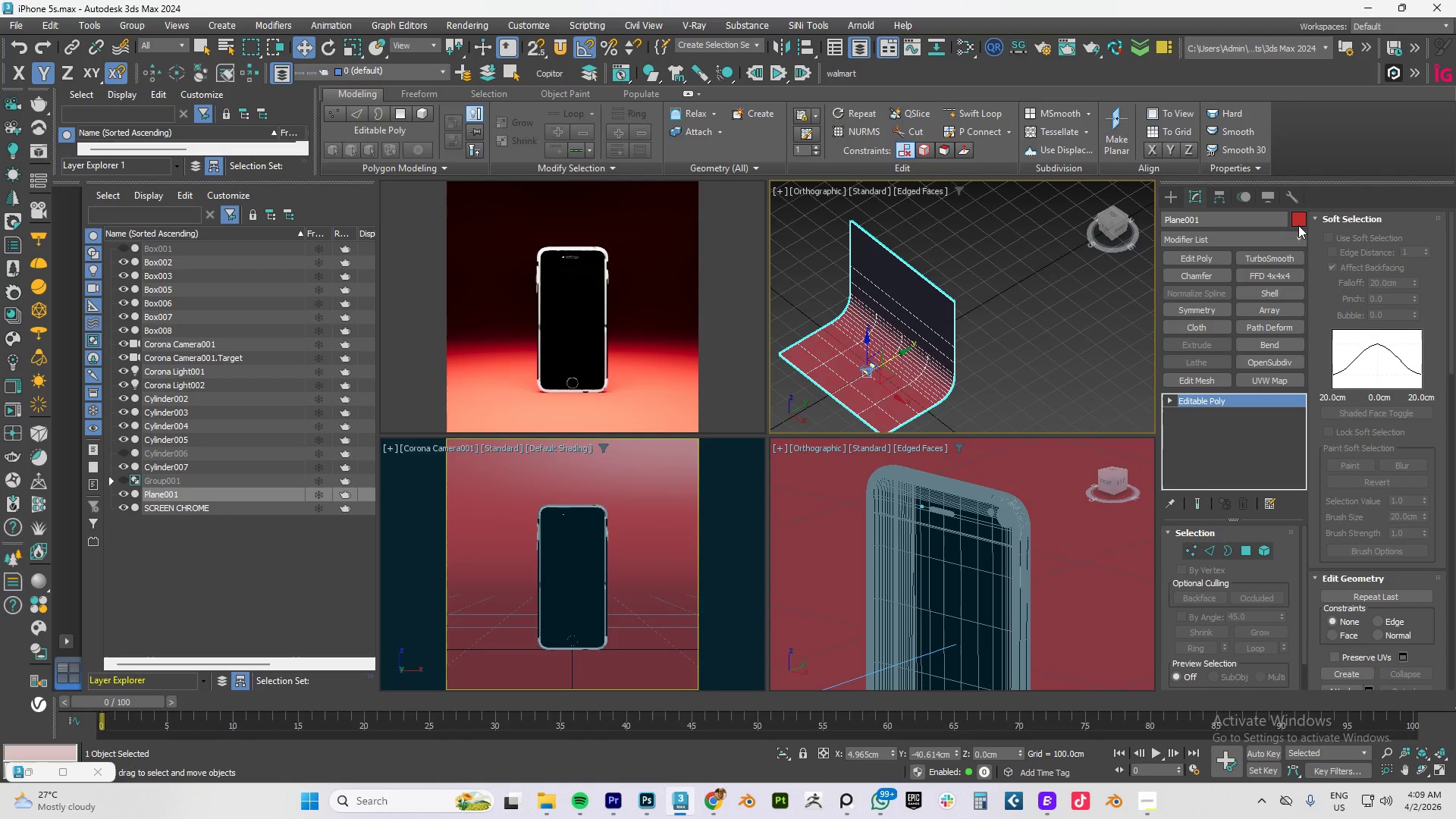 
left_click([1298, 221])
 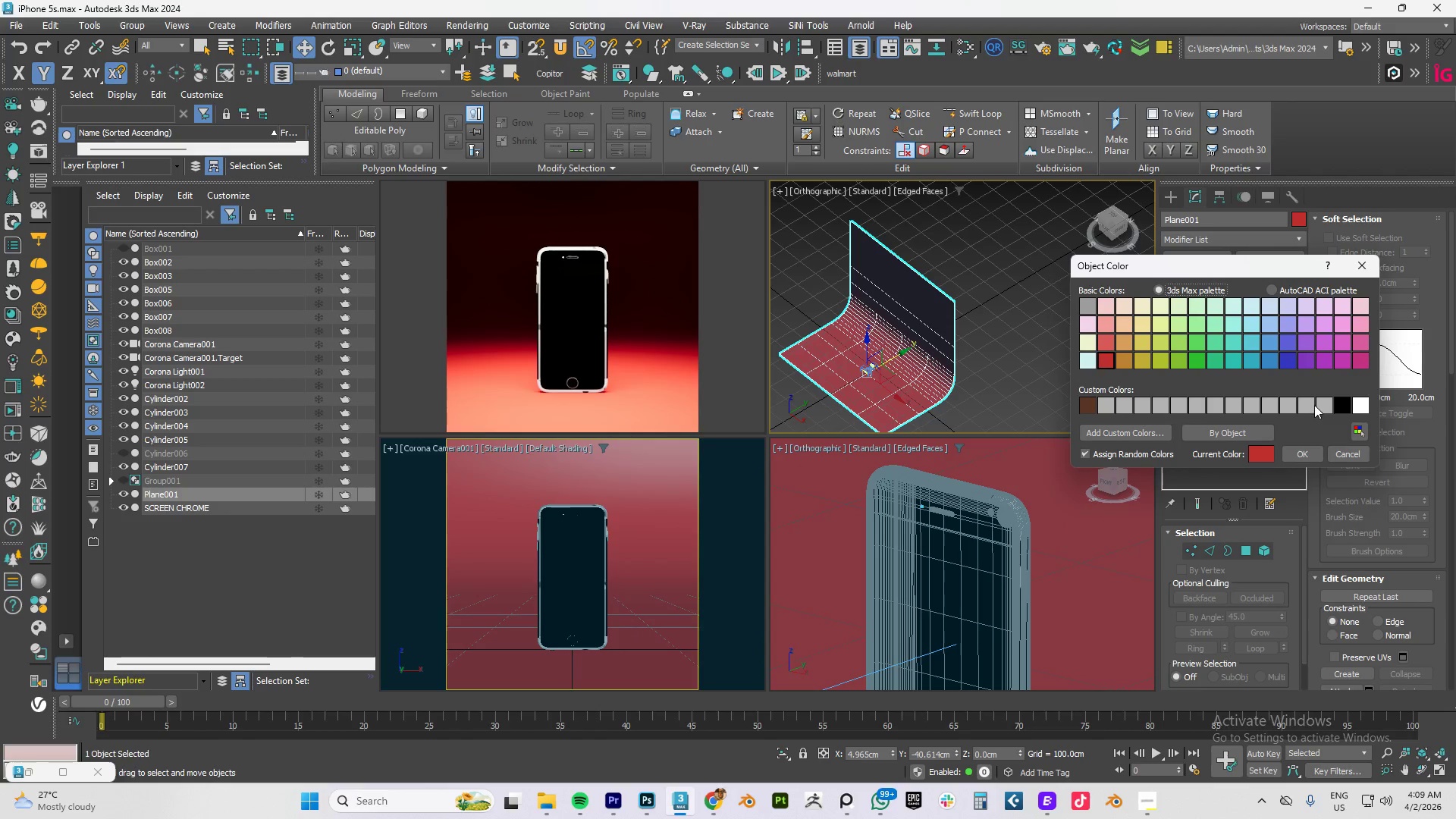 
left_click([1360, 403])
 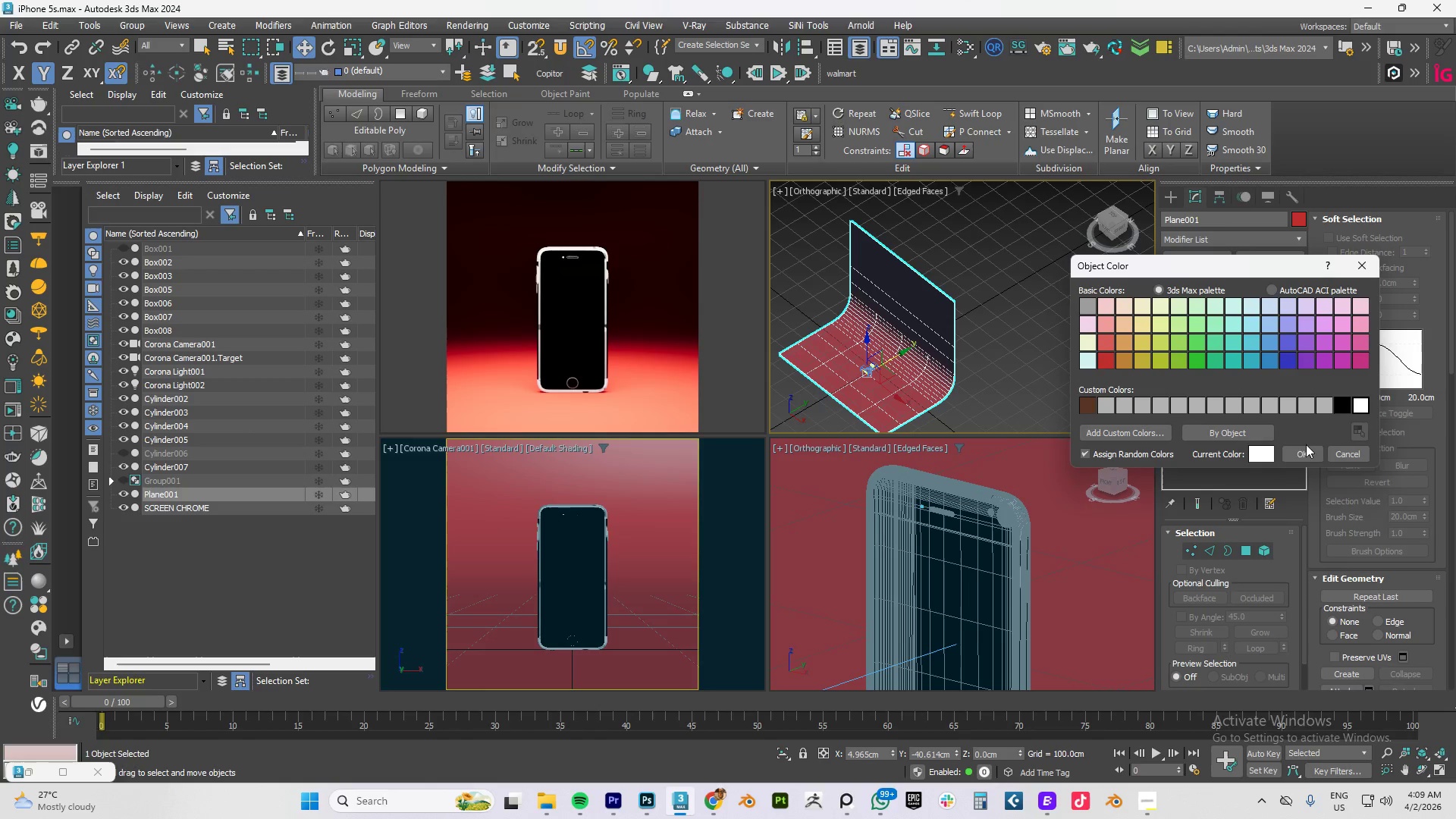 
left_click([1301, 453])
 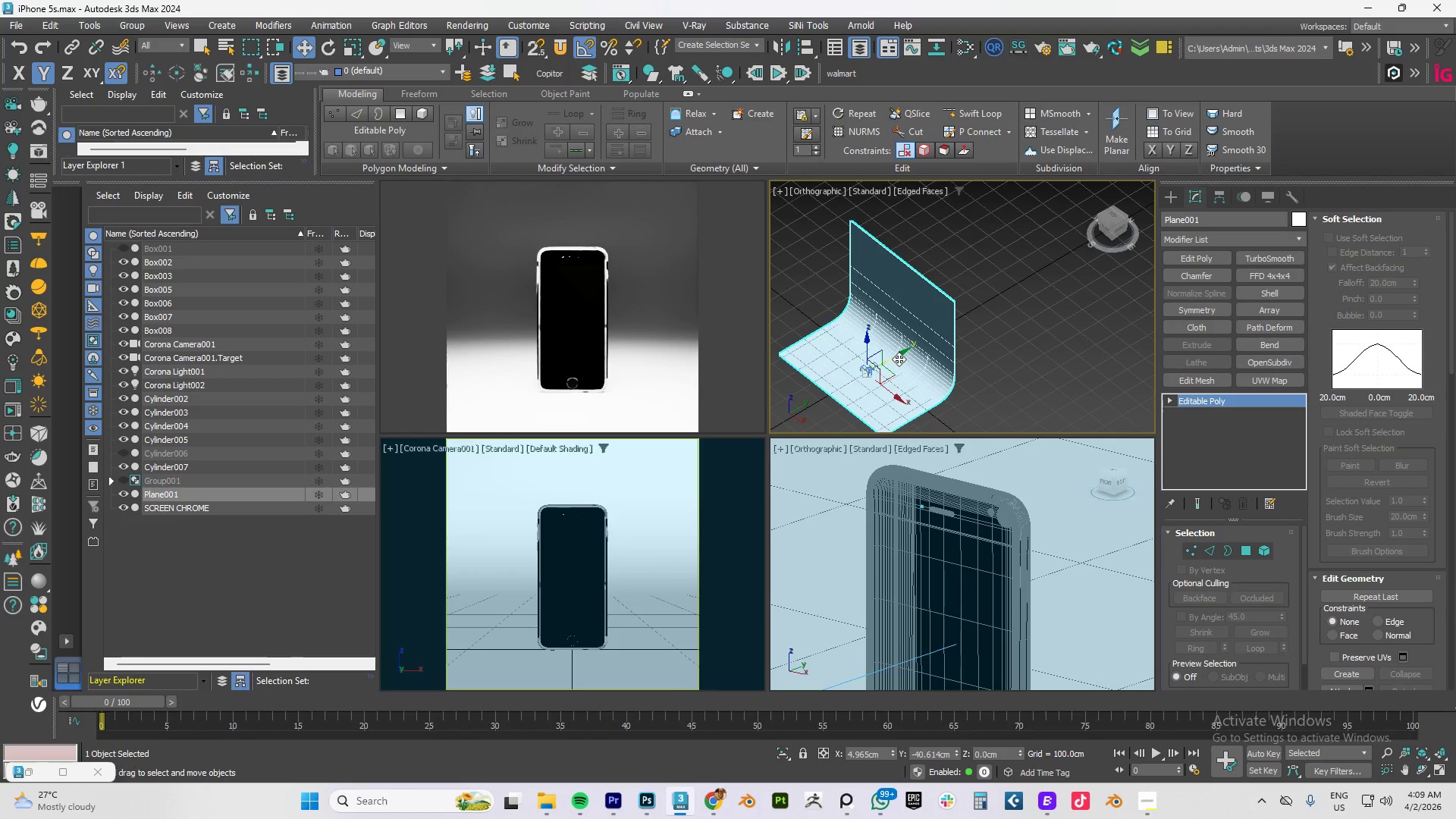 
left_click_drag(start_coordinate=[901, 354], to_coordinate=[913, 354])
 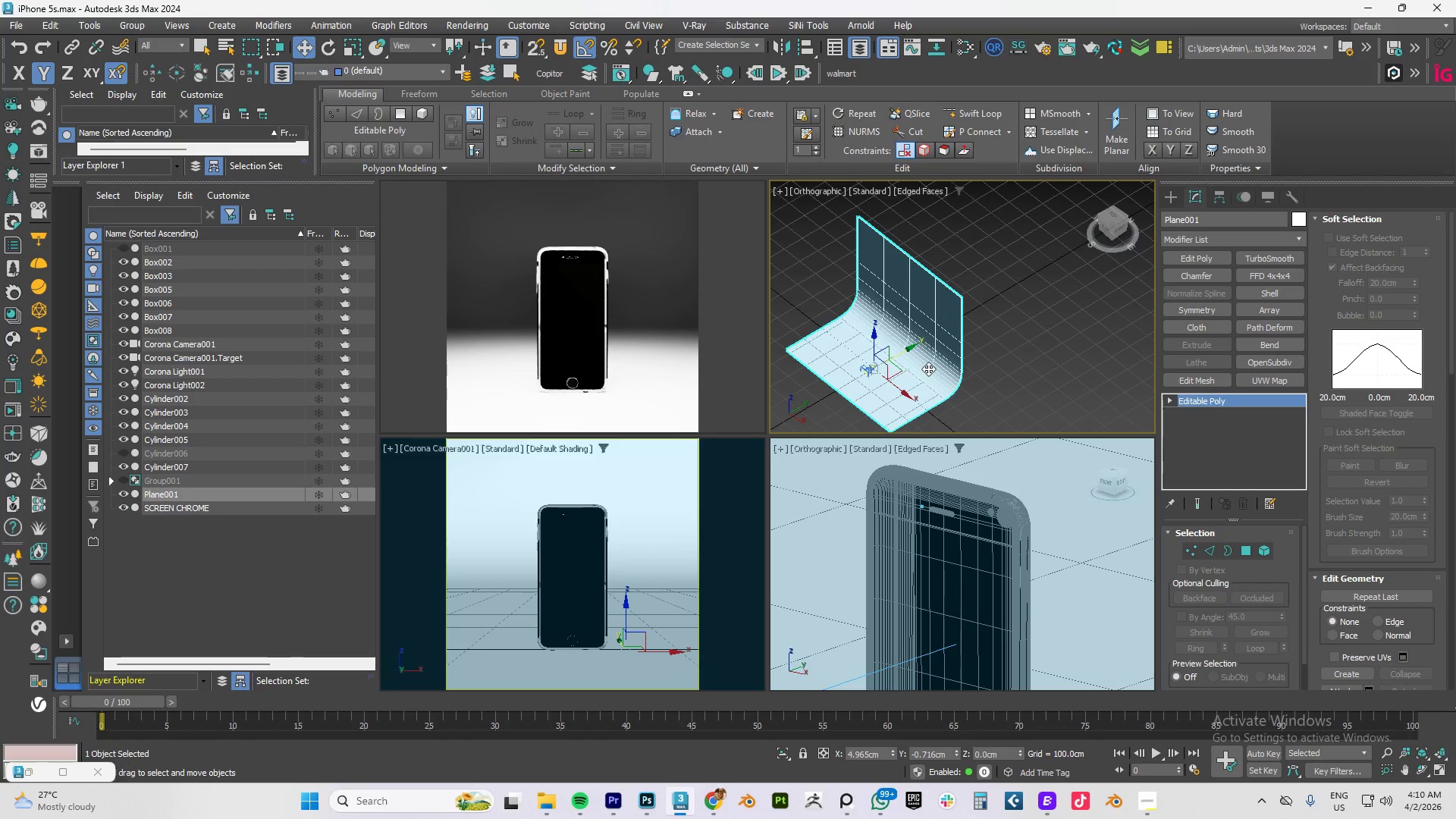 
right_click([928, 369])
 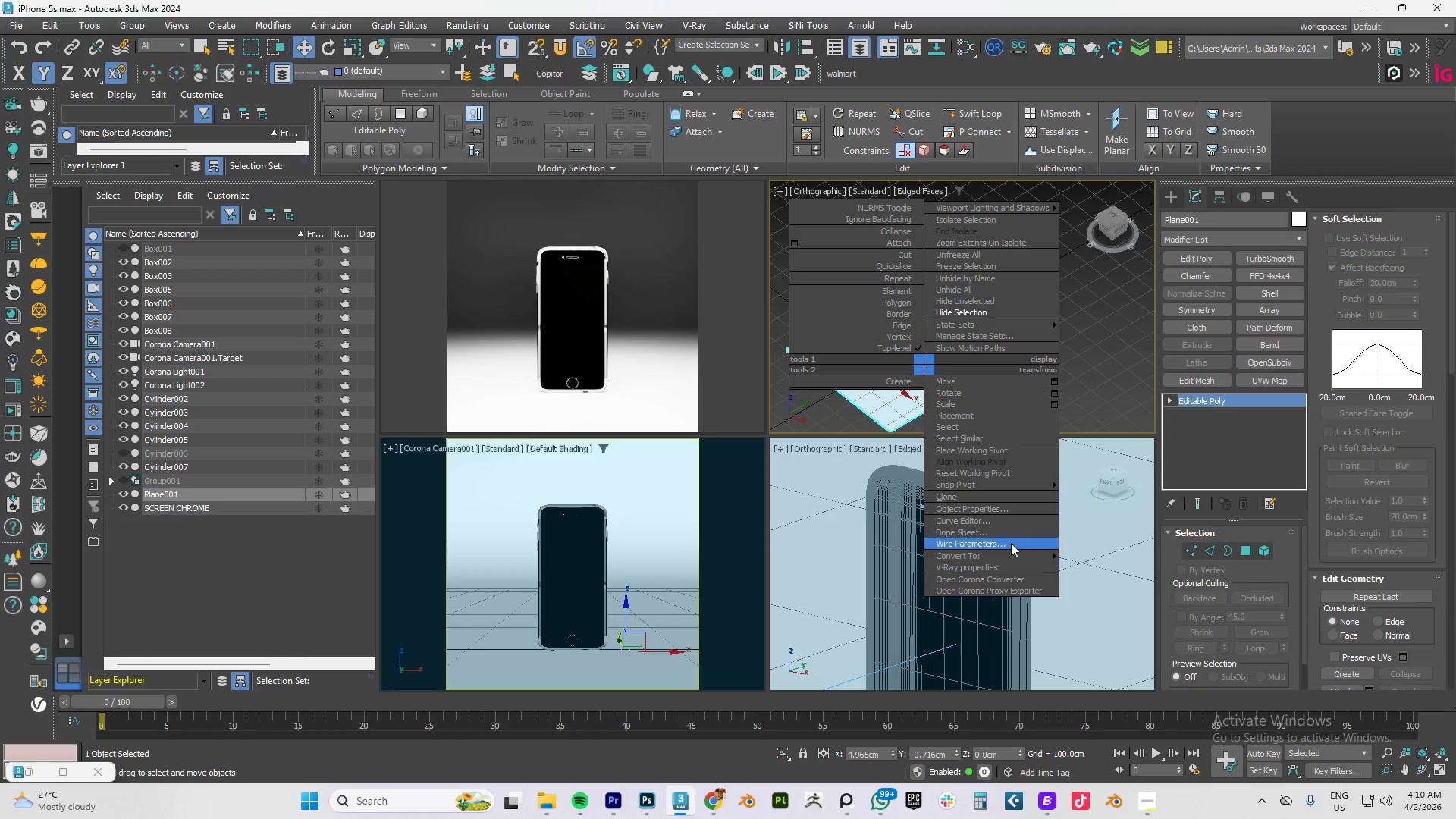 
mouse_move([995, 541])
 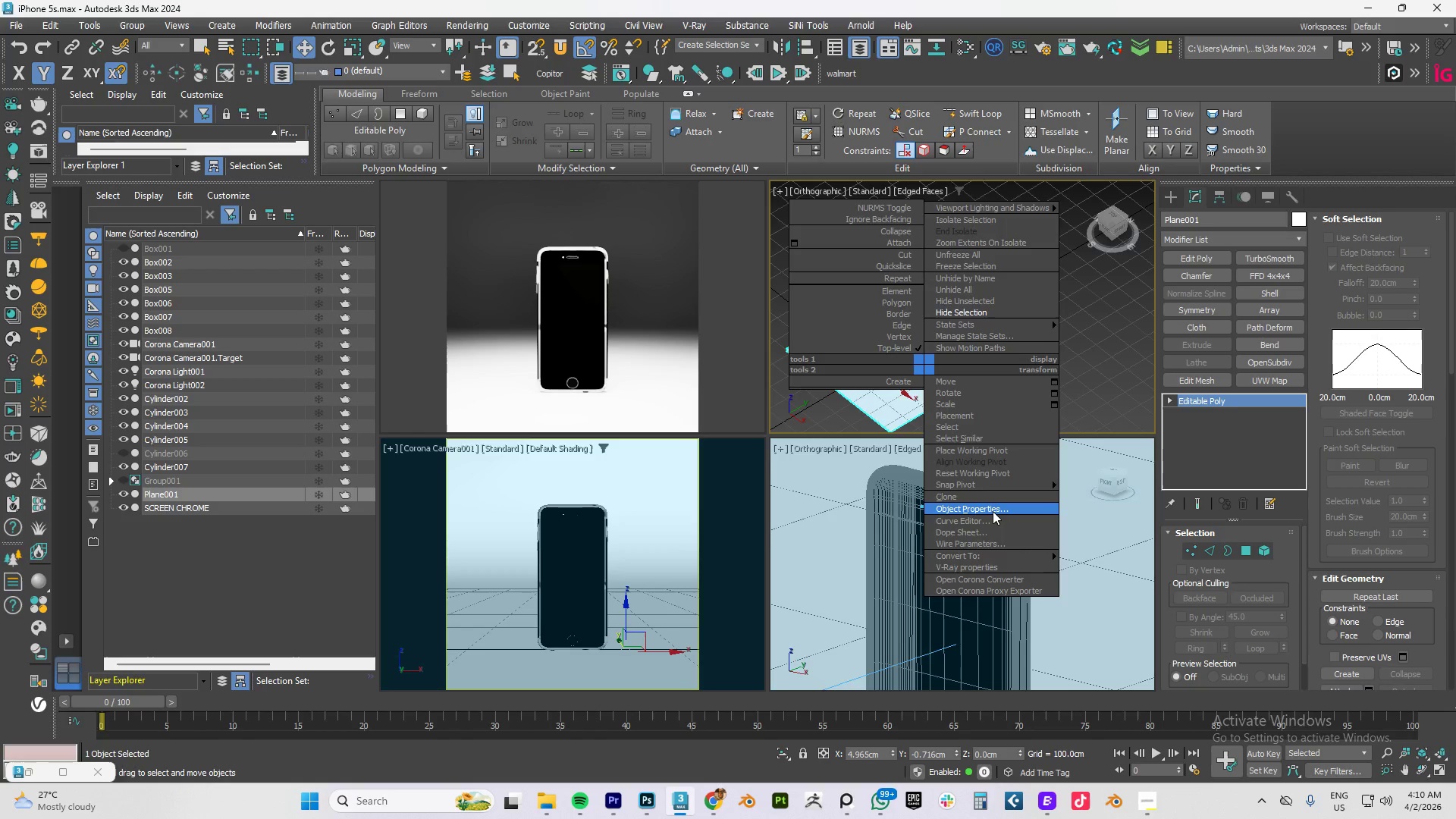 
left_click([993, 511])
 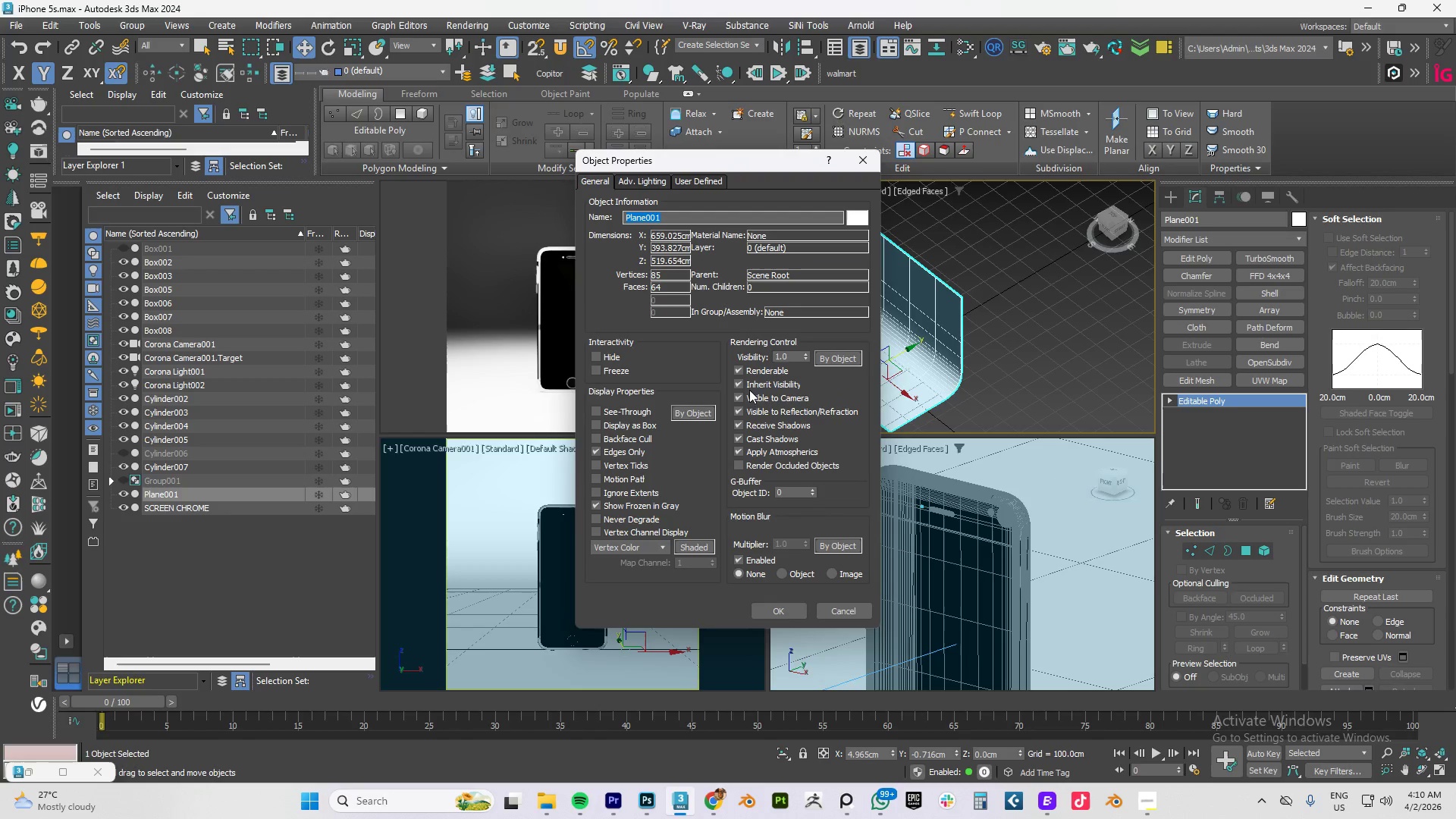 
left_click([752, 400])
 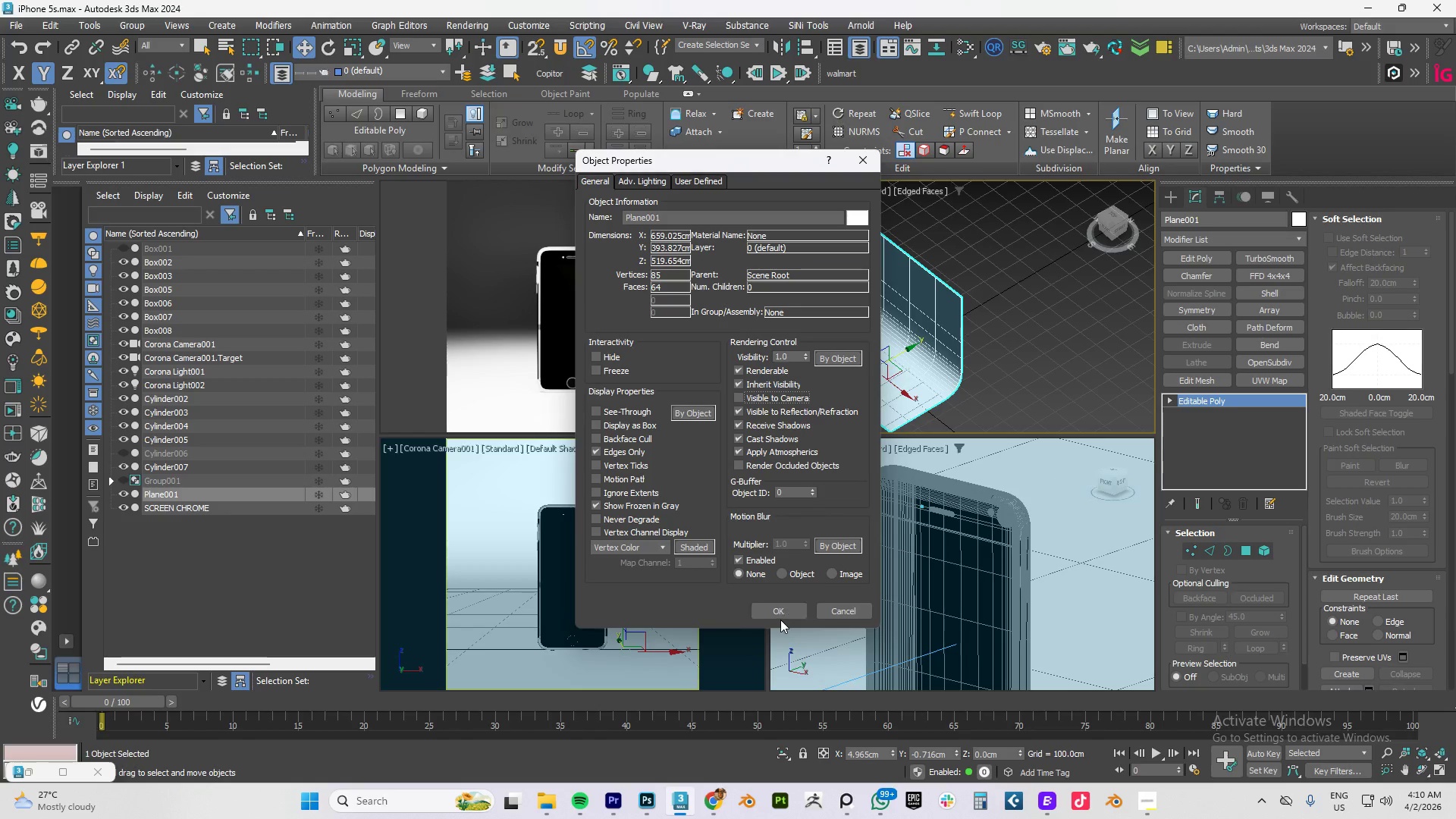 
left_click([775, 610])
 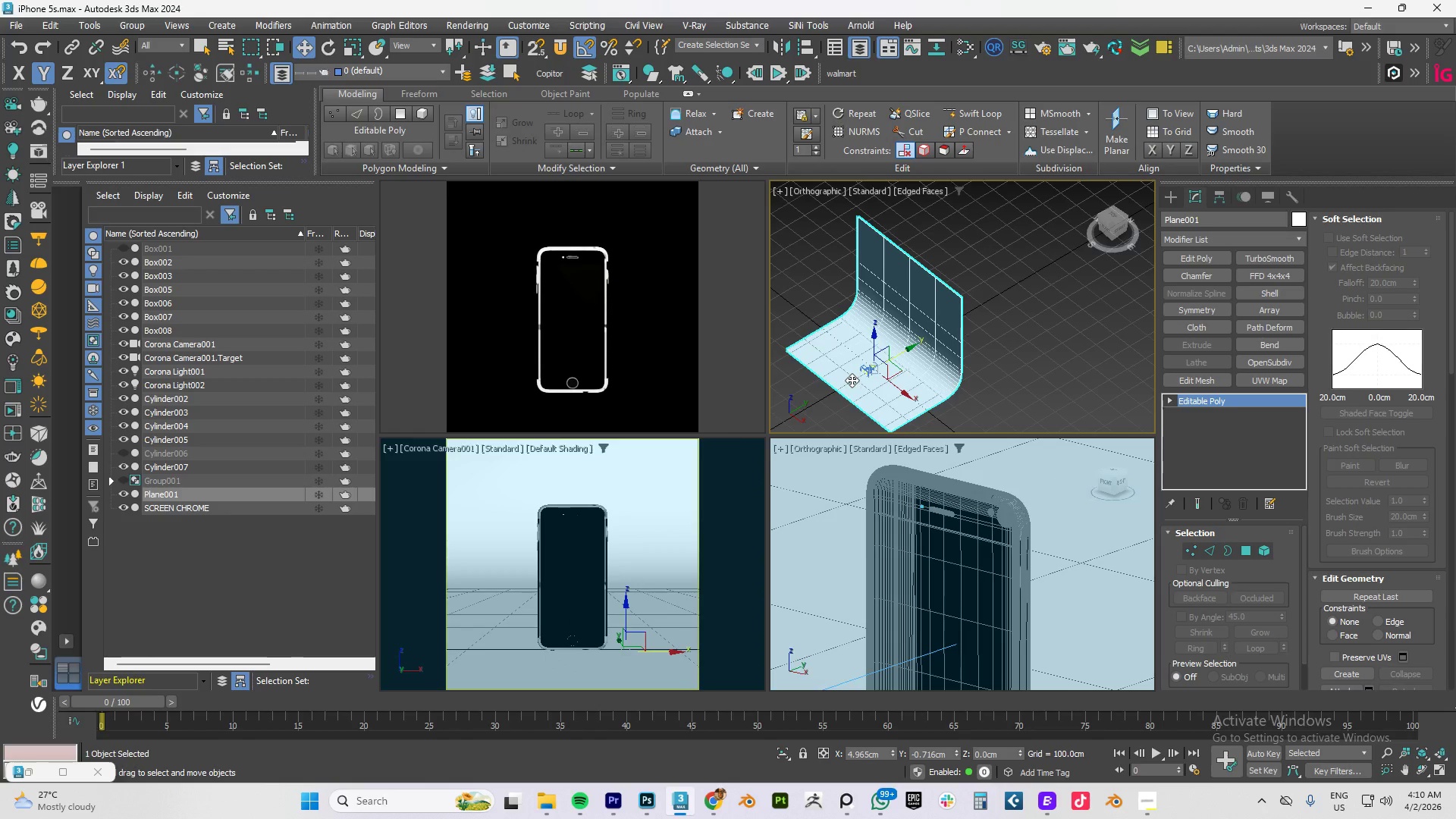 
hold_key(key=AltLeft, duration=1.11)
 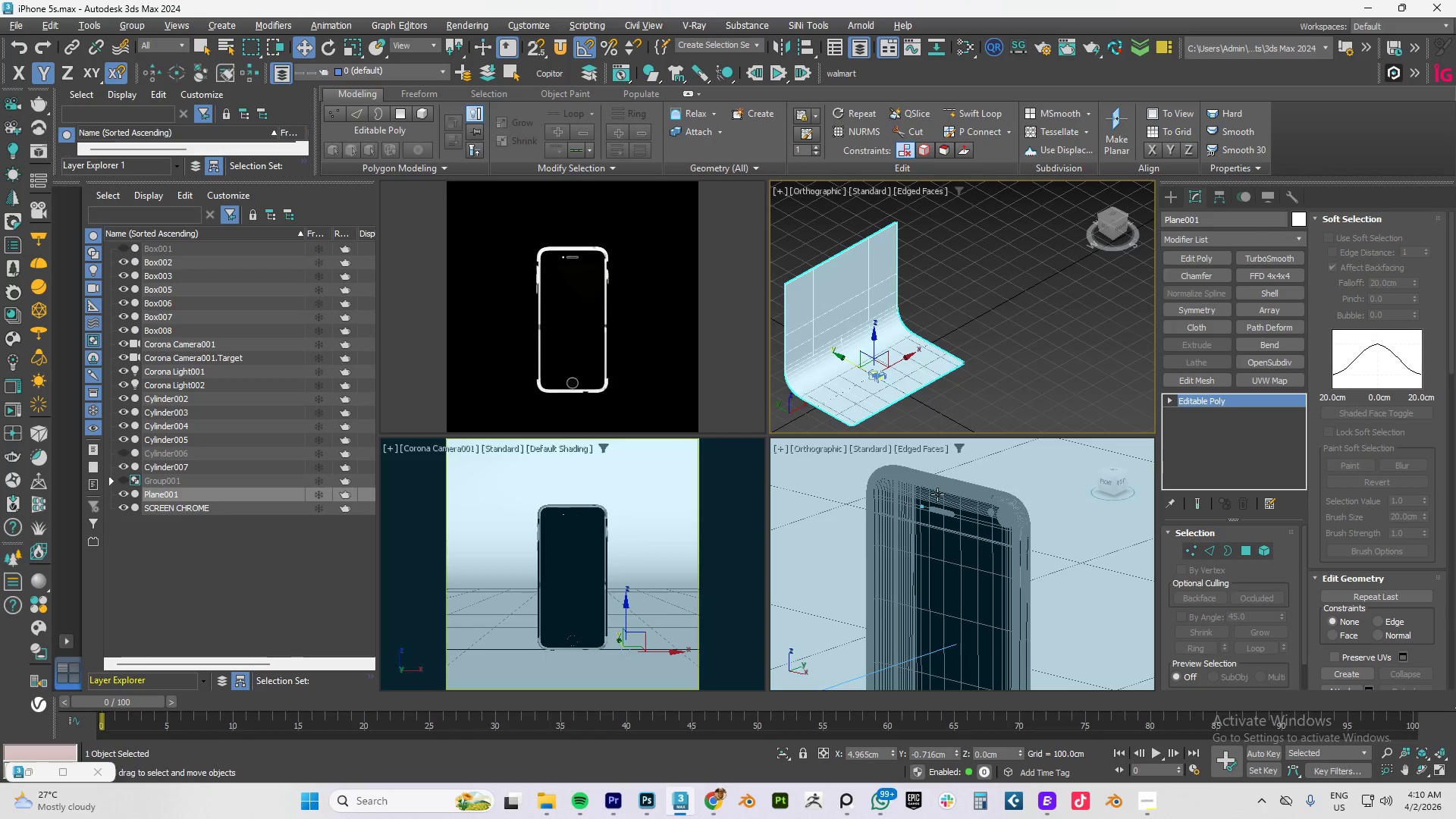 
hold_key(key=AltLeft, duration=1.03)
 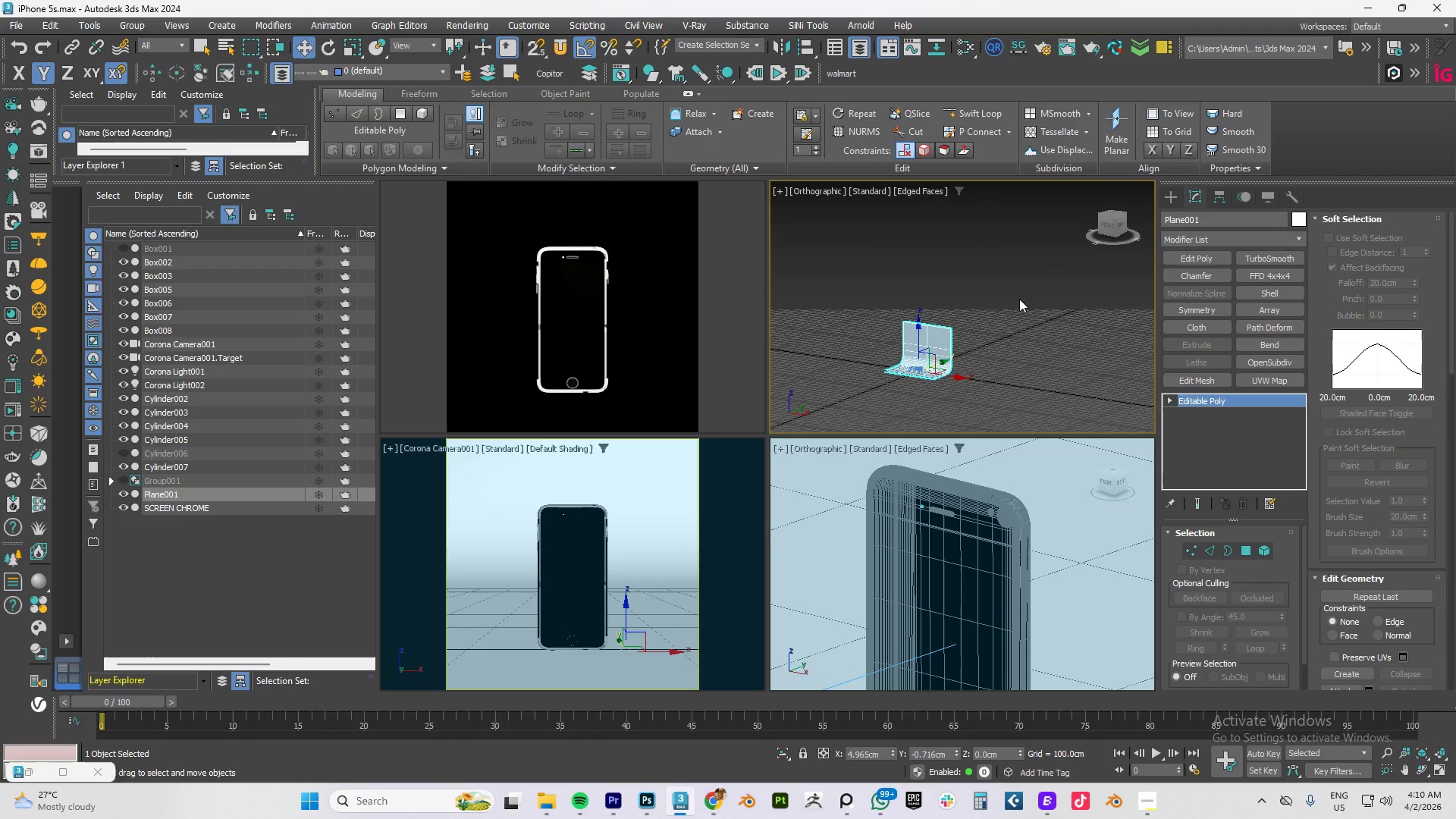 
scroll: coordinate [943, 364], scroll_direction: down, amount: 3.0
 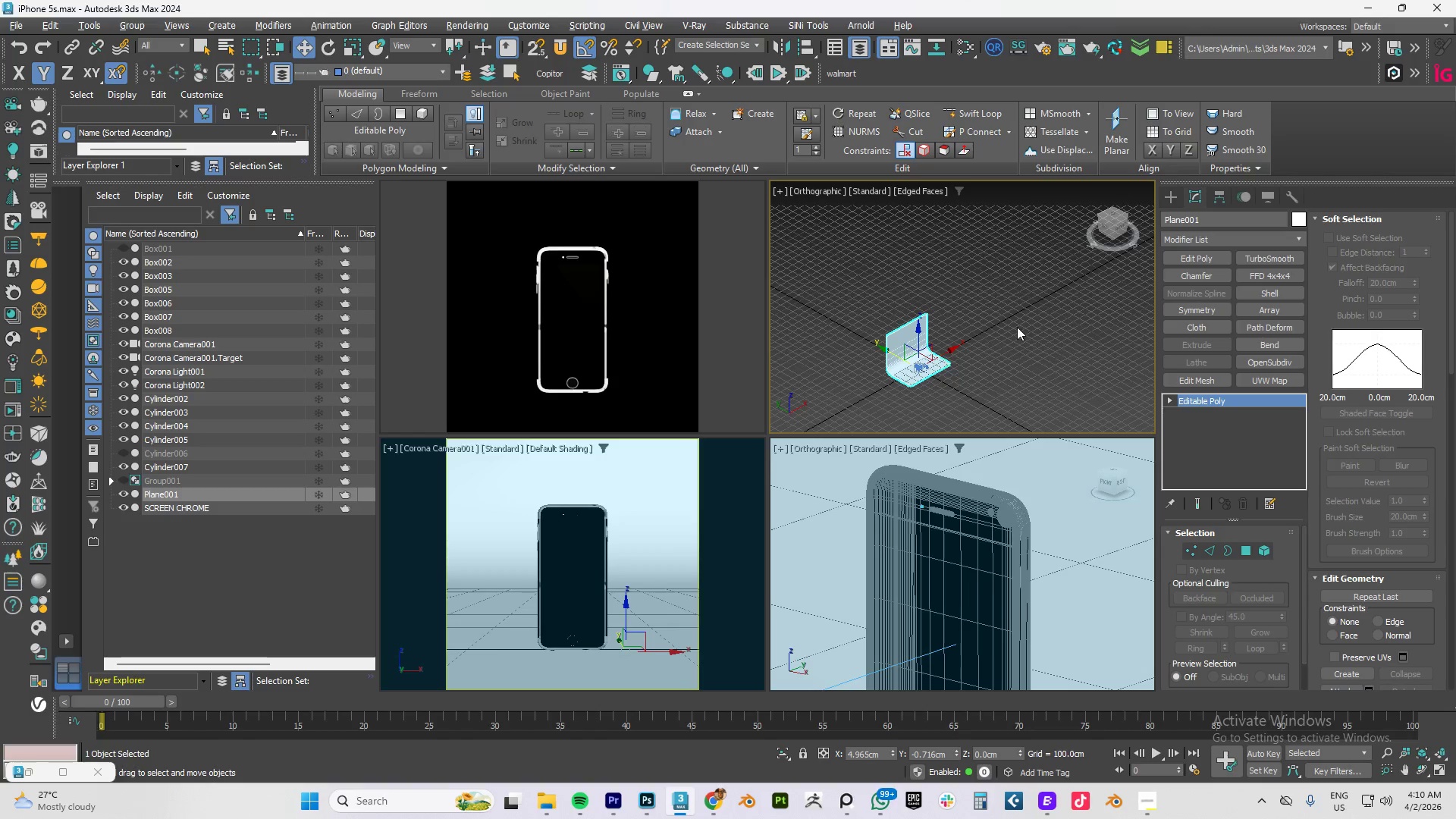 
hold_key(key=AltLeft, duration=1.83)
 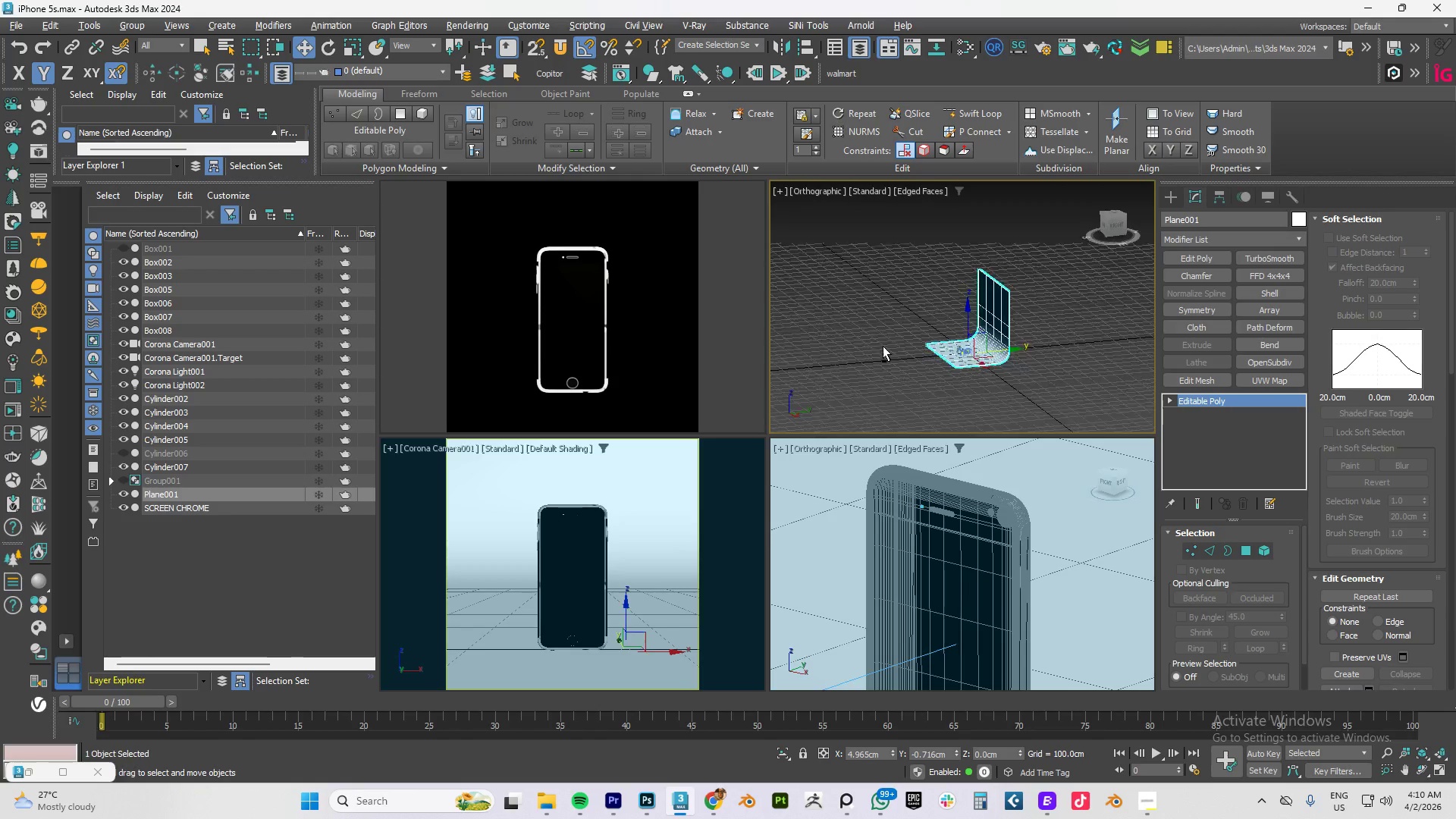 
type(fz)
 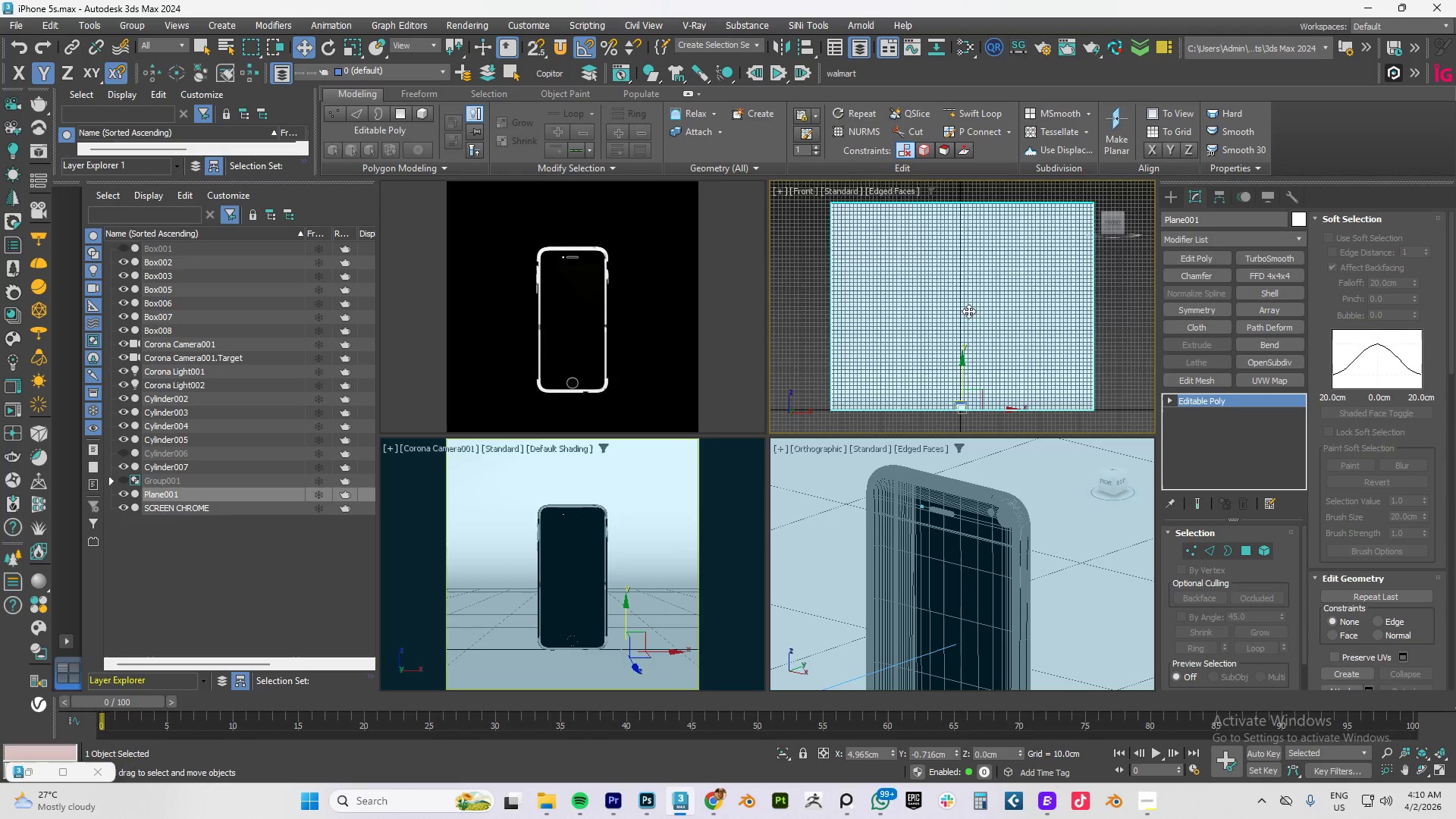 
hold_key(key=AltLeft, duration=0.89)
 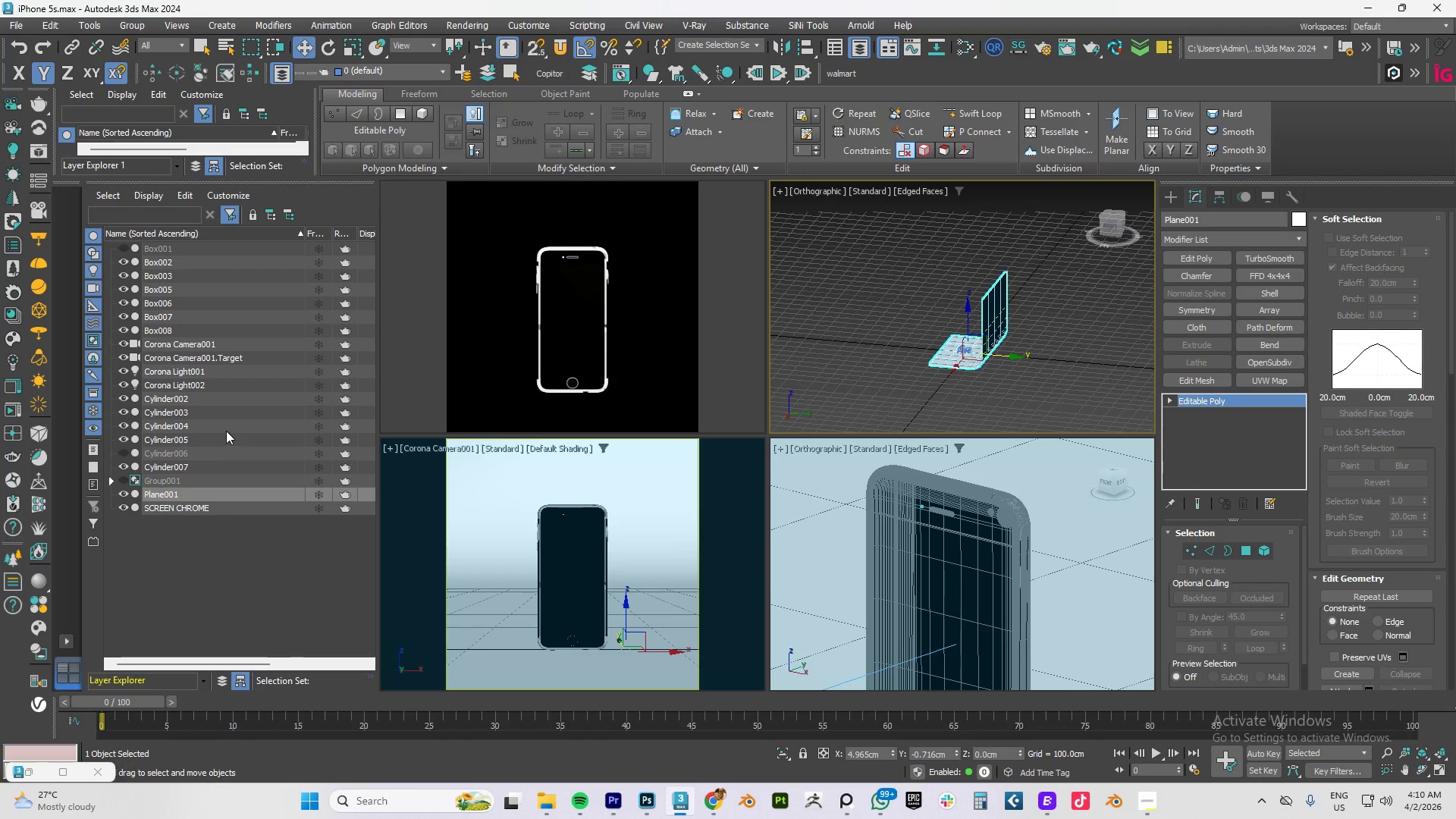 
scroll: coordinate [971, 326], scroll_direction: down, amount: 3.0
 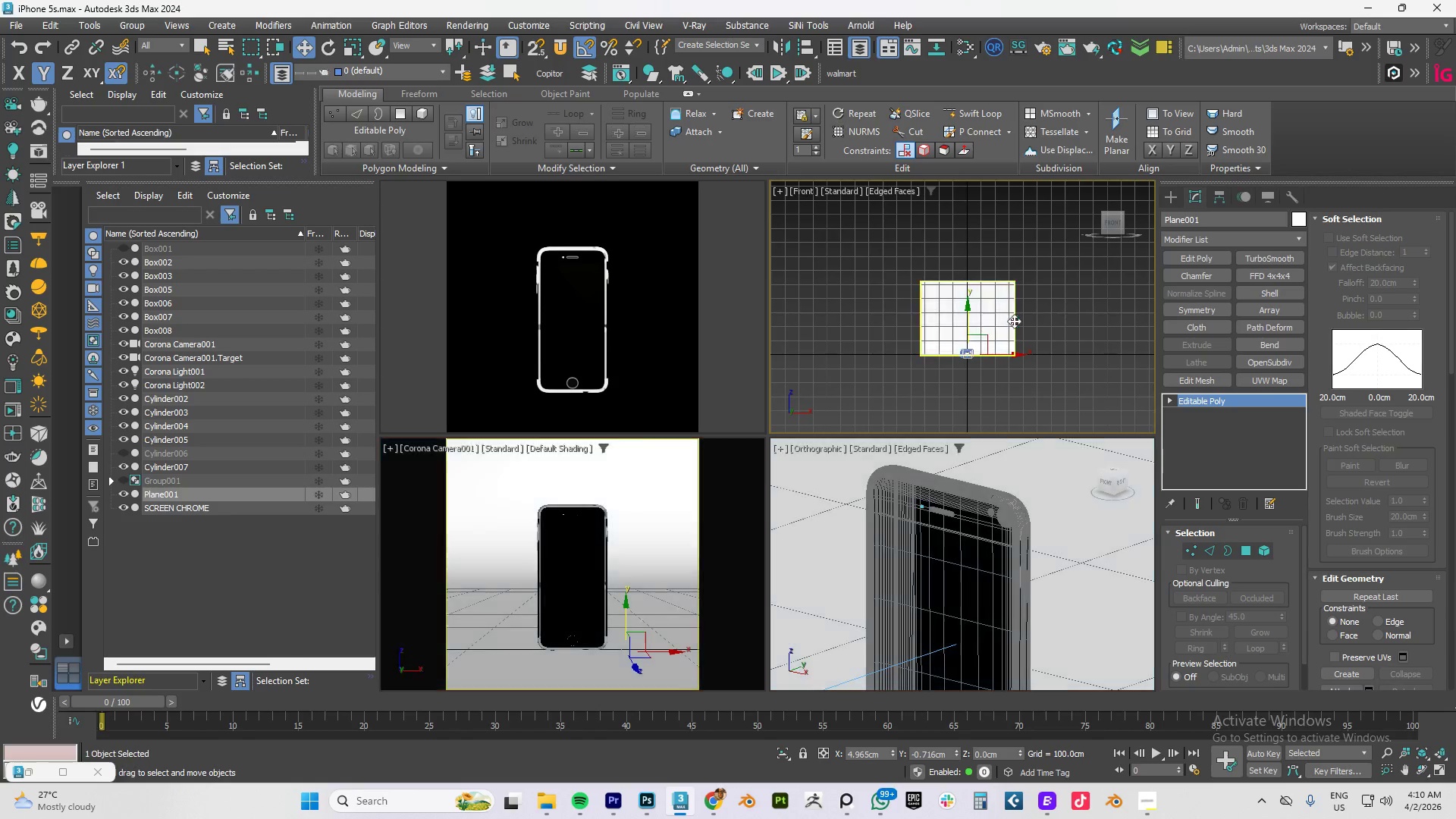 
left_click([188, 369])
 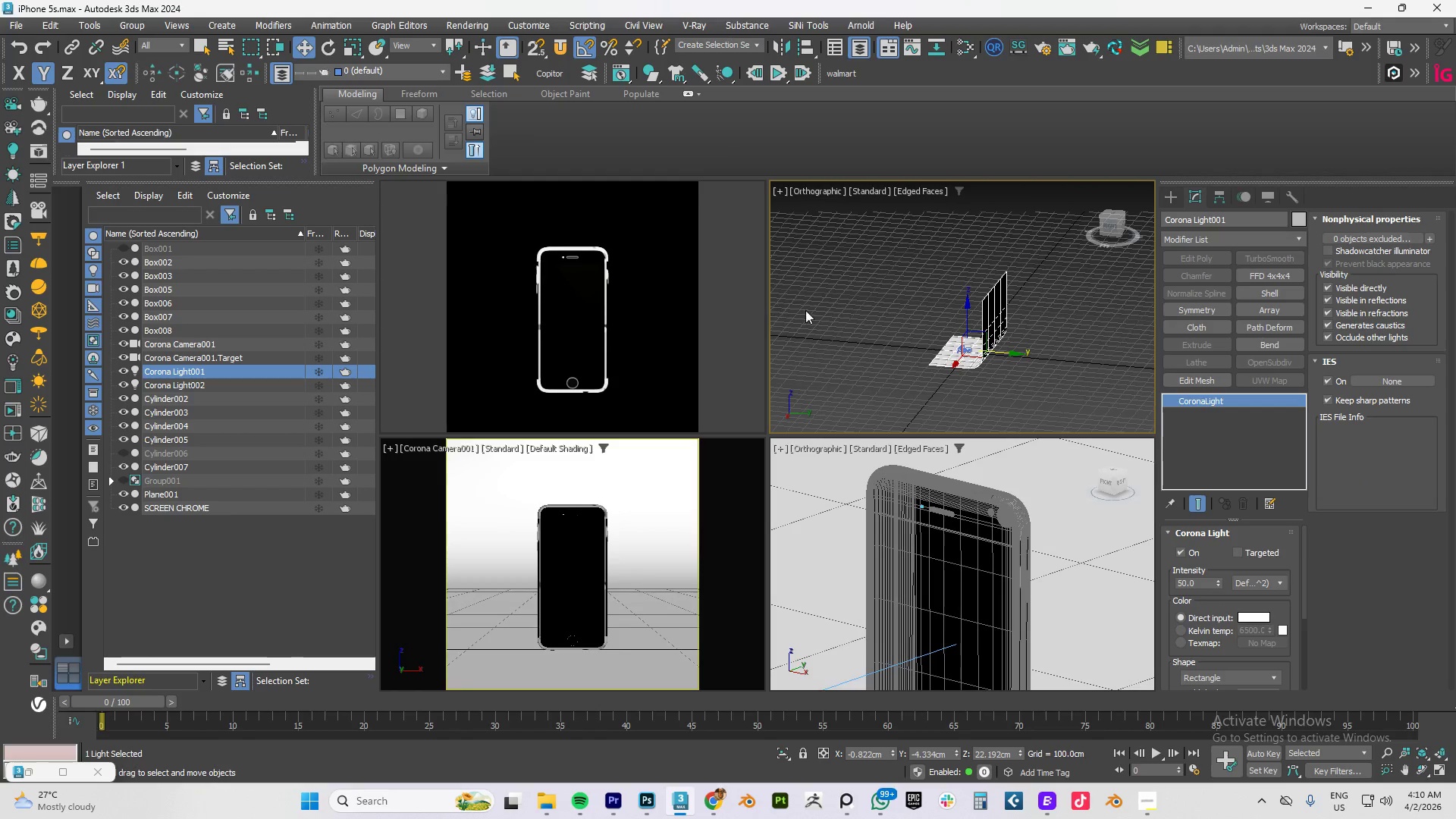 
key(Alt+AltLeft)
 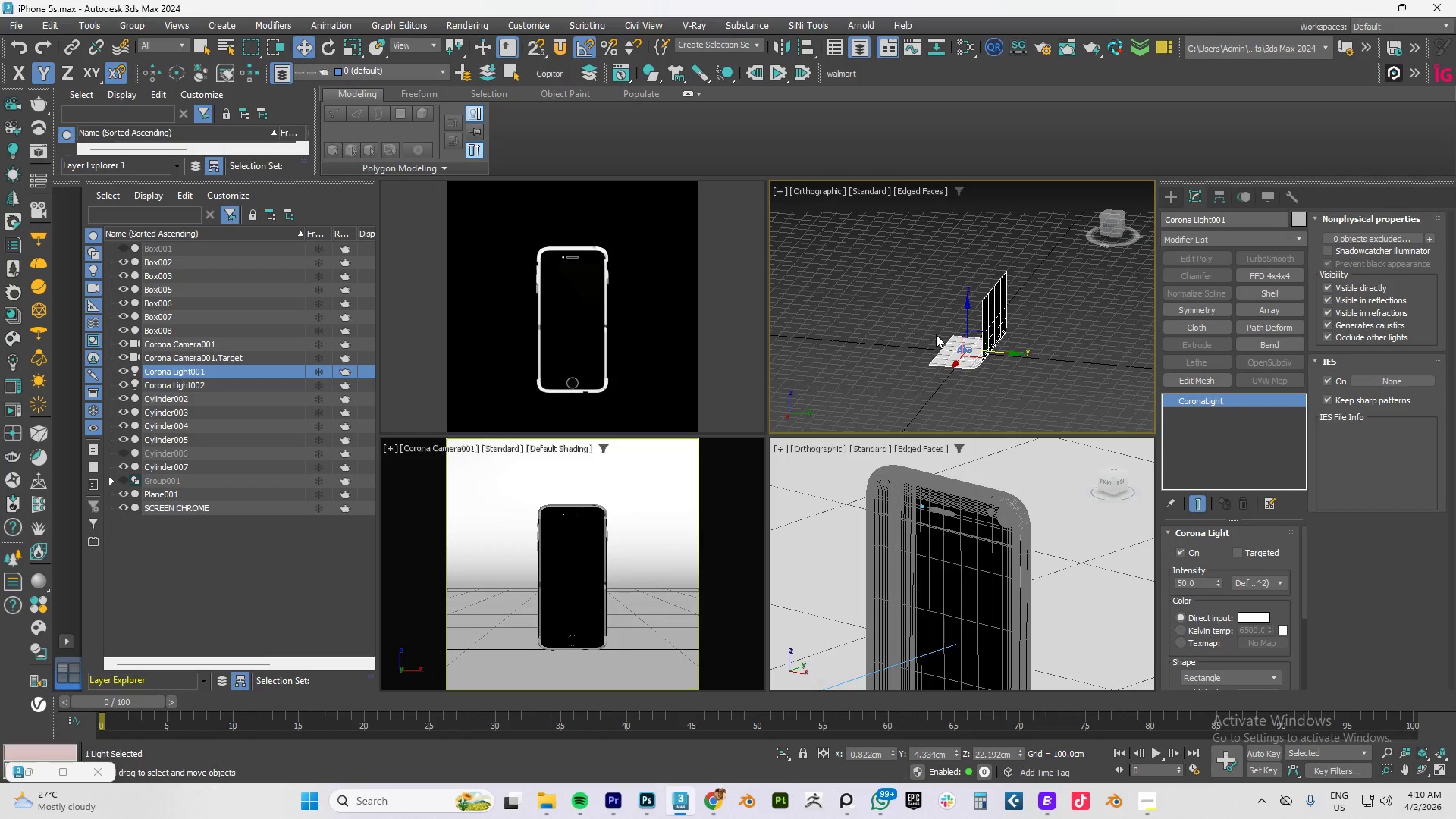 
scroll: coordinate [1033, 310], scroll_direction: up, amount: 13.0
 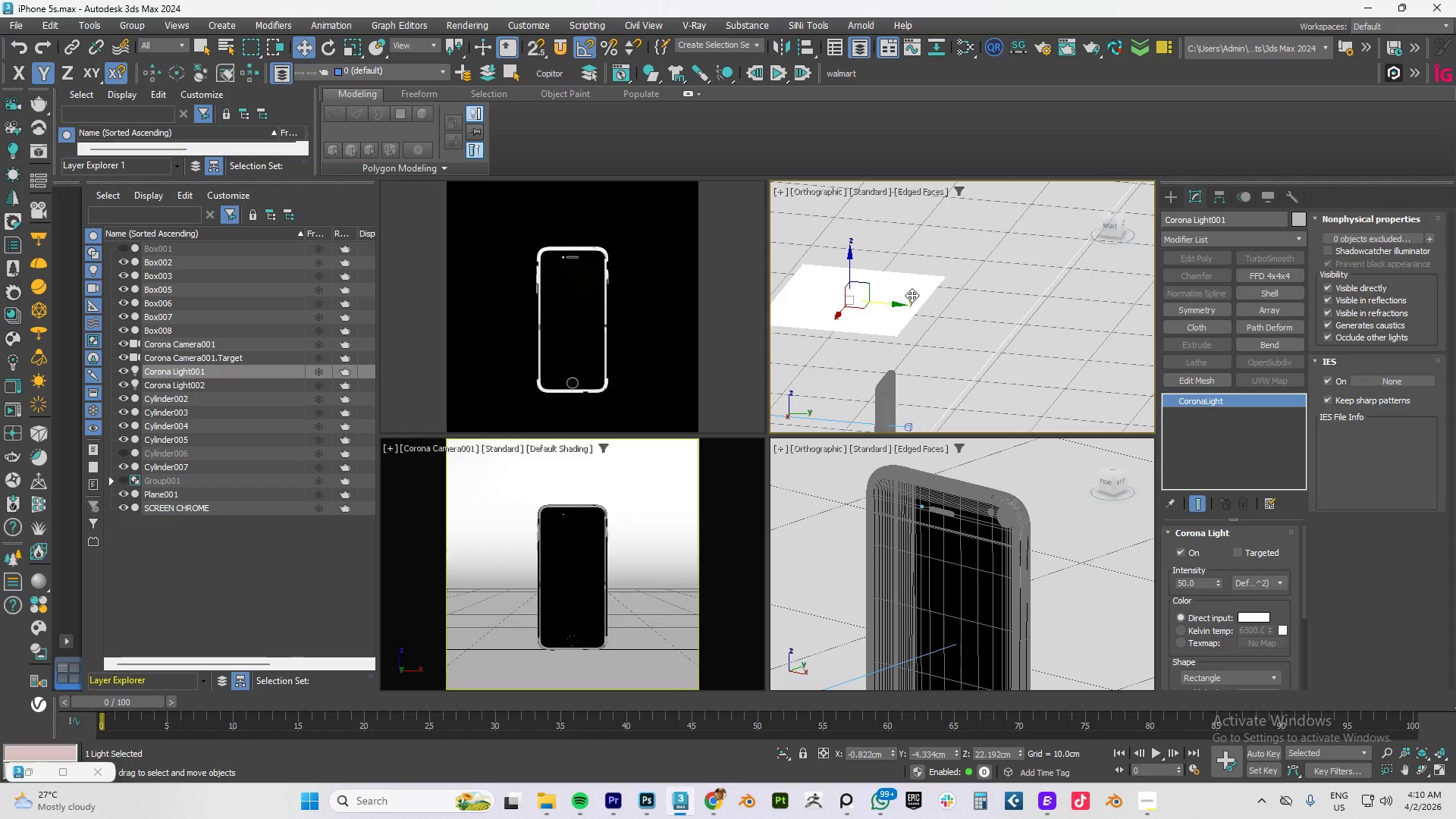 
left_click([912, 295])
 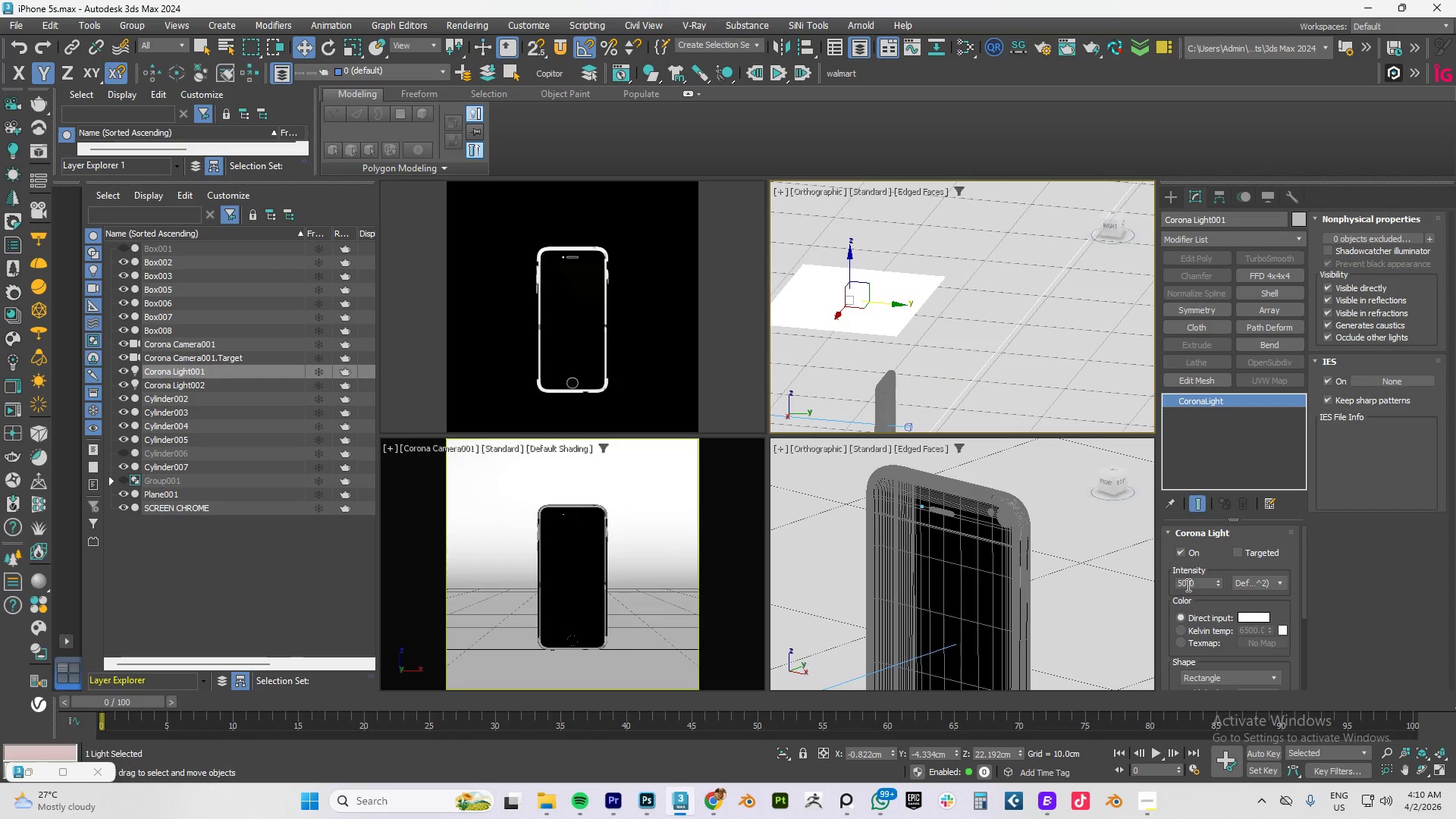 
left_click([1200, 584])
 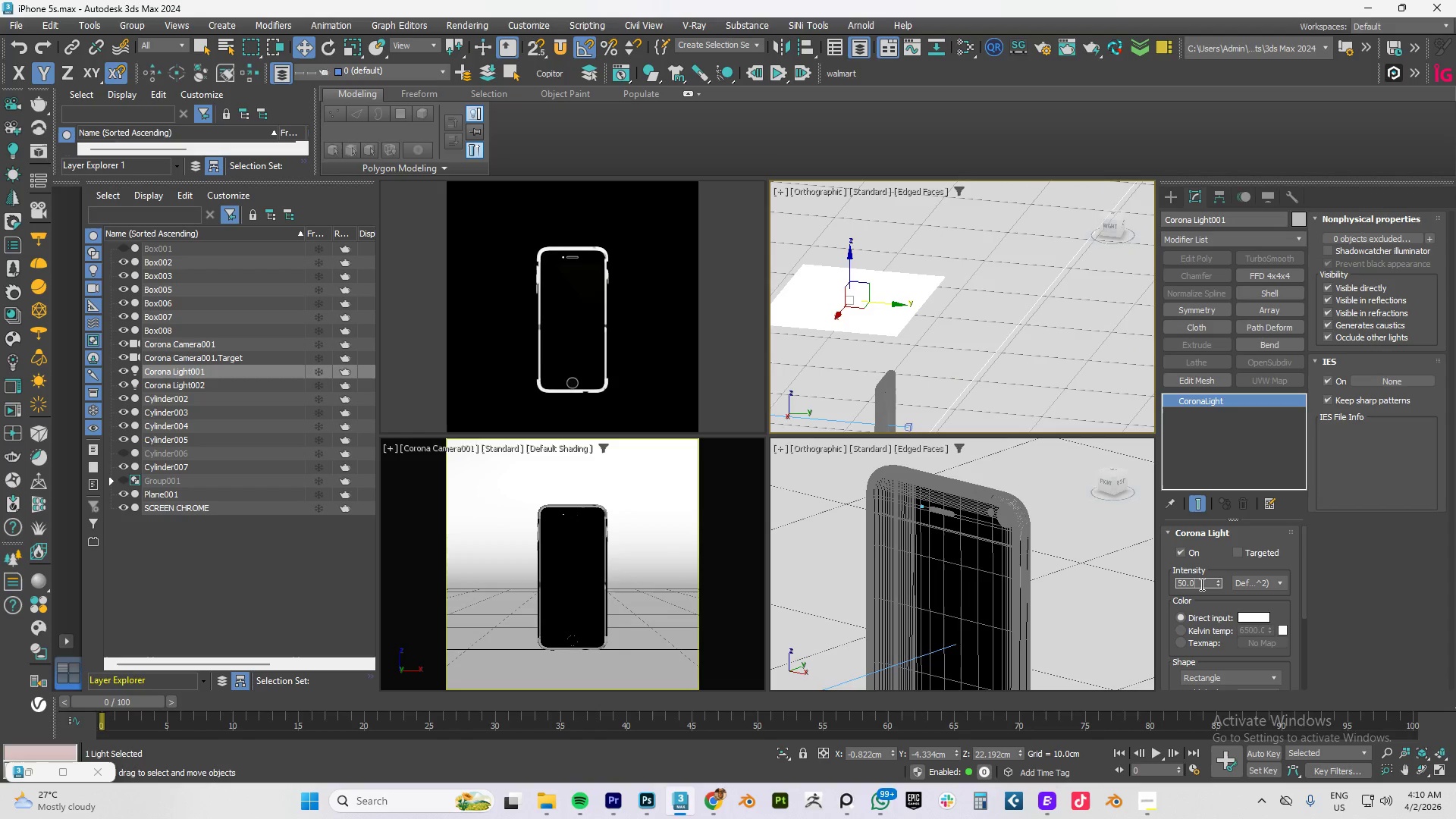 
key(Control+A)
 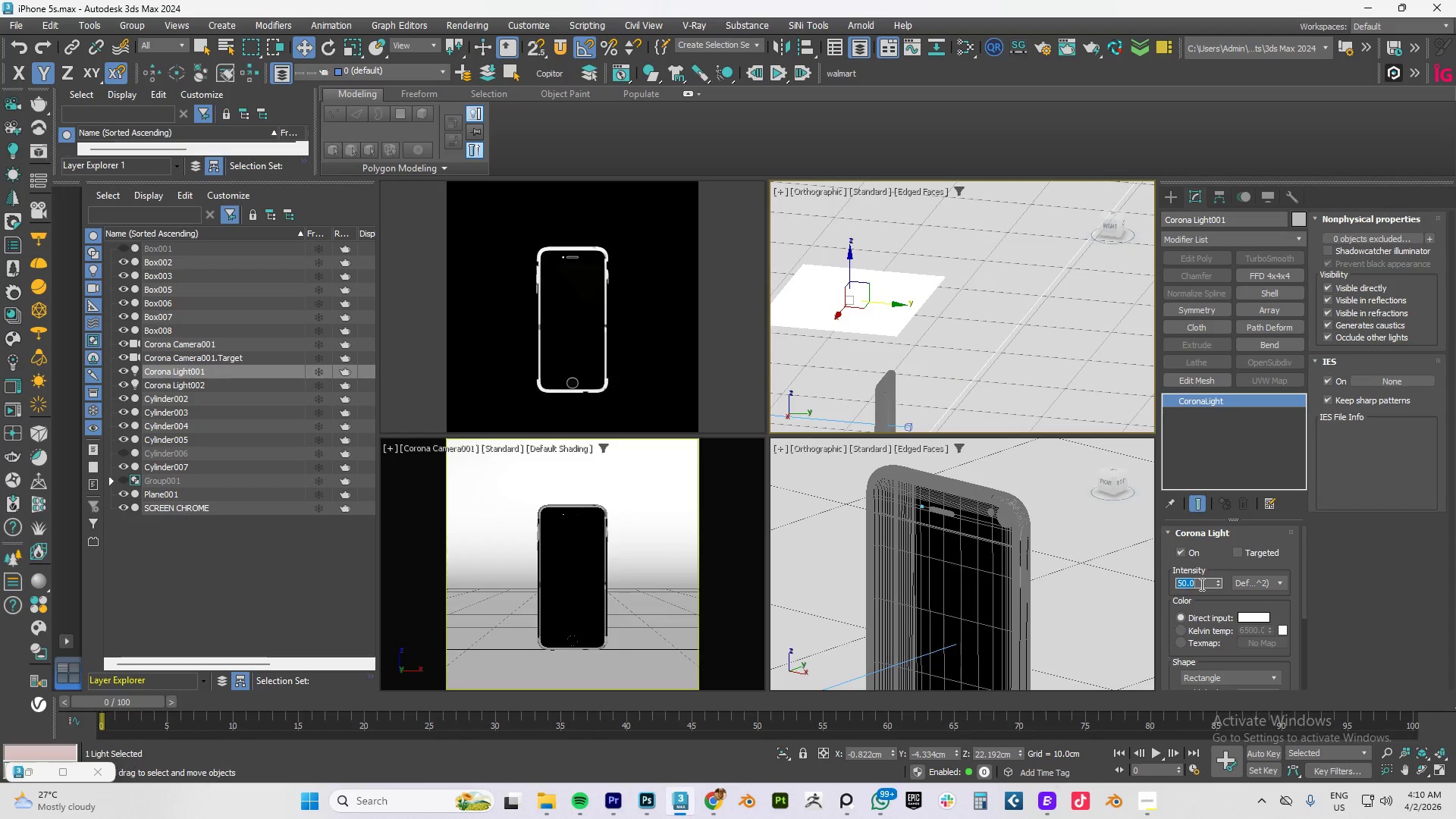 
key(Numpad1)
 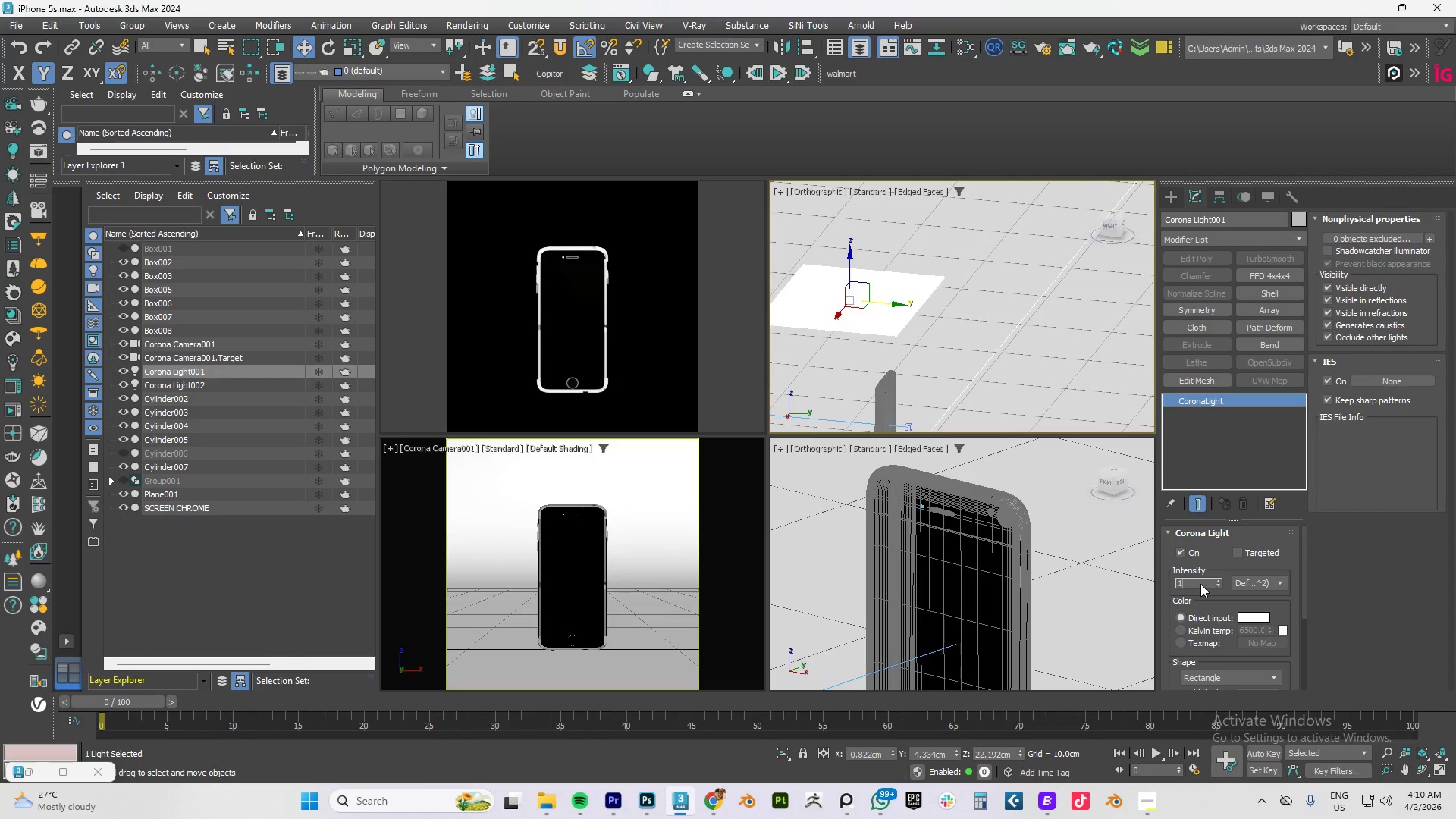 
key(Numpad5)
 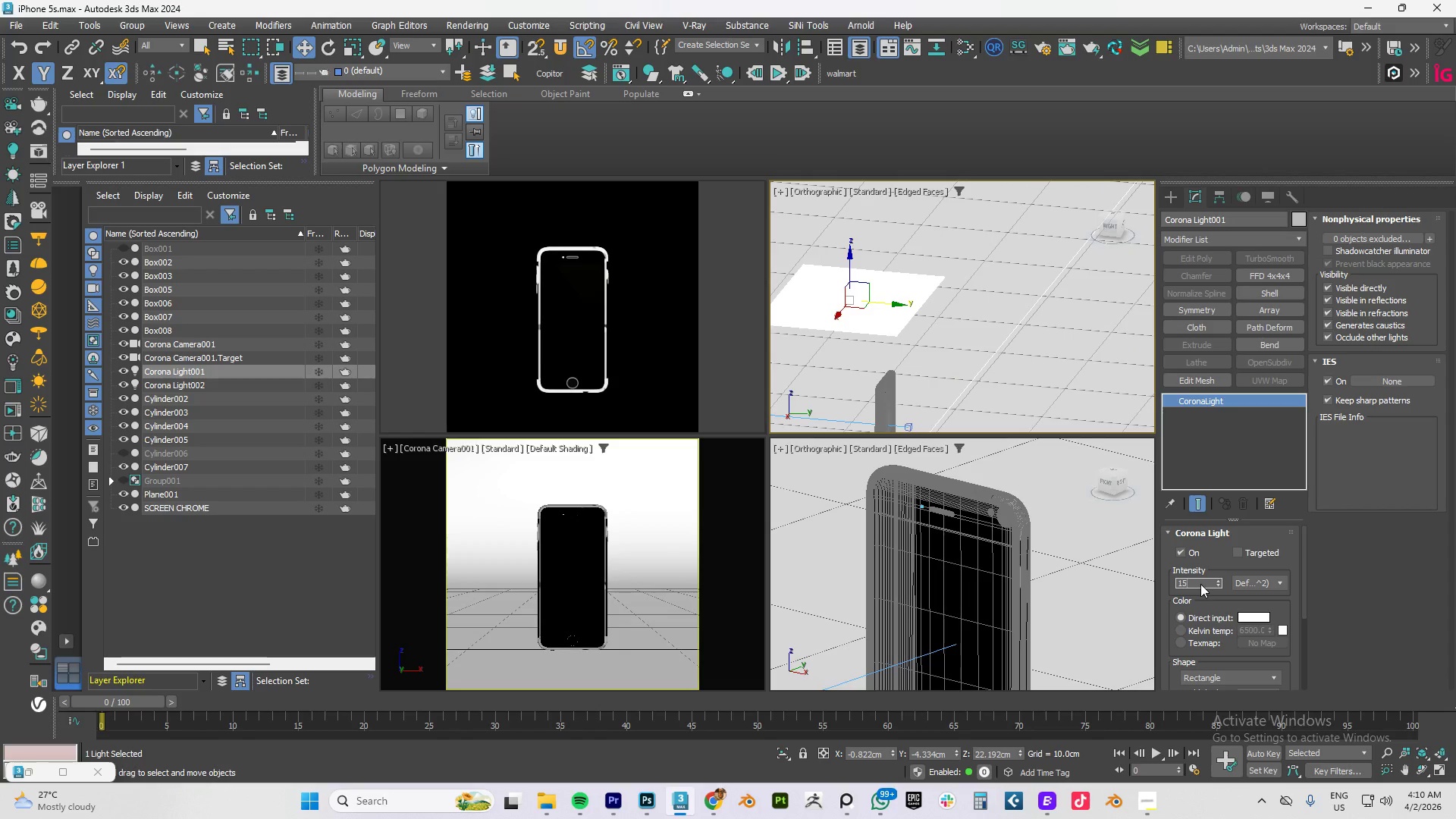 
key(NumpadEnter)
 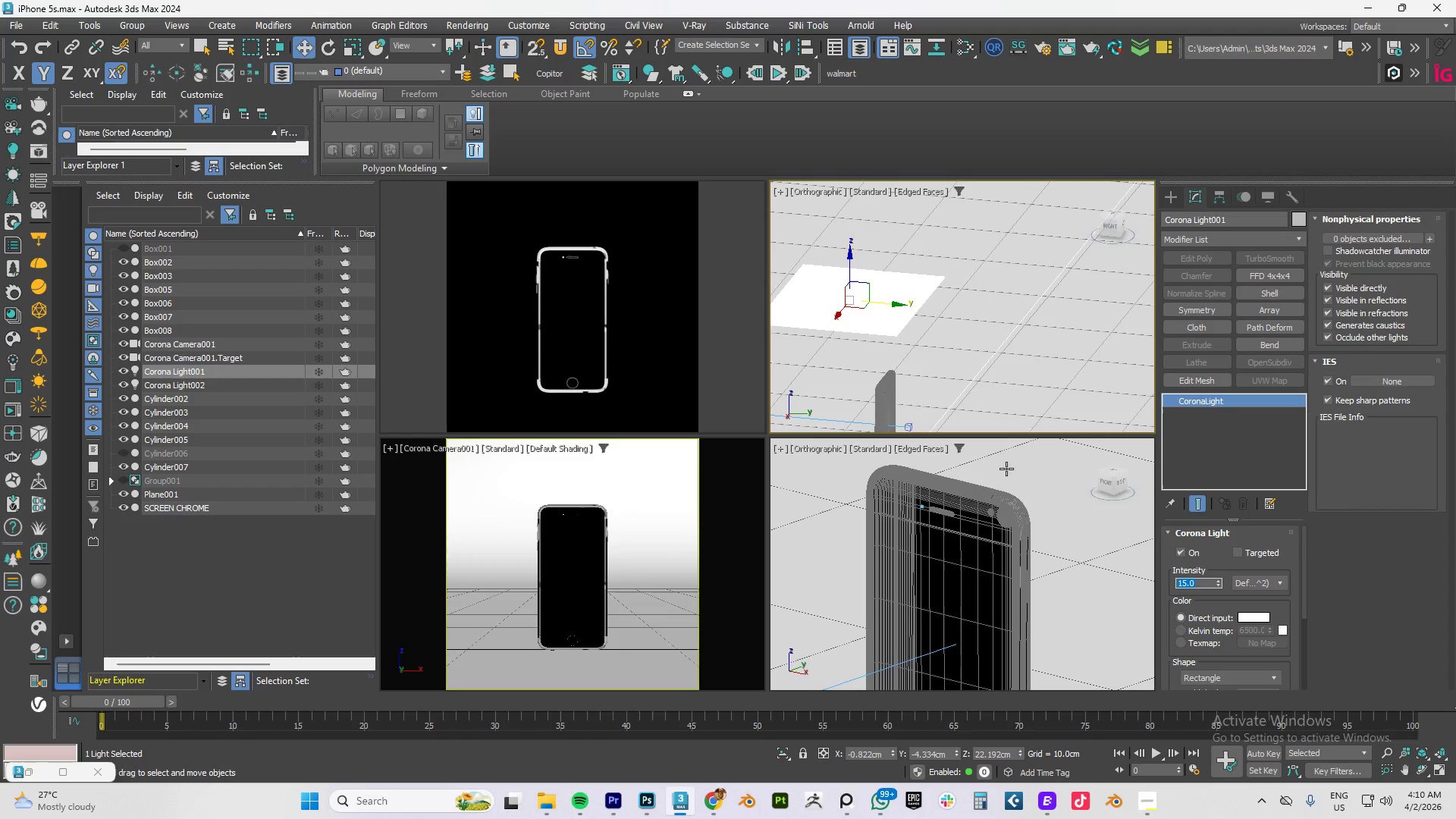 
hold_key(key=AltLeft, duration=0.62)
 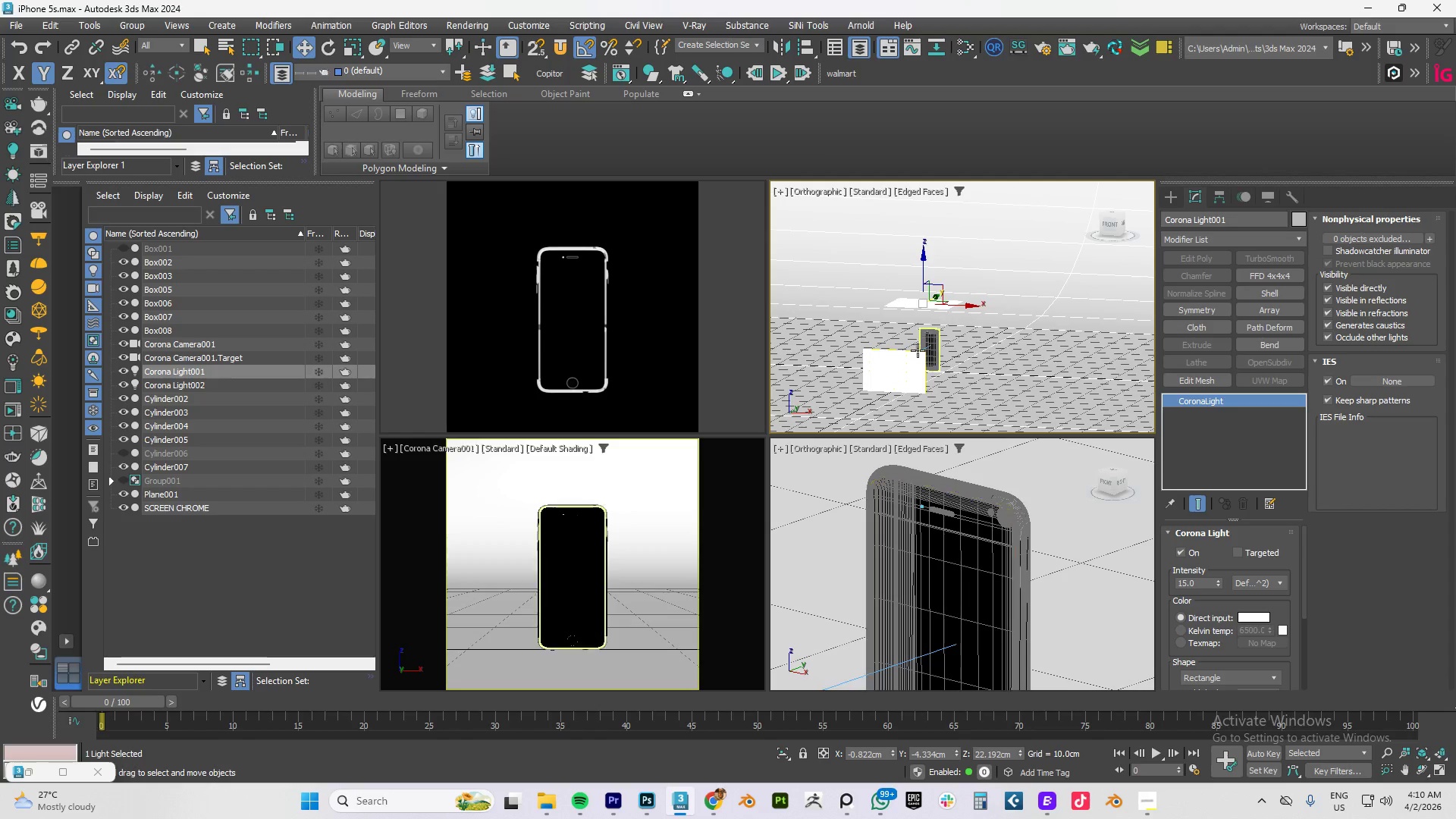 
scroll: coordinate [930, 379], scroll_direction: down, amount: 3.0
 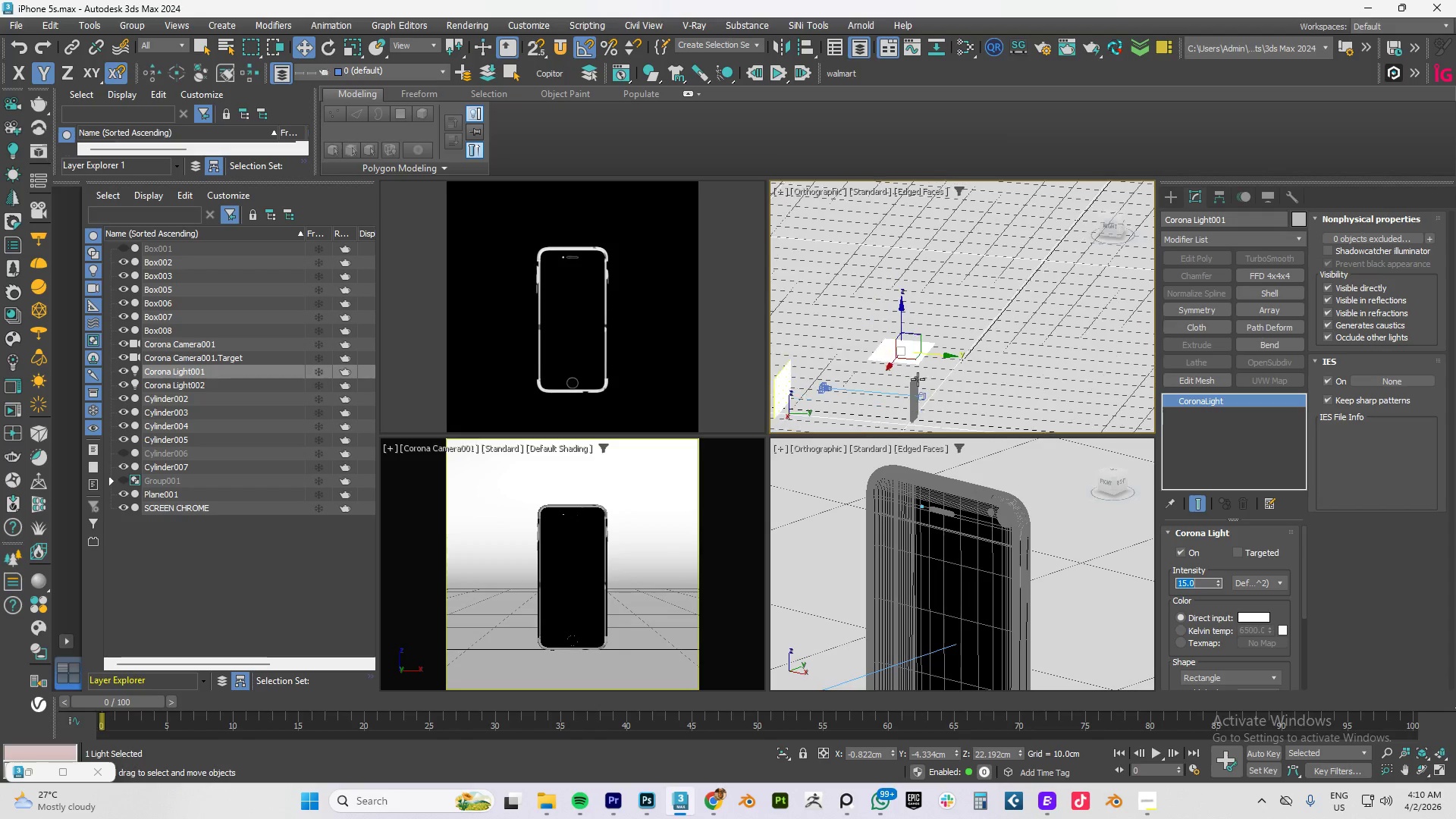 
left_click([912, 355])
 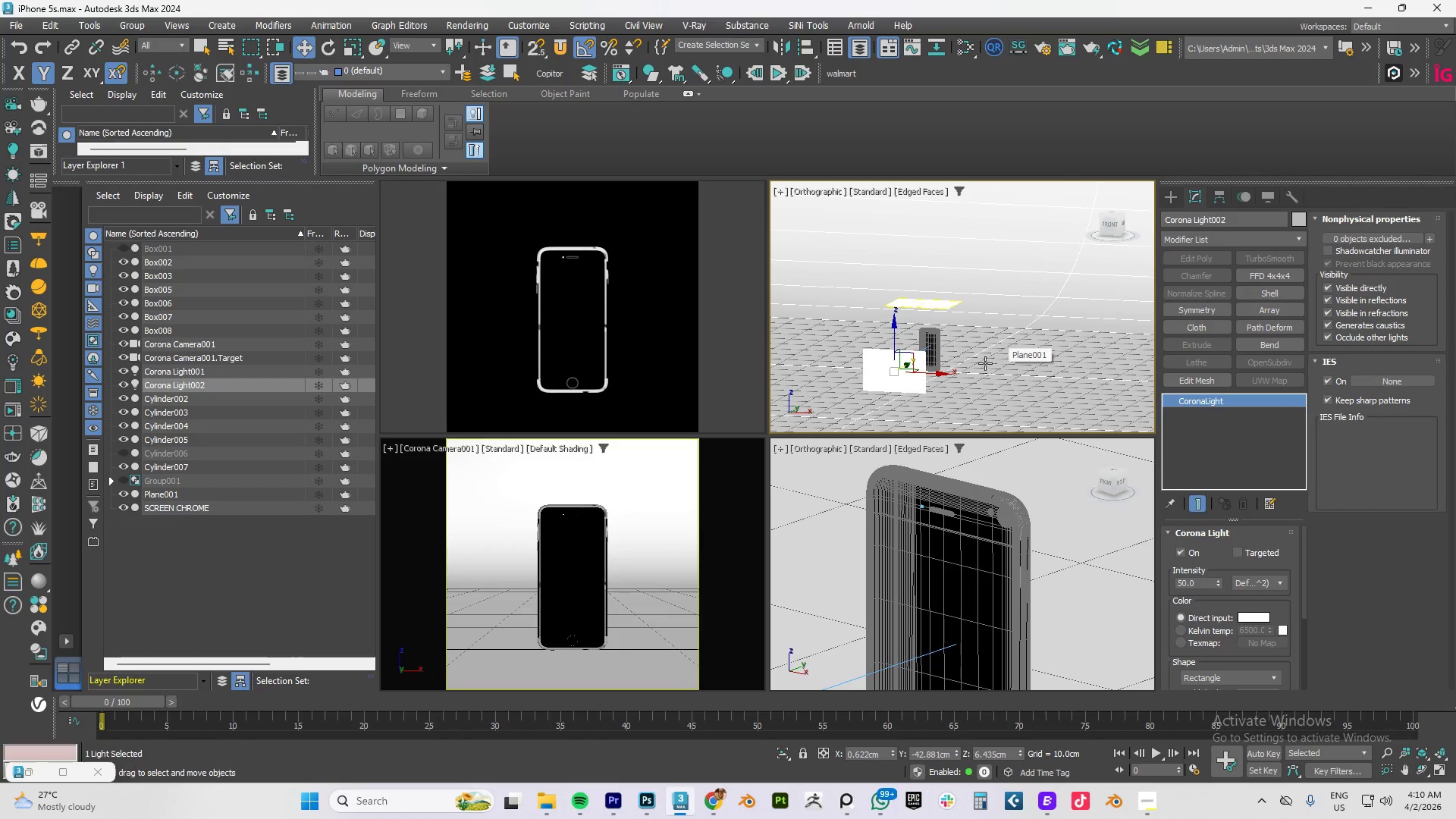 
left_click([899, 385])
 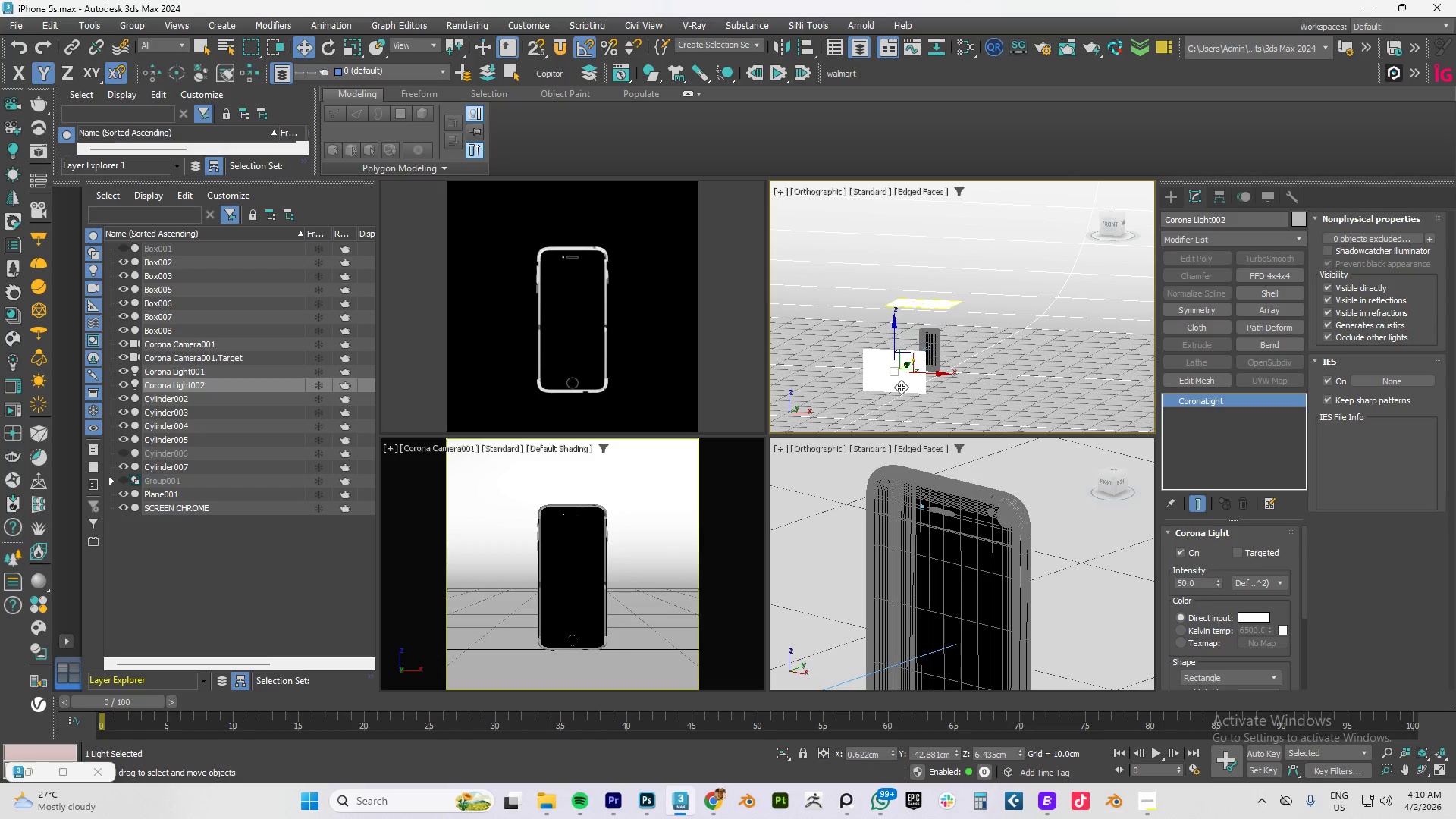 
wait(11.92)
 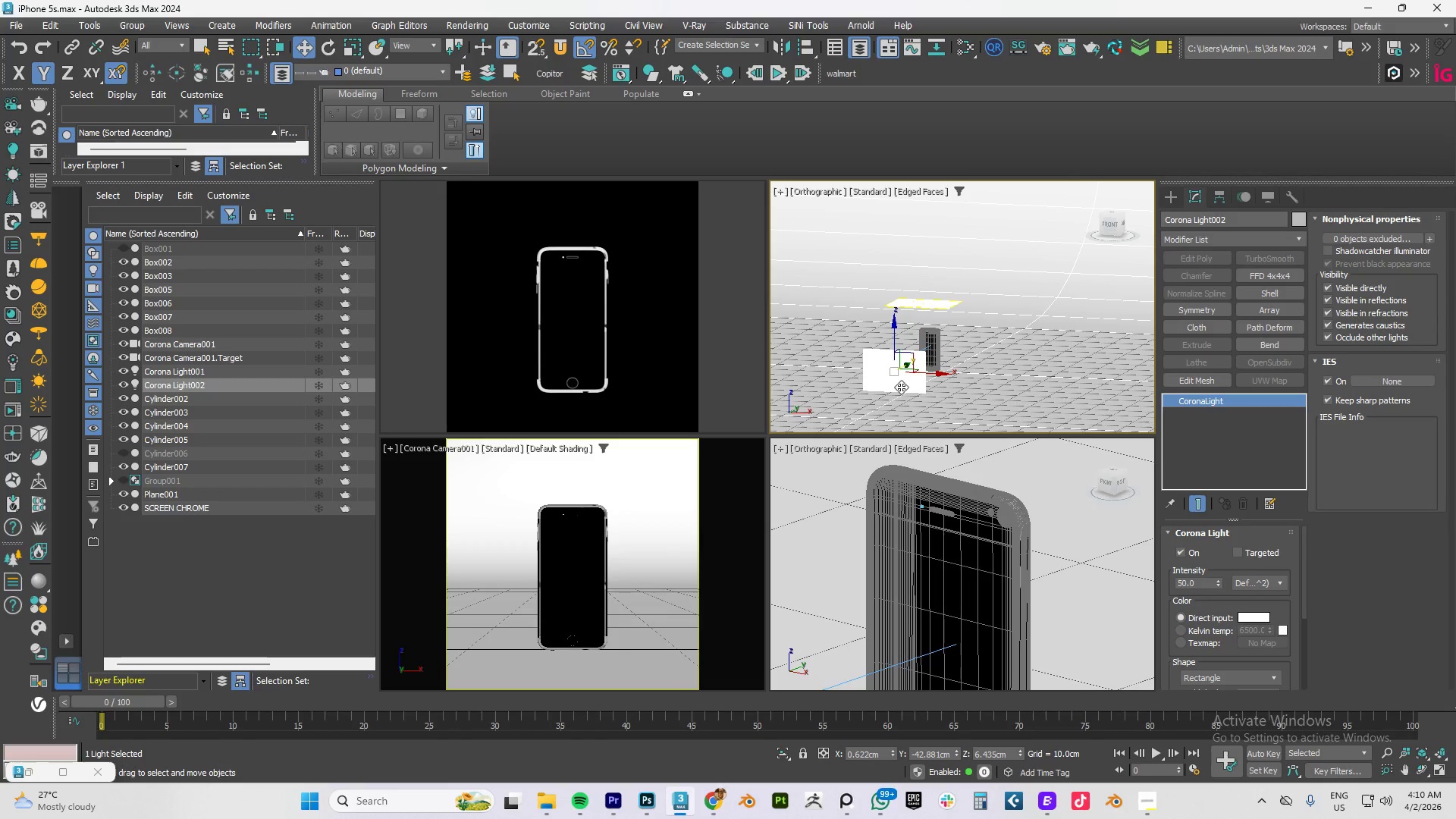 
double_click([1205, 583])
 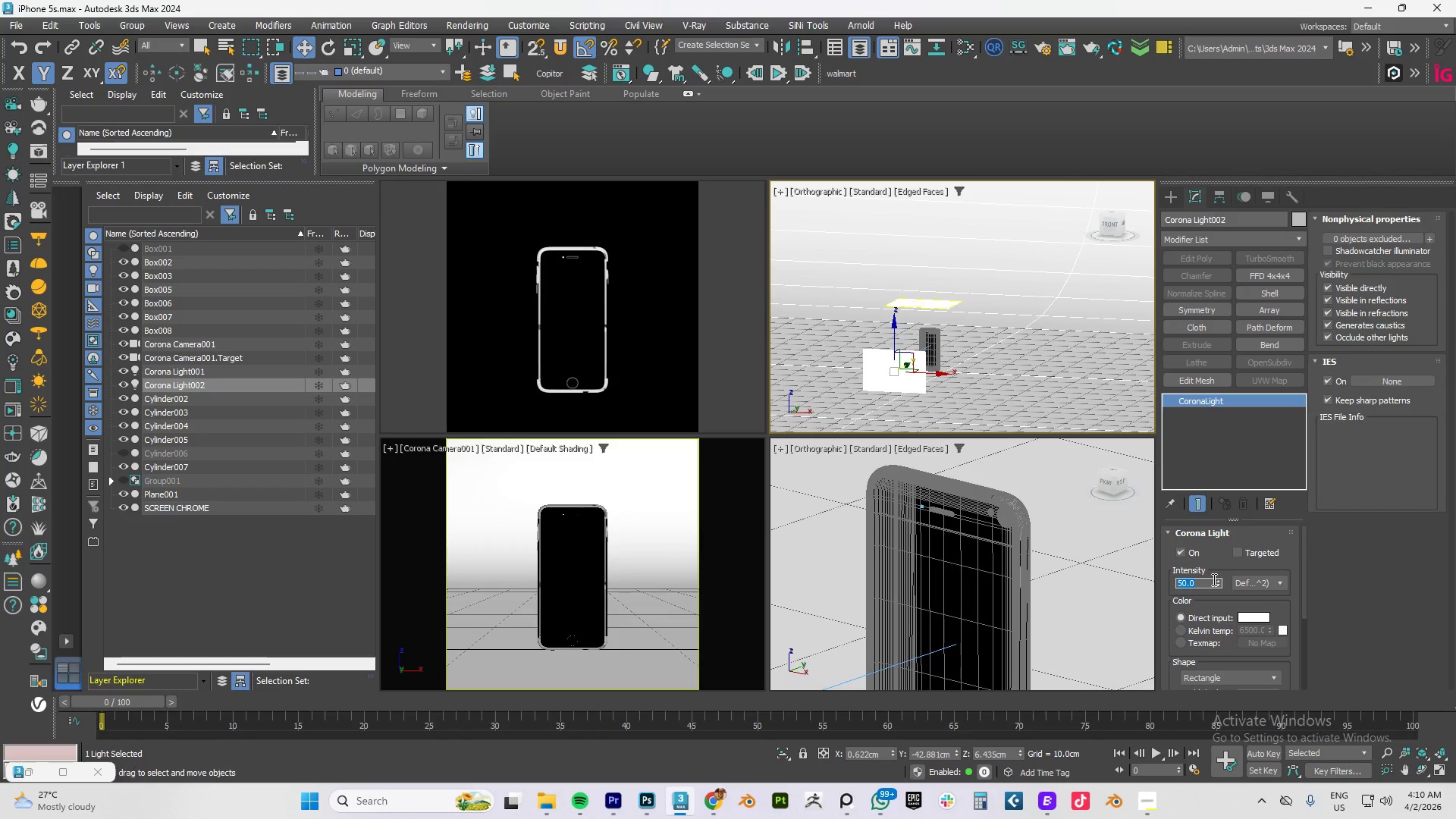 
key(Numpad1)
 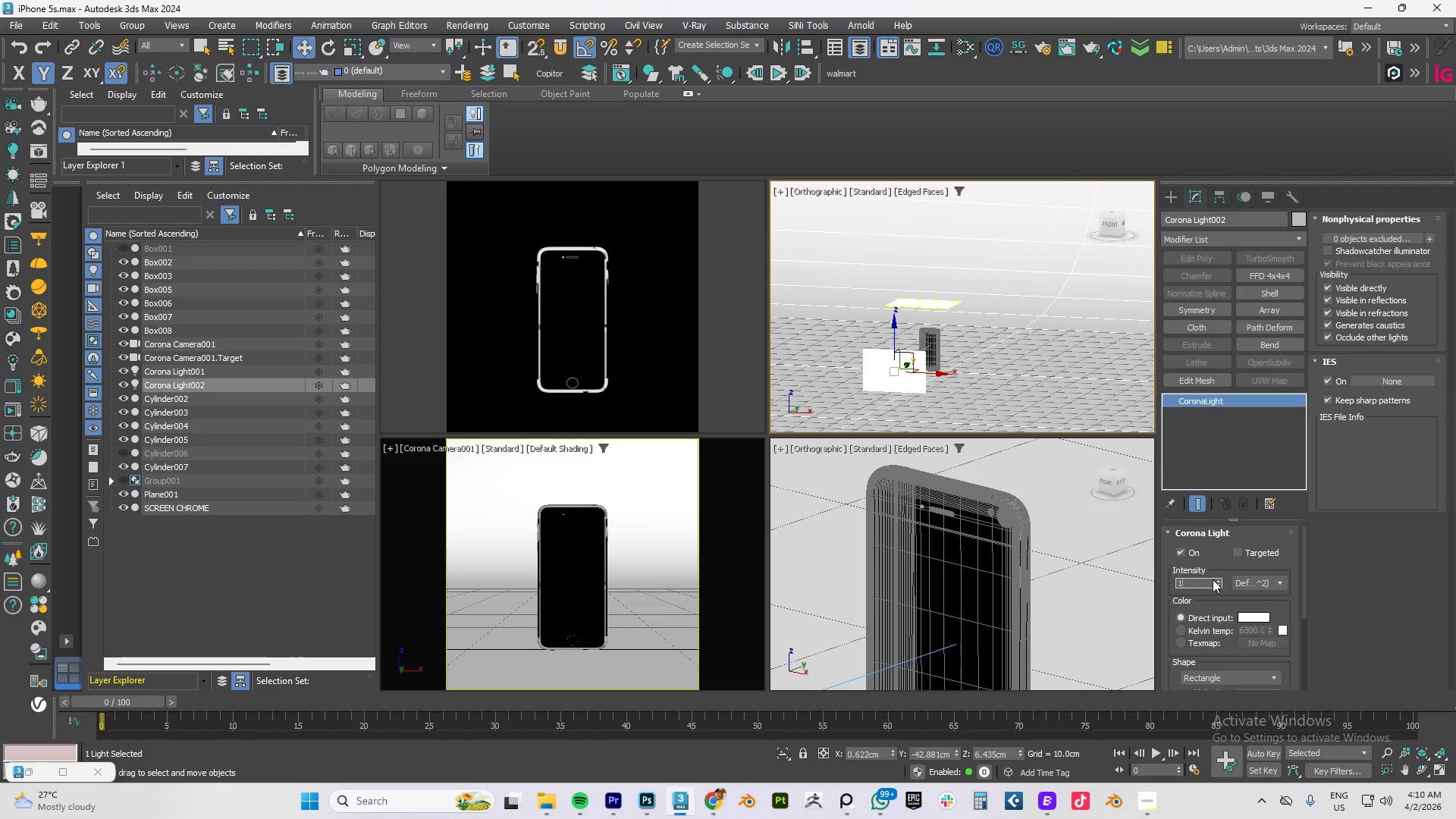 
key(Numpad5)
 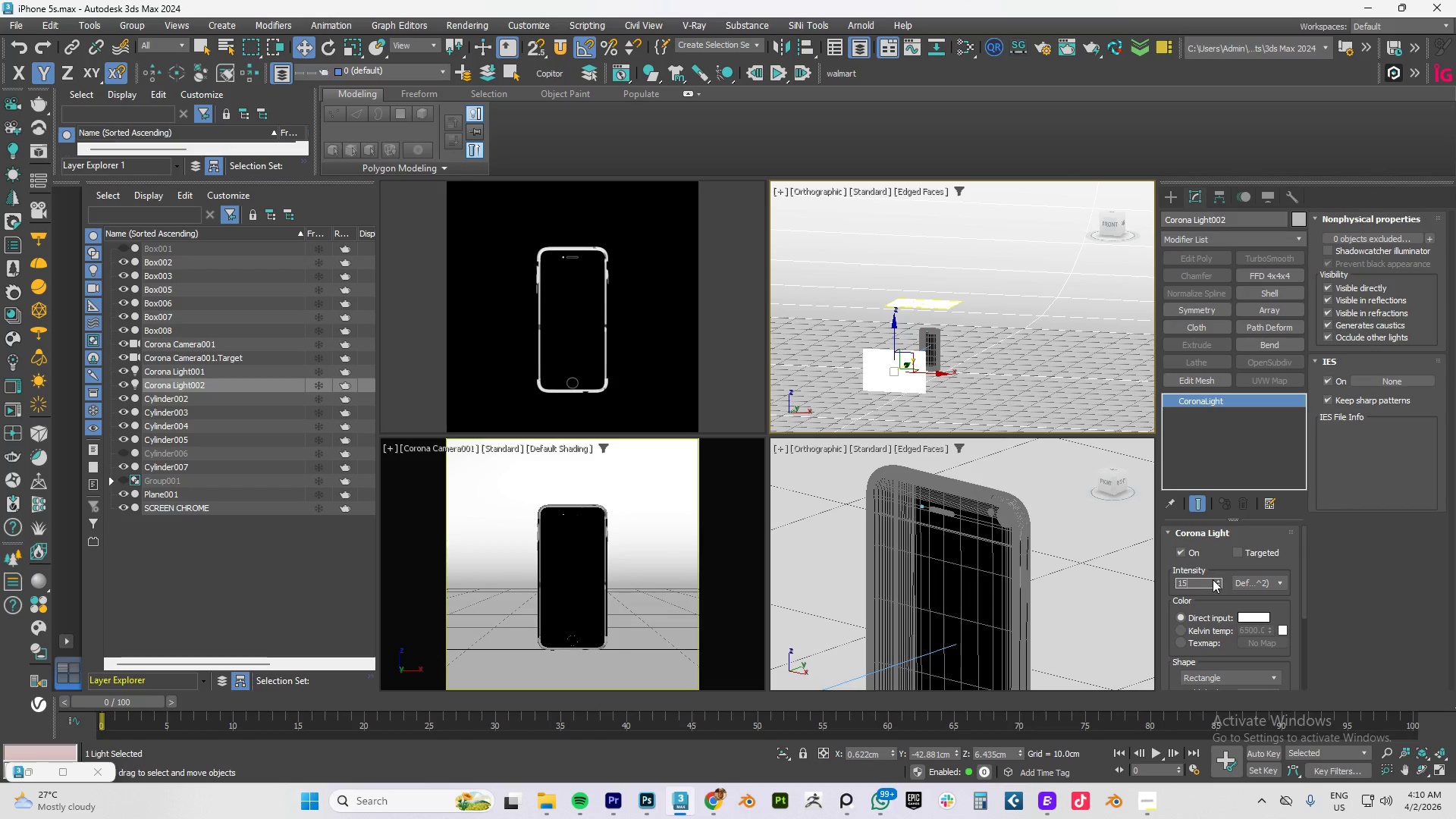 
key(NumpadEnter)
 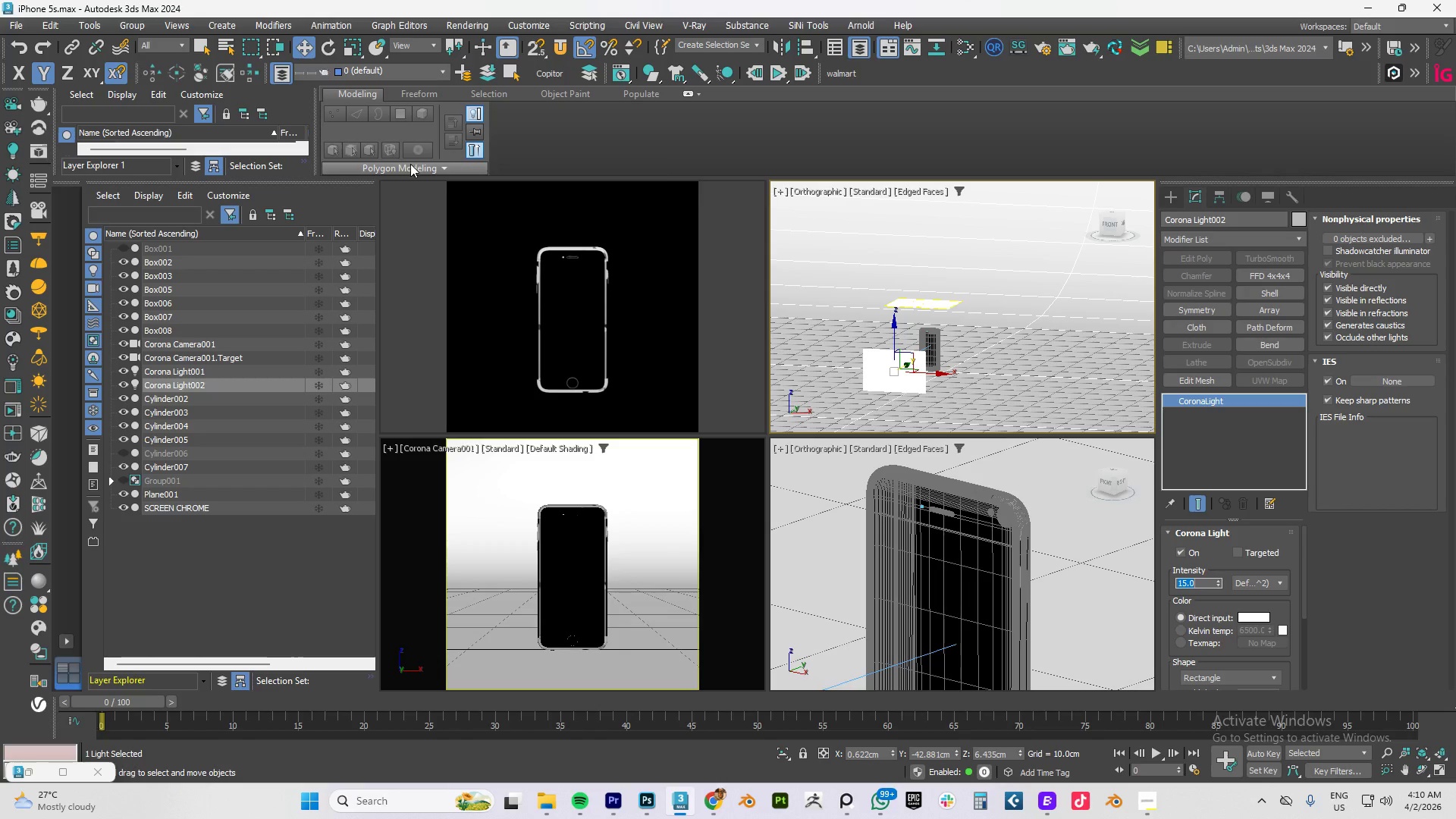 
scroll: coordinate [927, 522], scroll_direction: down, amount: 4.0
 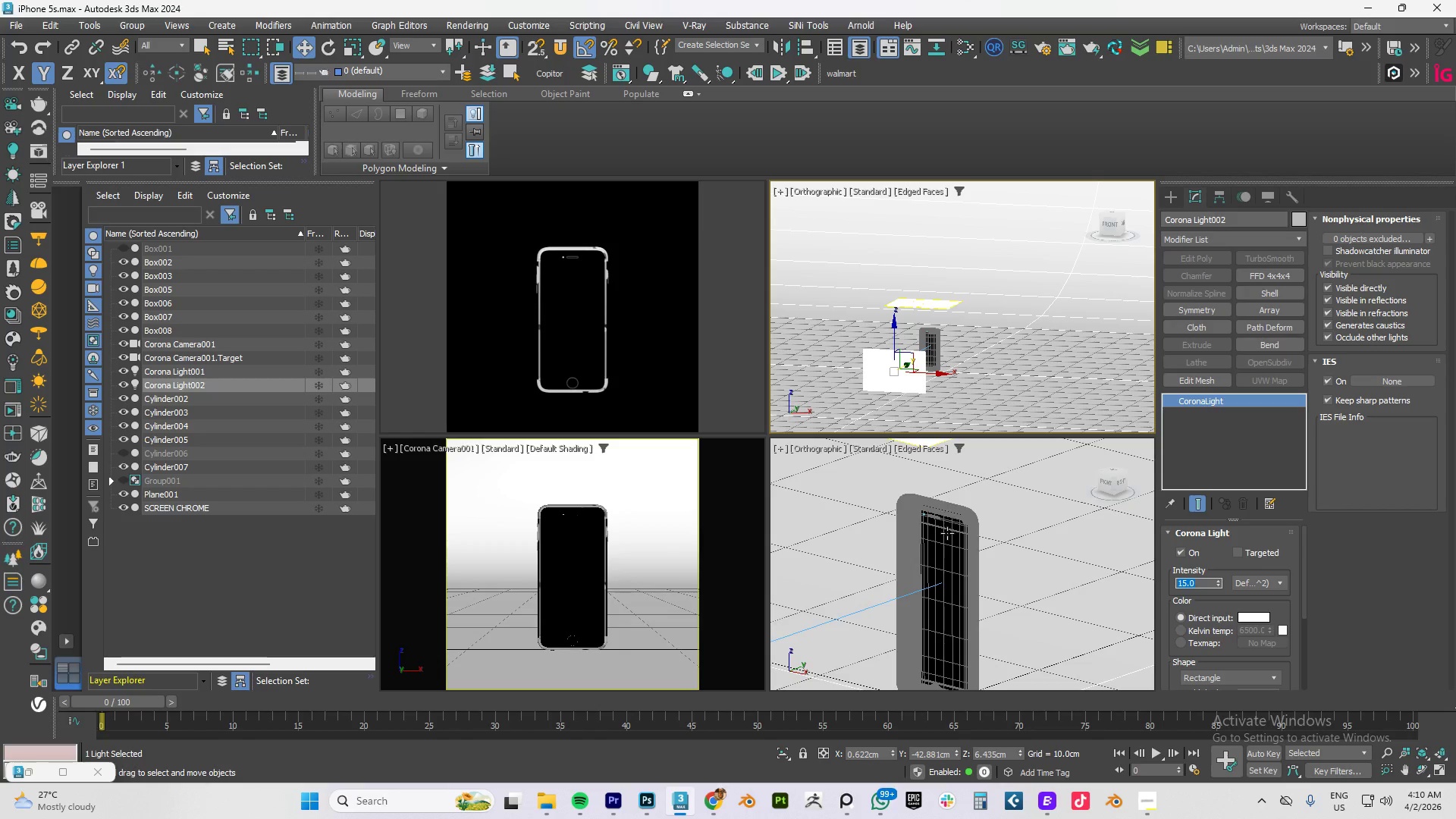 
key(Alt+AltLeft)
 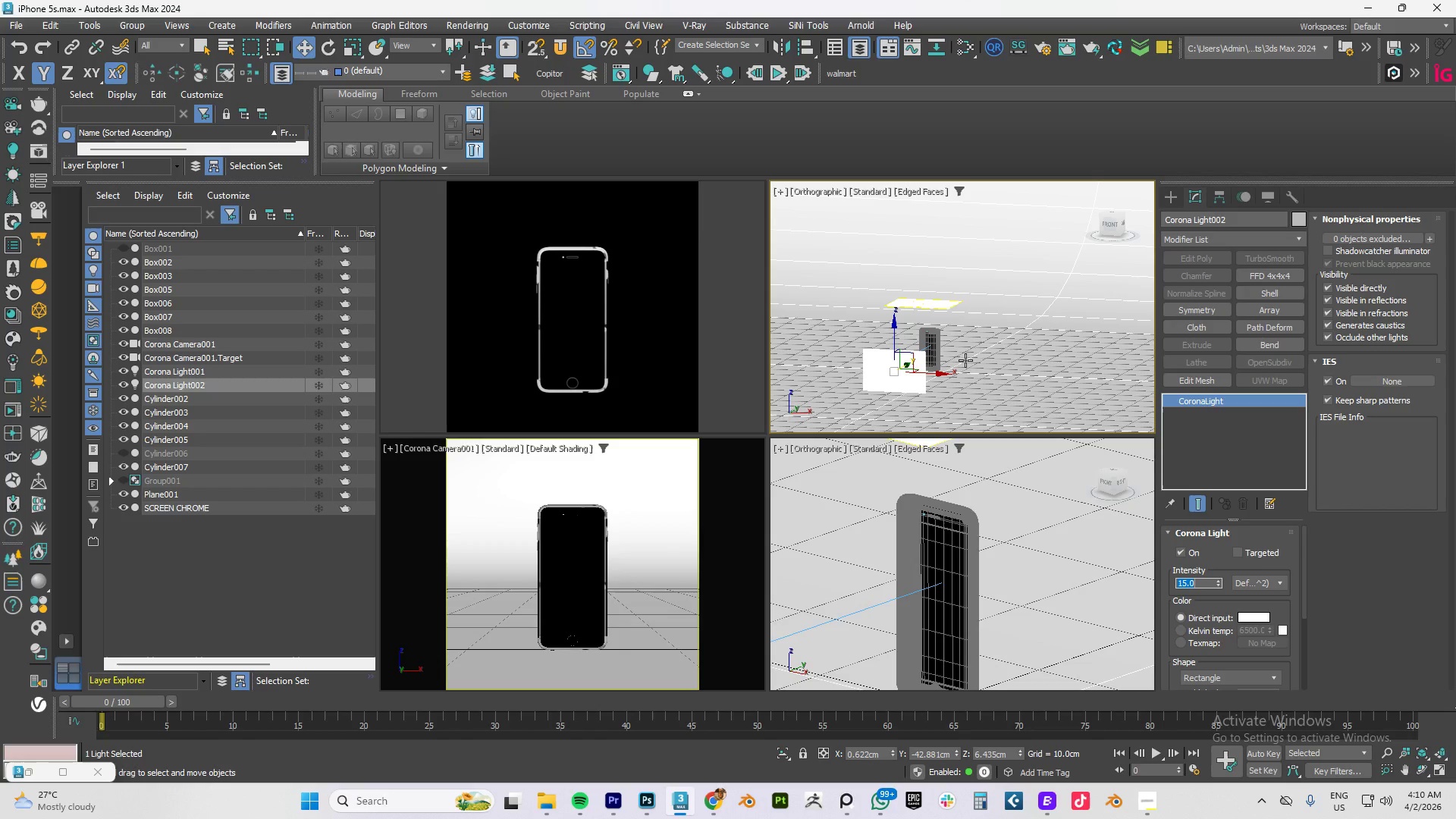 
hold_key(key=AltLeft, duration=0.94)
 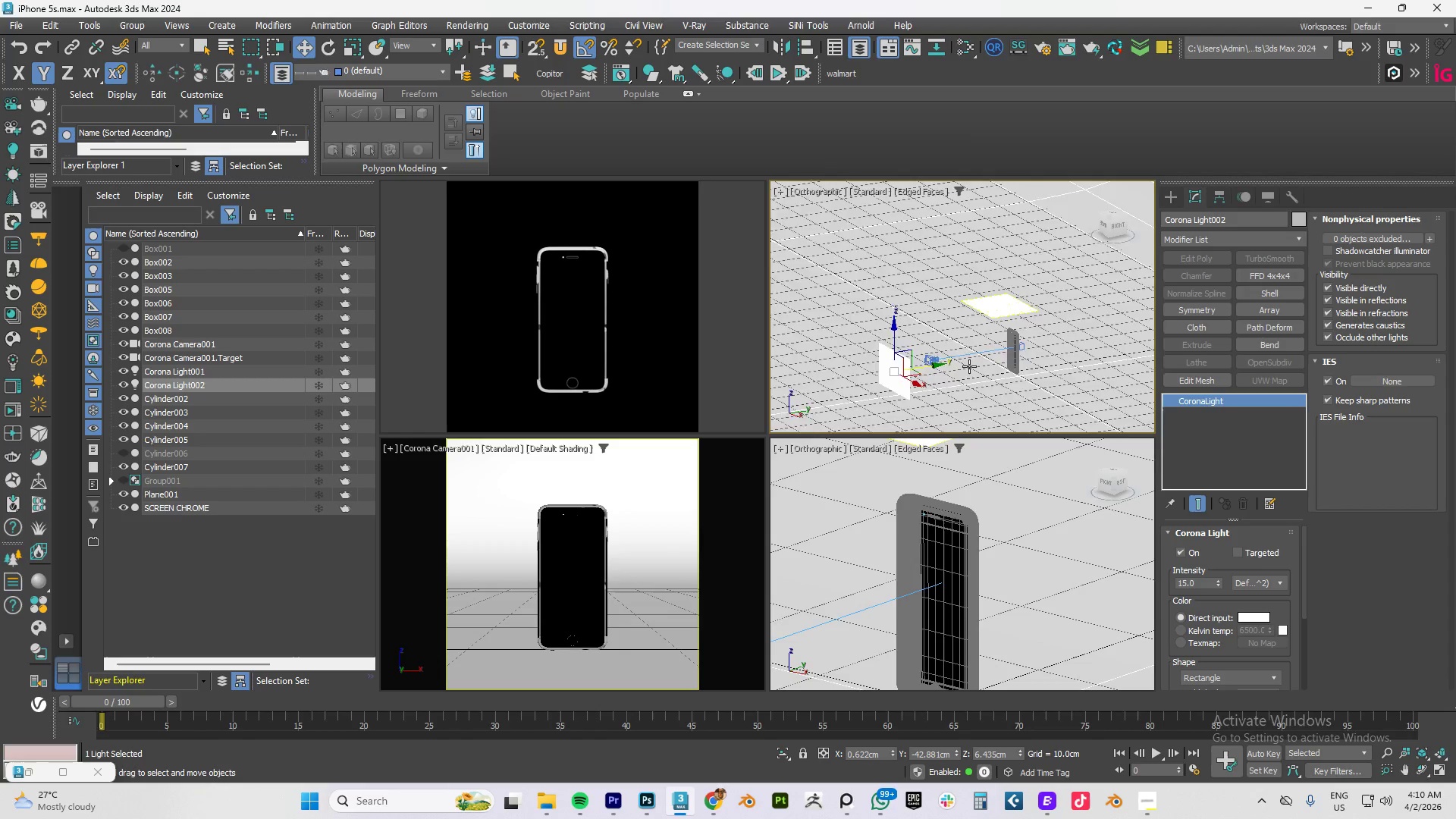 
scroll: coordinate [969, 366], scroll_direction: up, amount: 2.0
 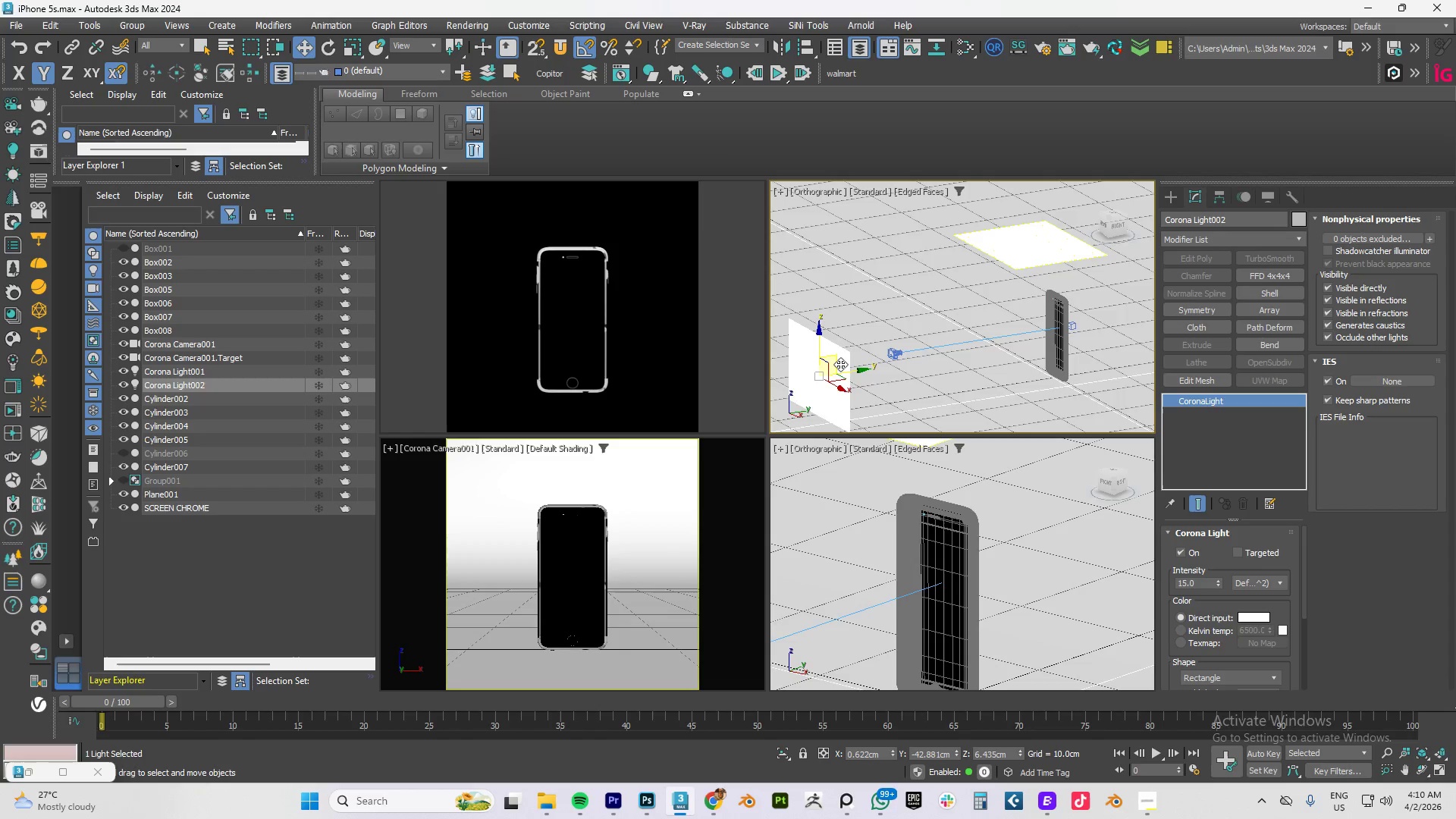 
type(we)
 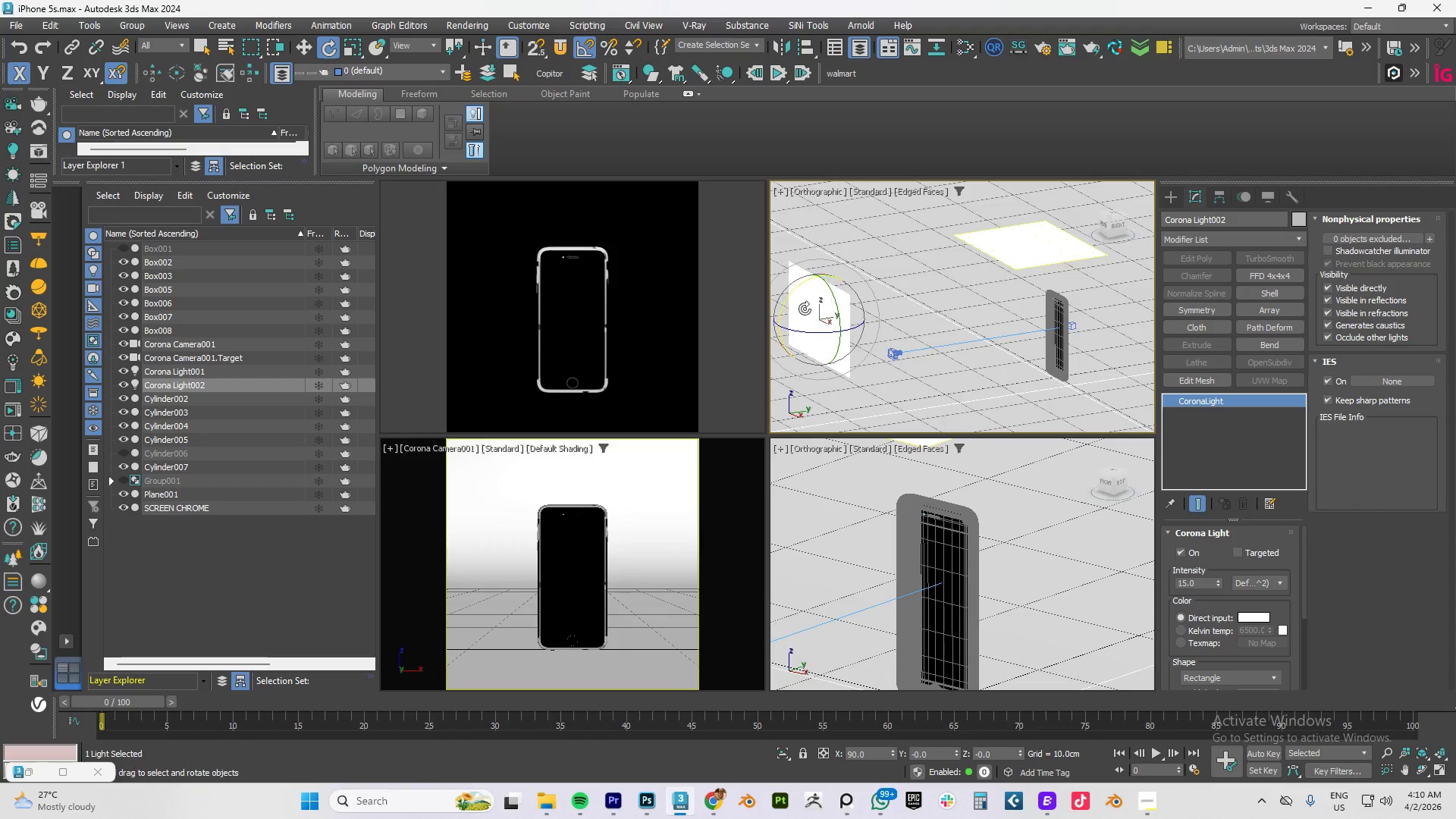 
left_click_drag(start_coordinate=[817, 332], to_coordinate=[827, 274])
 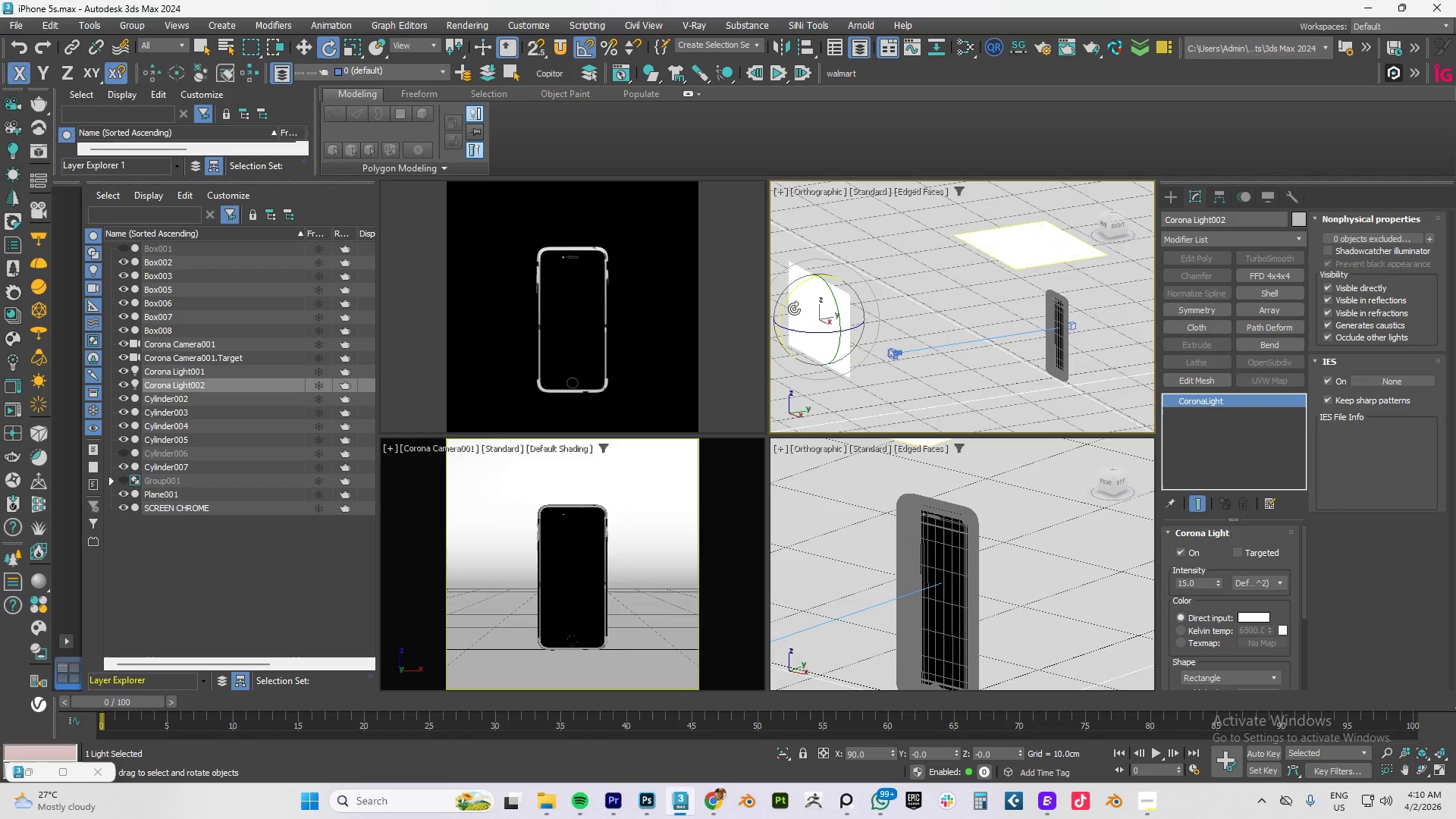 
left_click_drag(start_coordinate=[779, 303], to_coordinate=[803, 283])
 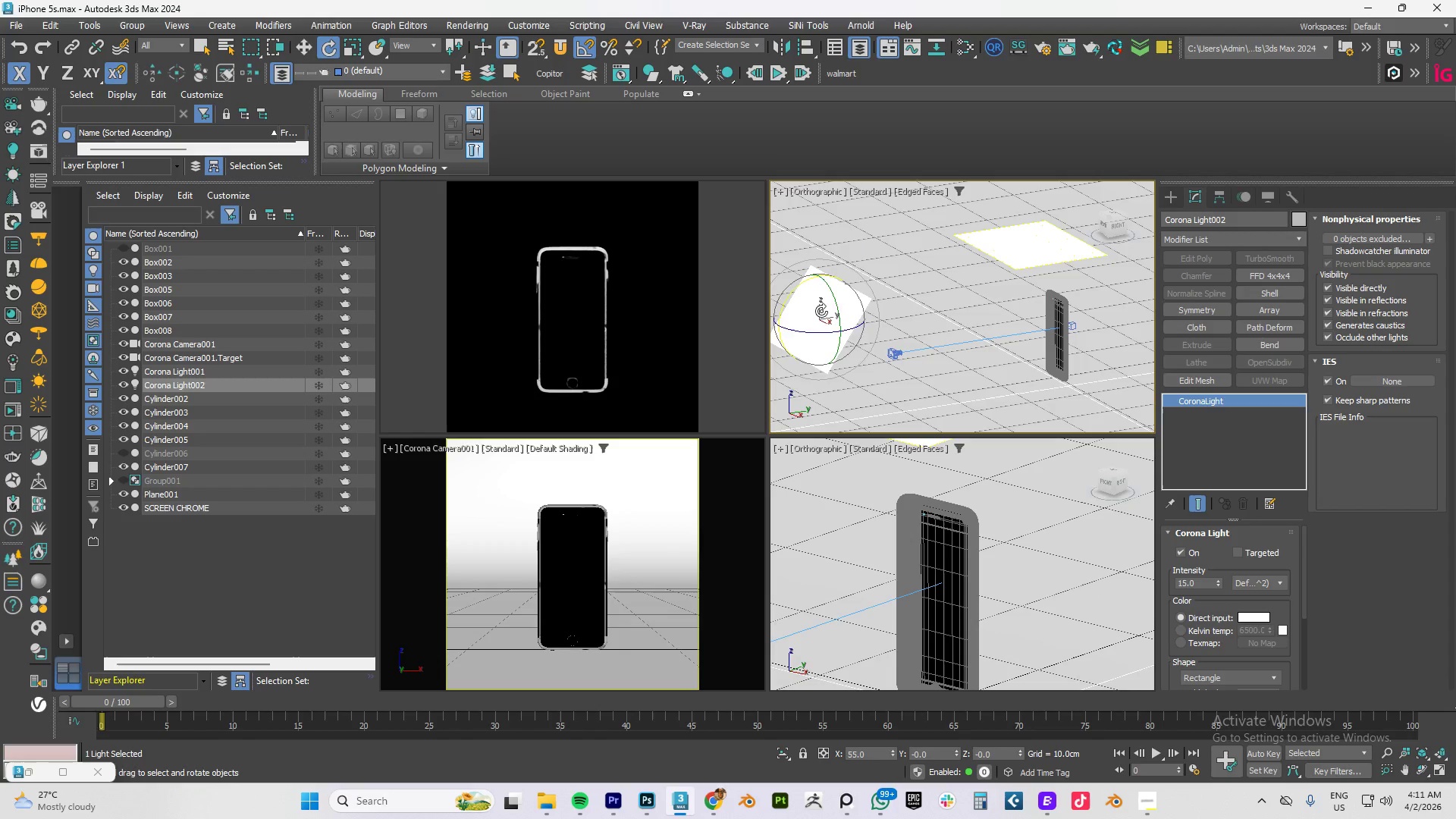 
key(W)
 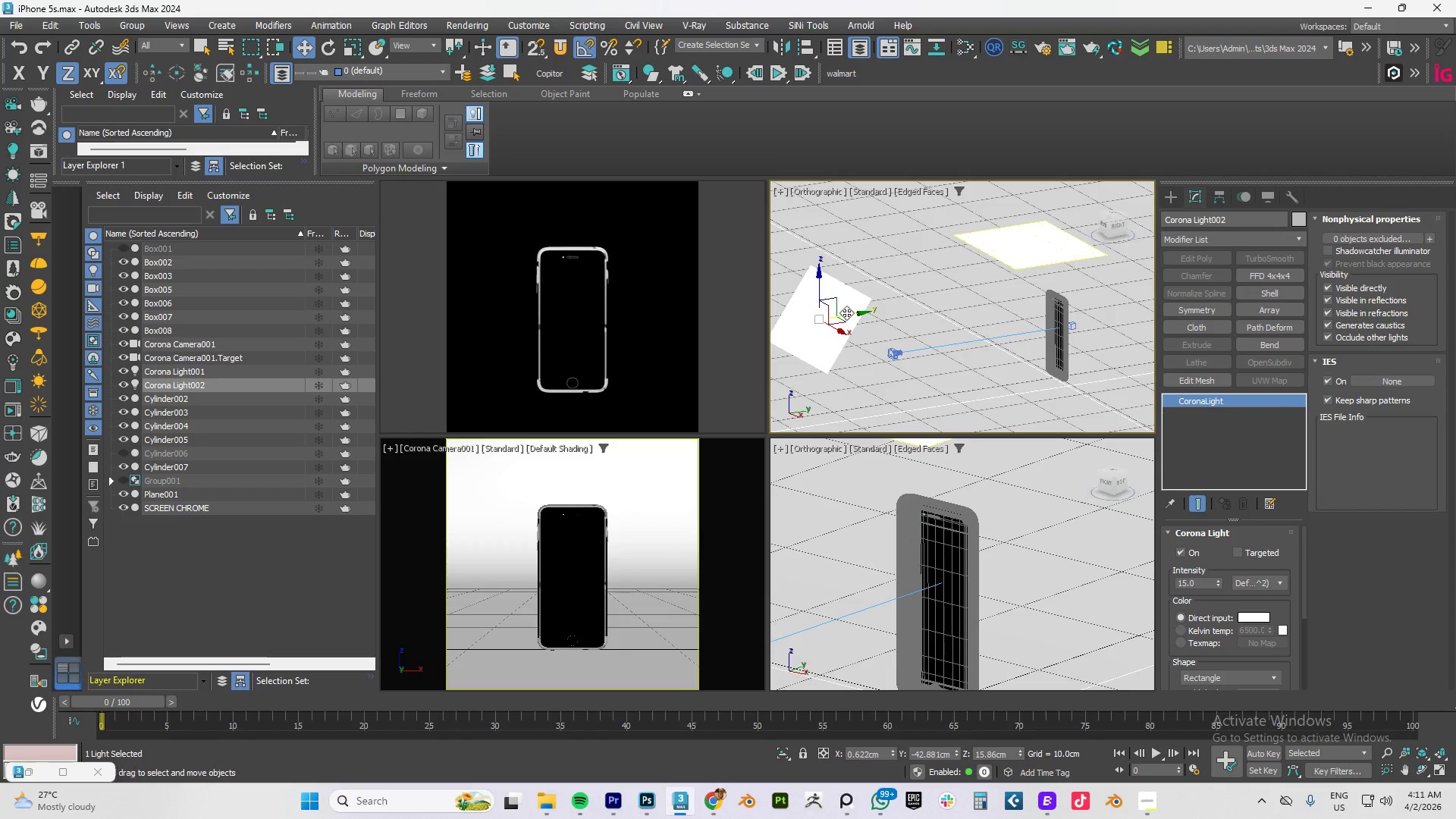 
left_click_drag(start_coordinate=[846, 312], to_coordinate=[911, 308])
 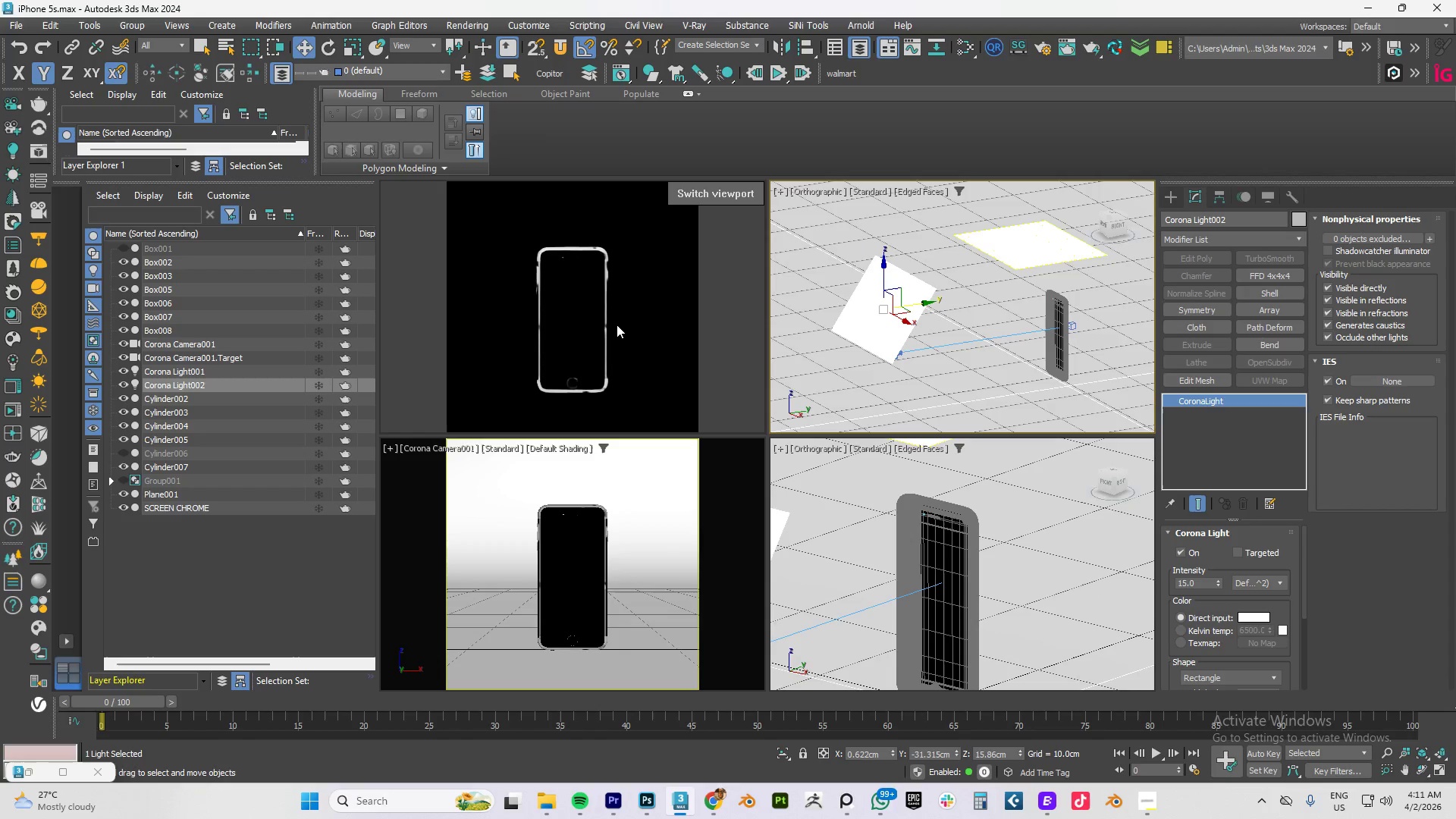 
scroll: coordinate [617, 325], scroll_direction: down, amount: 3.0
 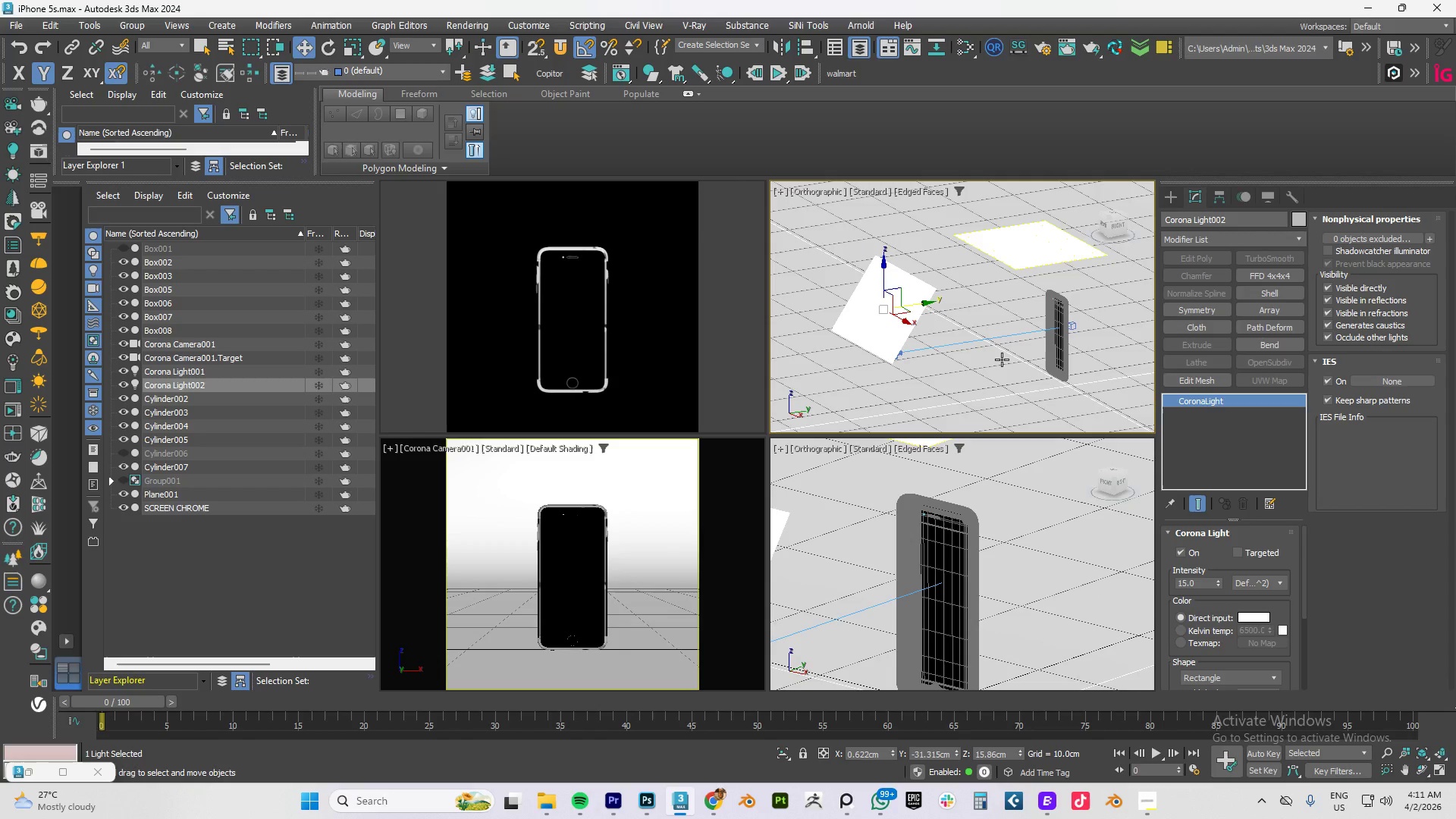 
hold_key(key=AltLeft, duration=1.5)
 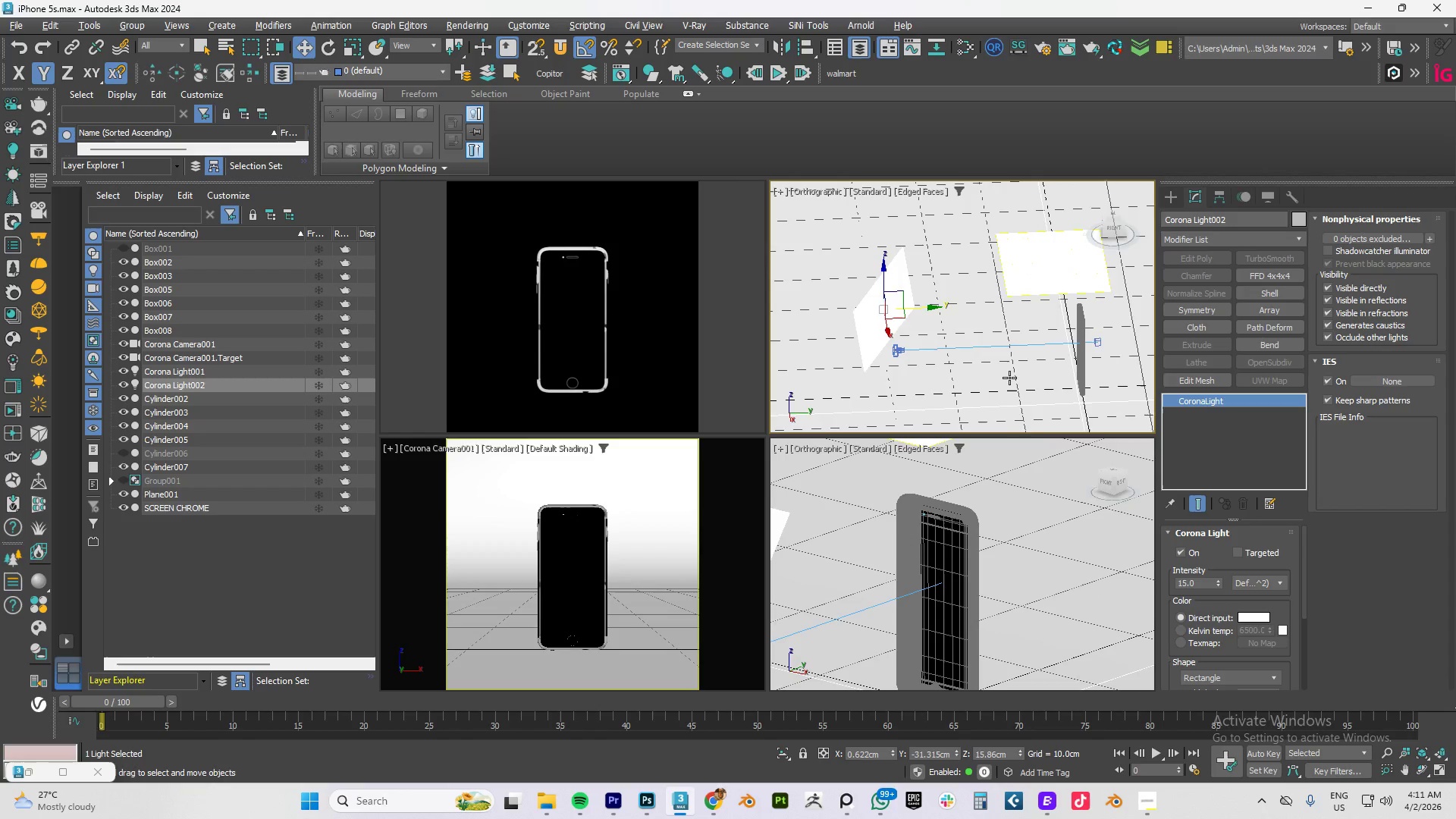 
key(Alt+AltLeft)
 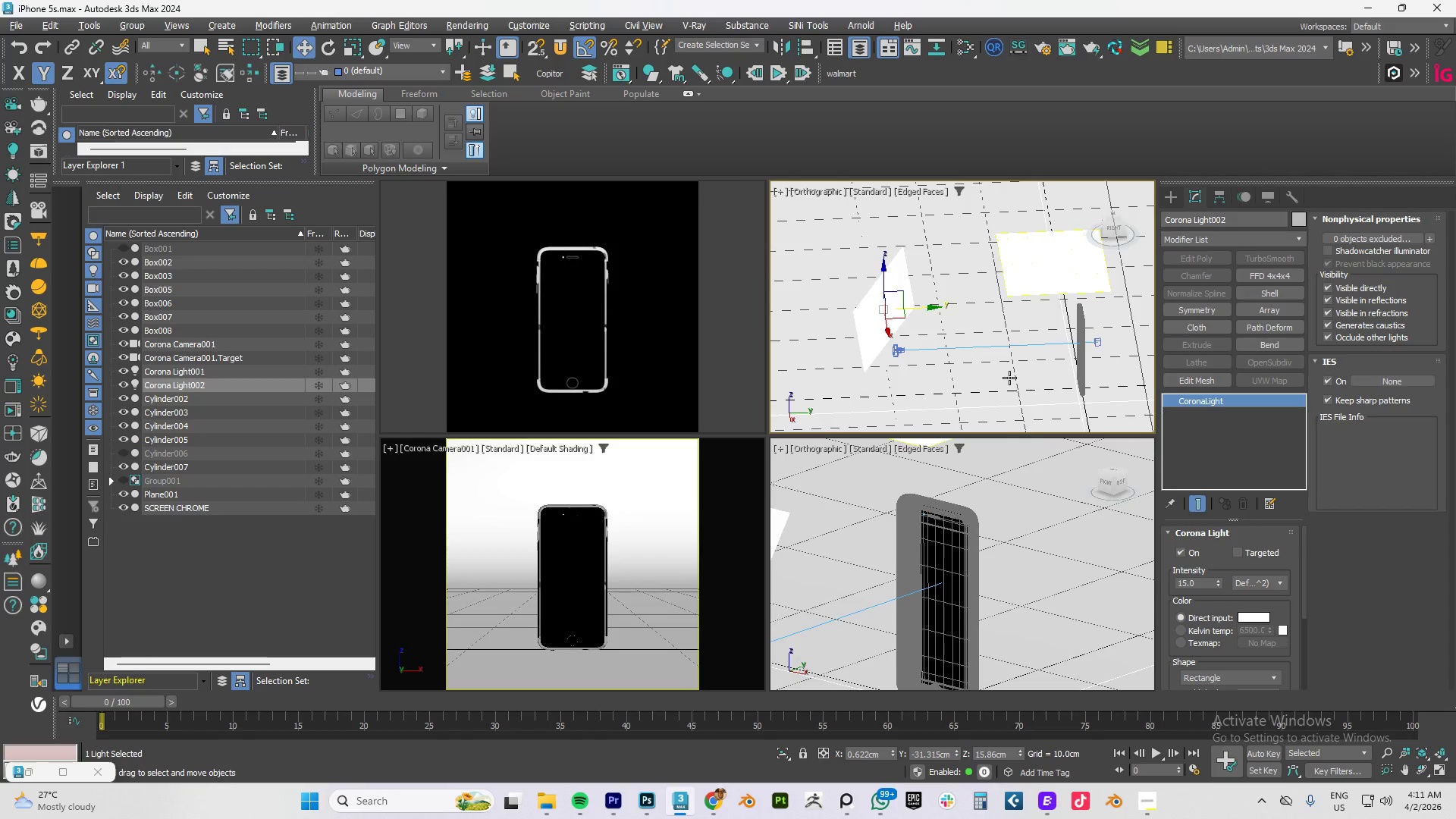 
key(Alt+AltLeft)
 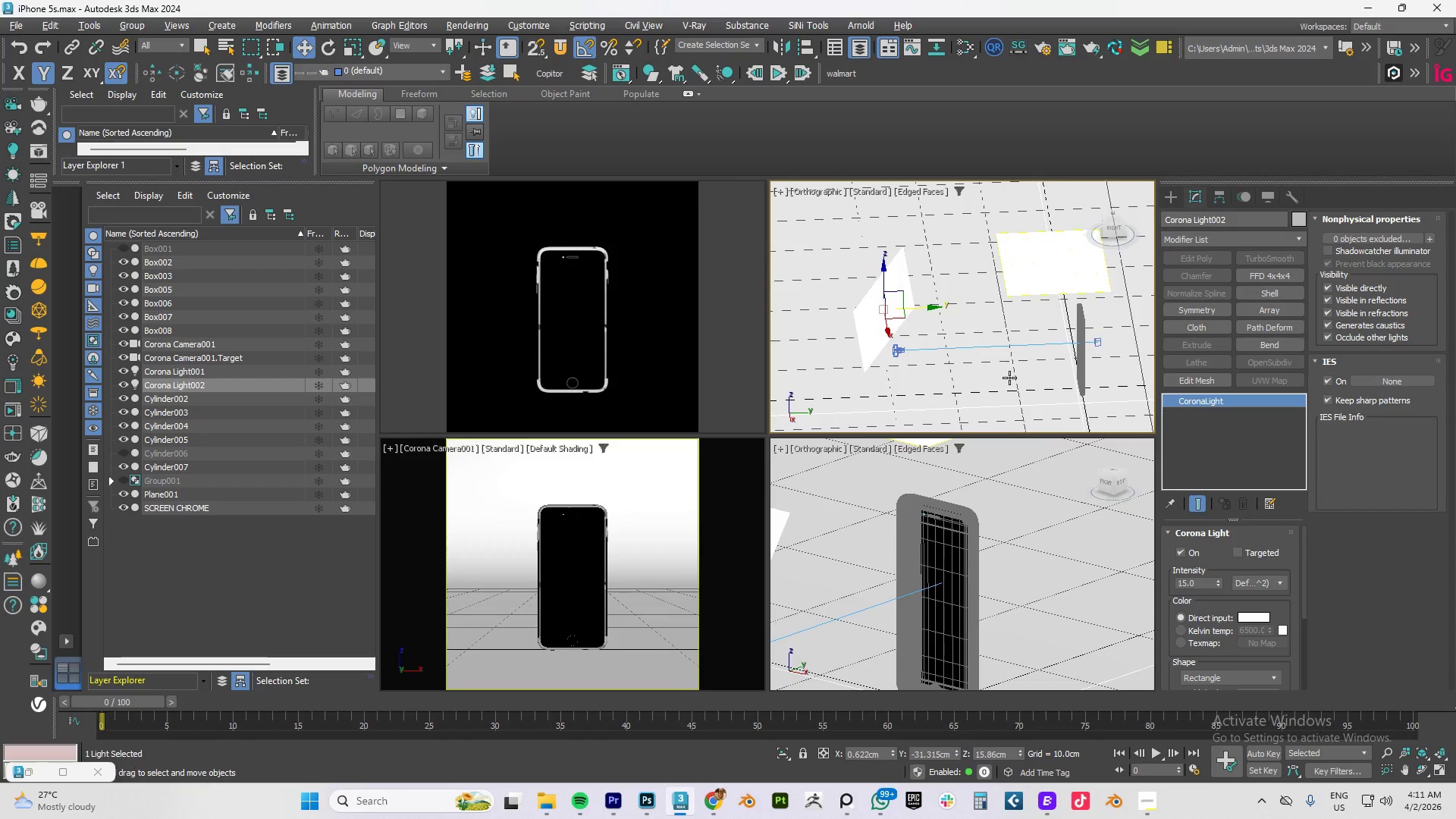 
key(Alt+AltLeft)
 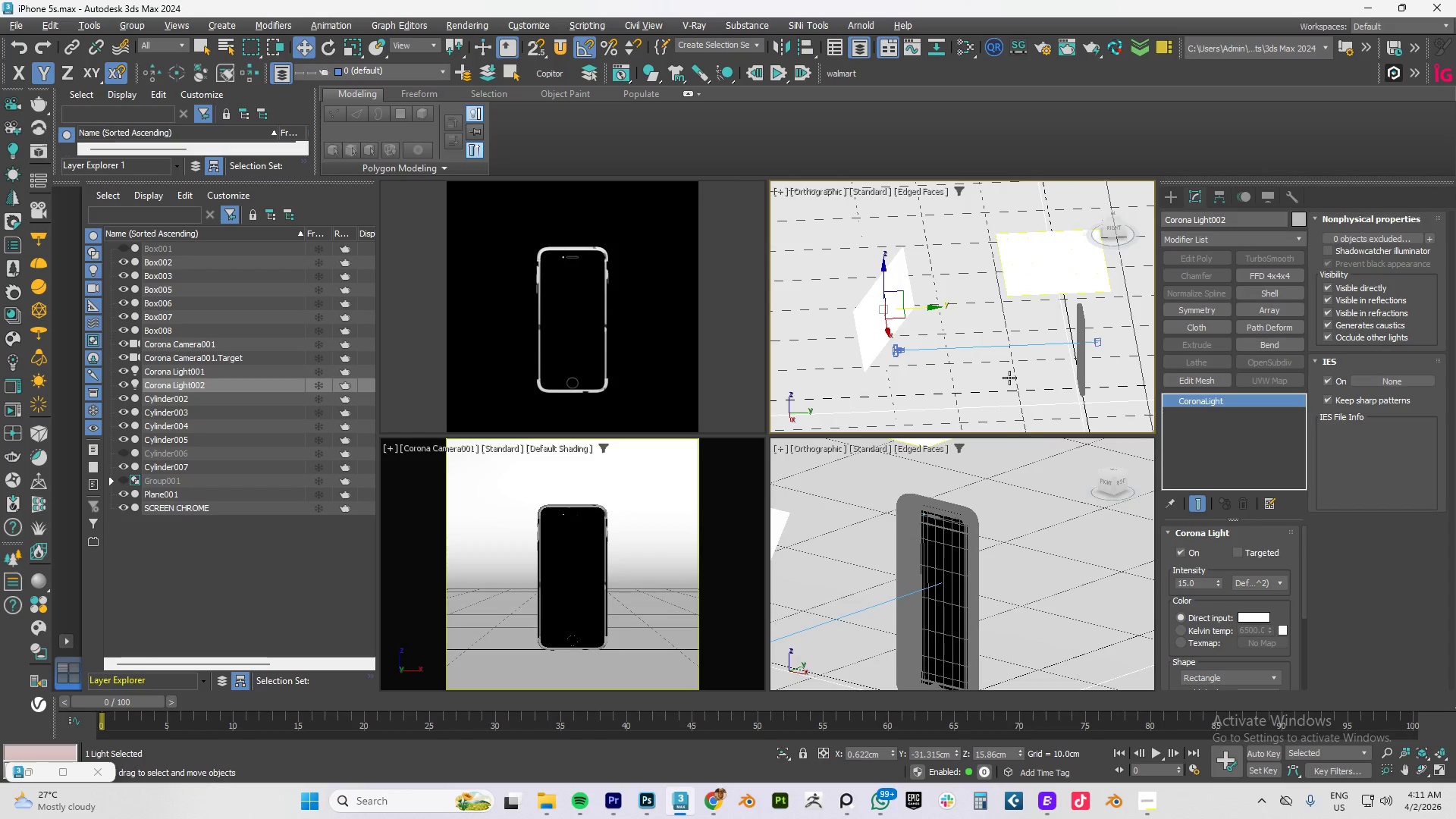 
key(Alt+AltLeft)
 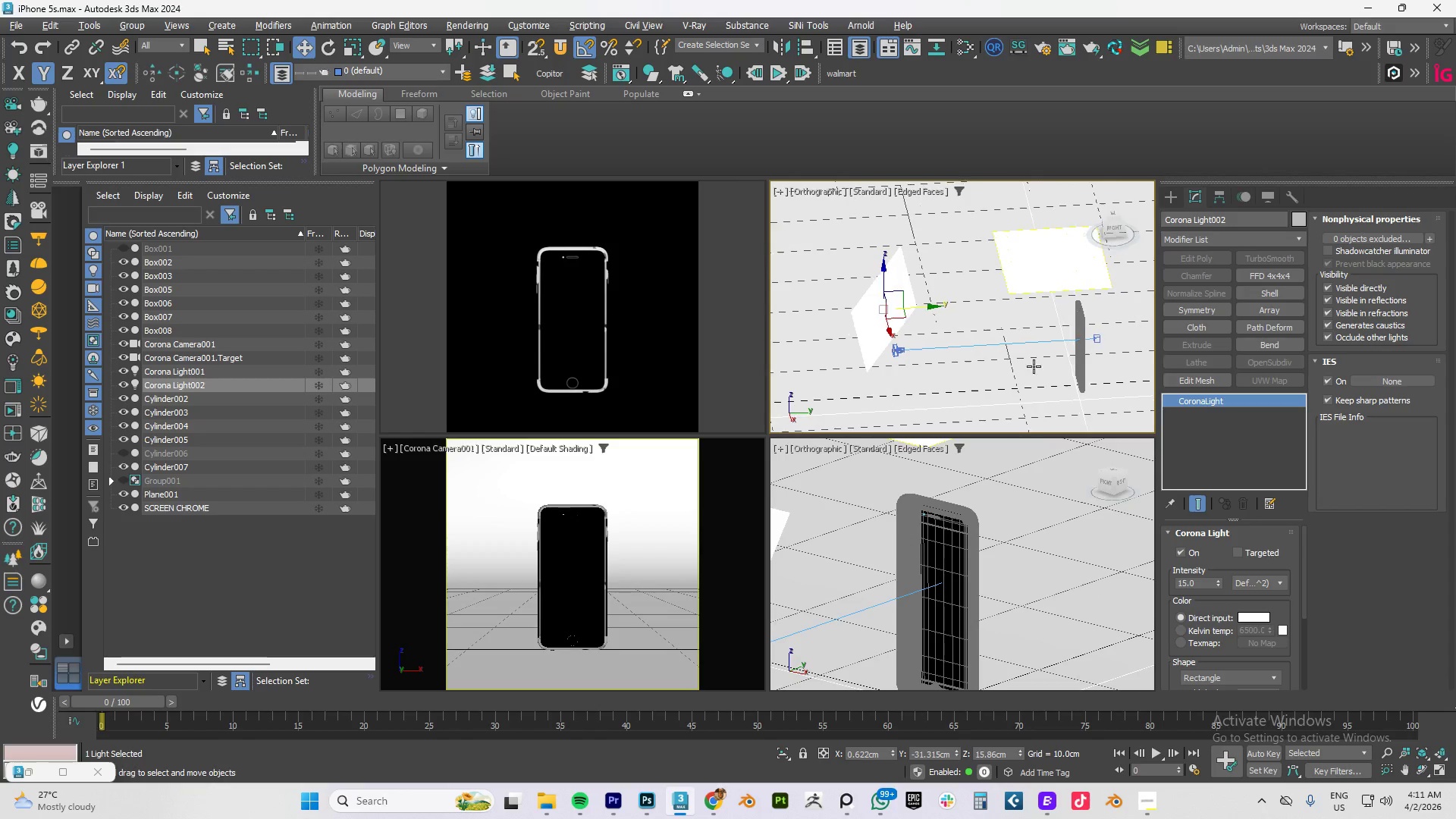 
key(Alt+AltLeft)
 